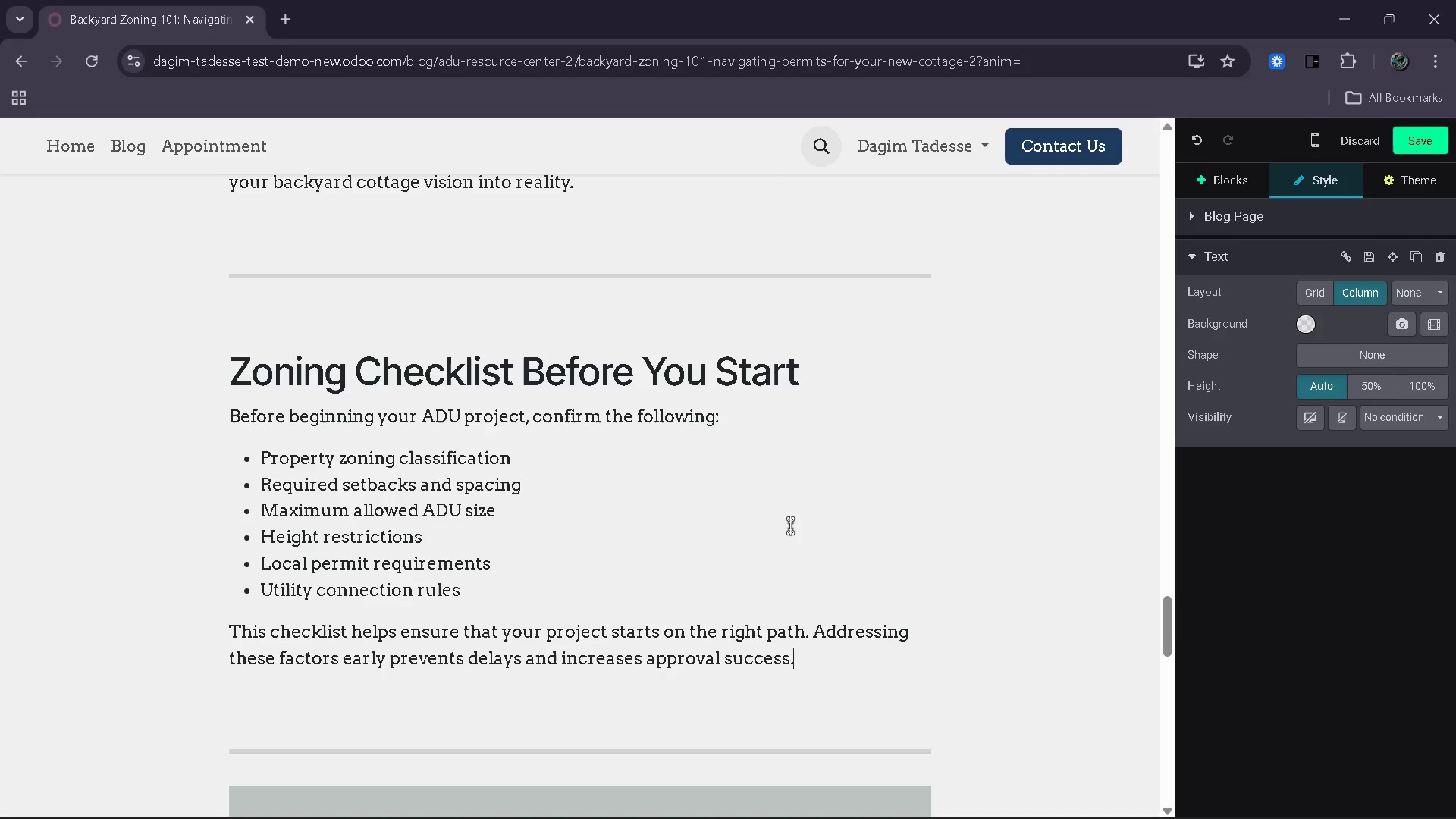 
key(Enter)
 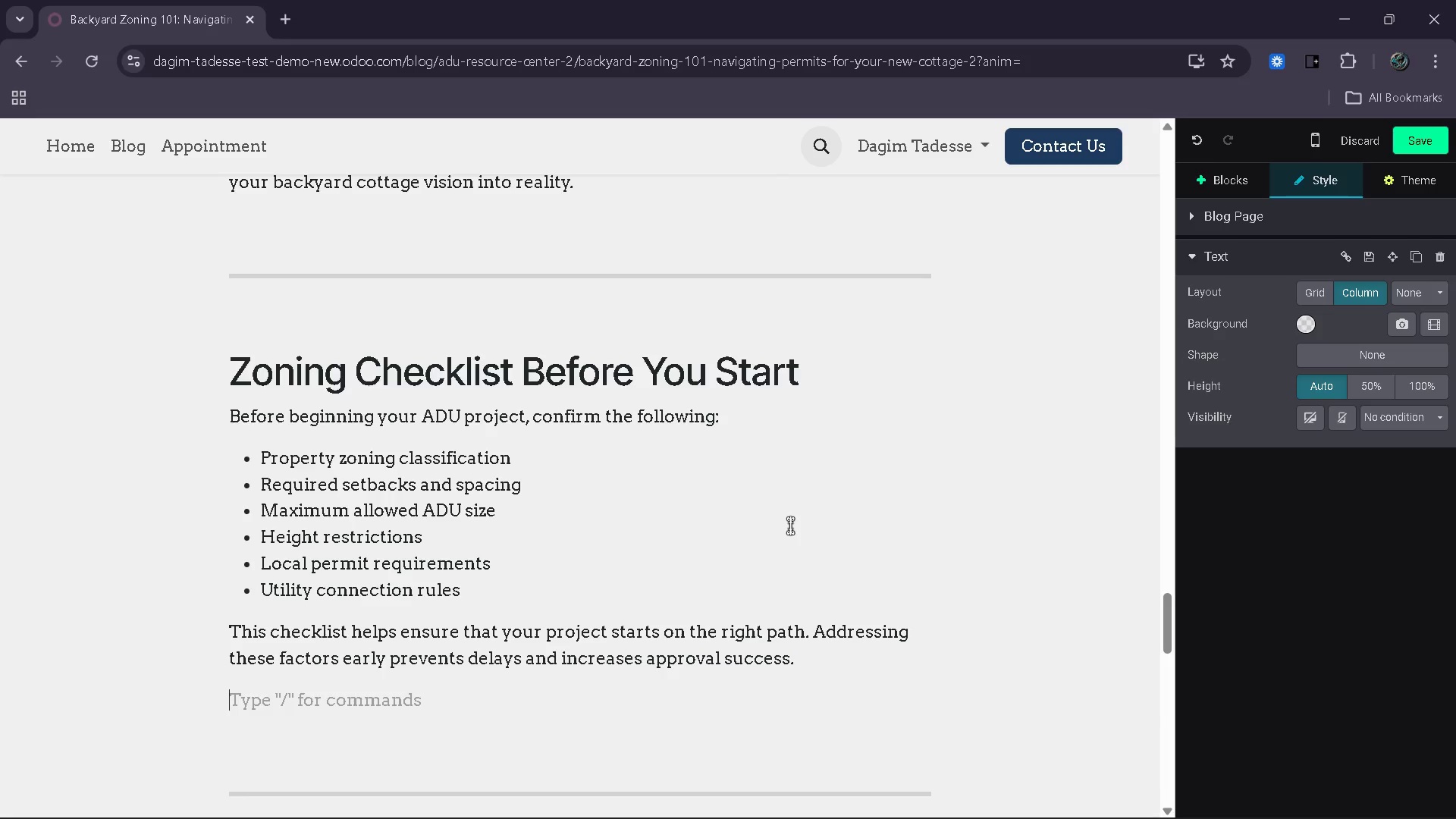 
type(A well )
key(Backspace)
type(- )
key(Backspace)
type(prepared plan a )
key(Backspace)
type(ligned with zi=onngi)
key(Backspace)
key(Backspace)
key(Backspace)
key(Backspace)
key(Backspace)
key(Backspace)
key(Backspace)
type(oning regulation )
key(Backspace)
type(s lead )
key(Backspace)
type(s to a smoother )
key(Backspace)
type(, faster building process.)
 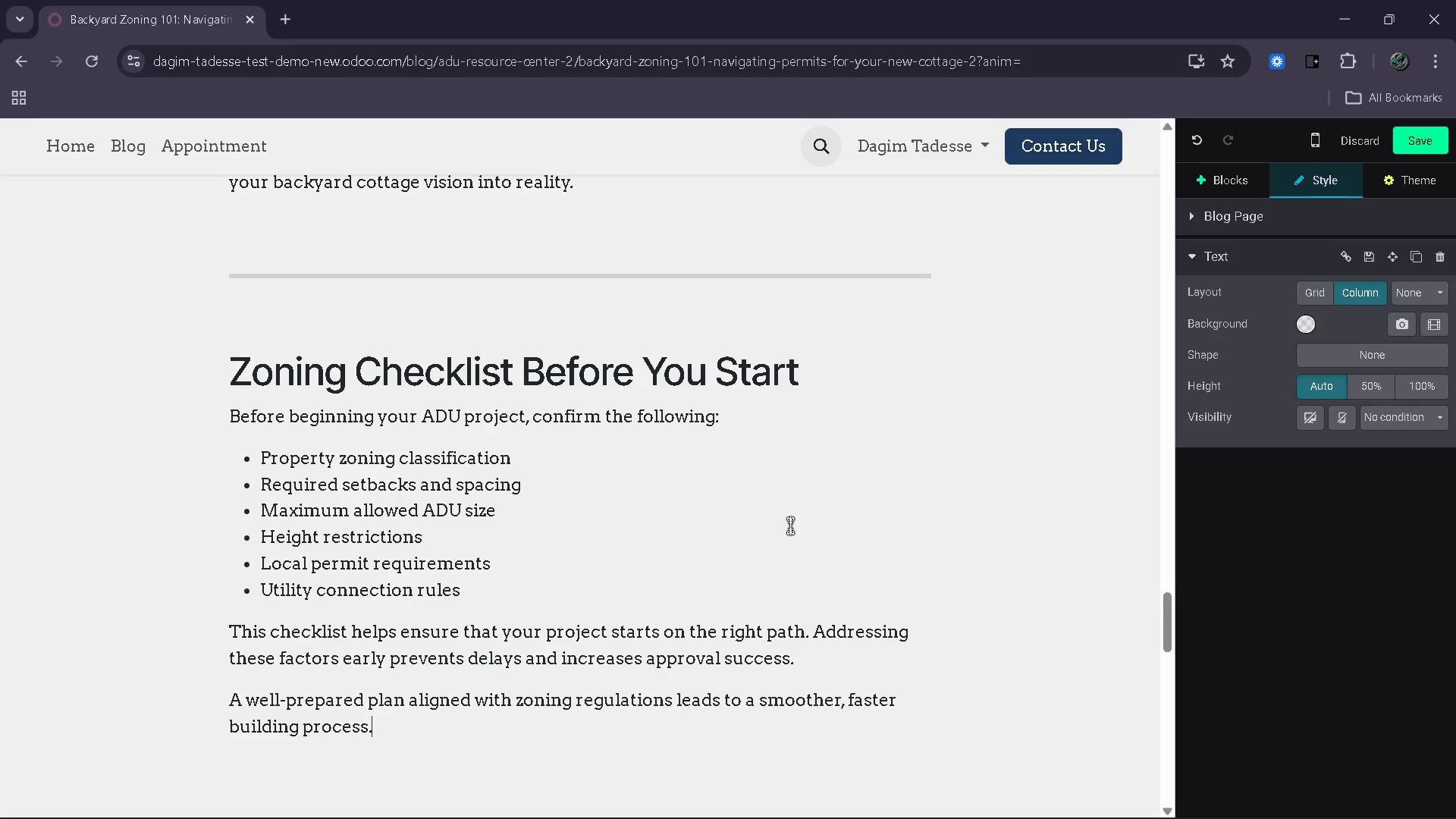 
scroll: coordinate [789, 525], scroll_direction: down, amount: 5.0
 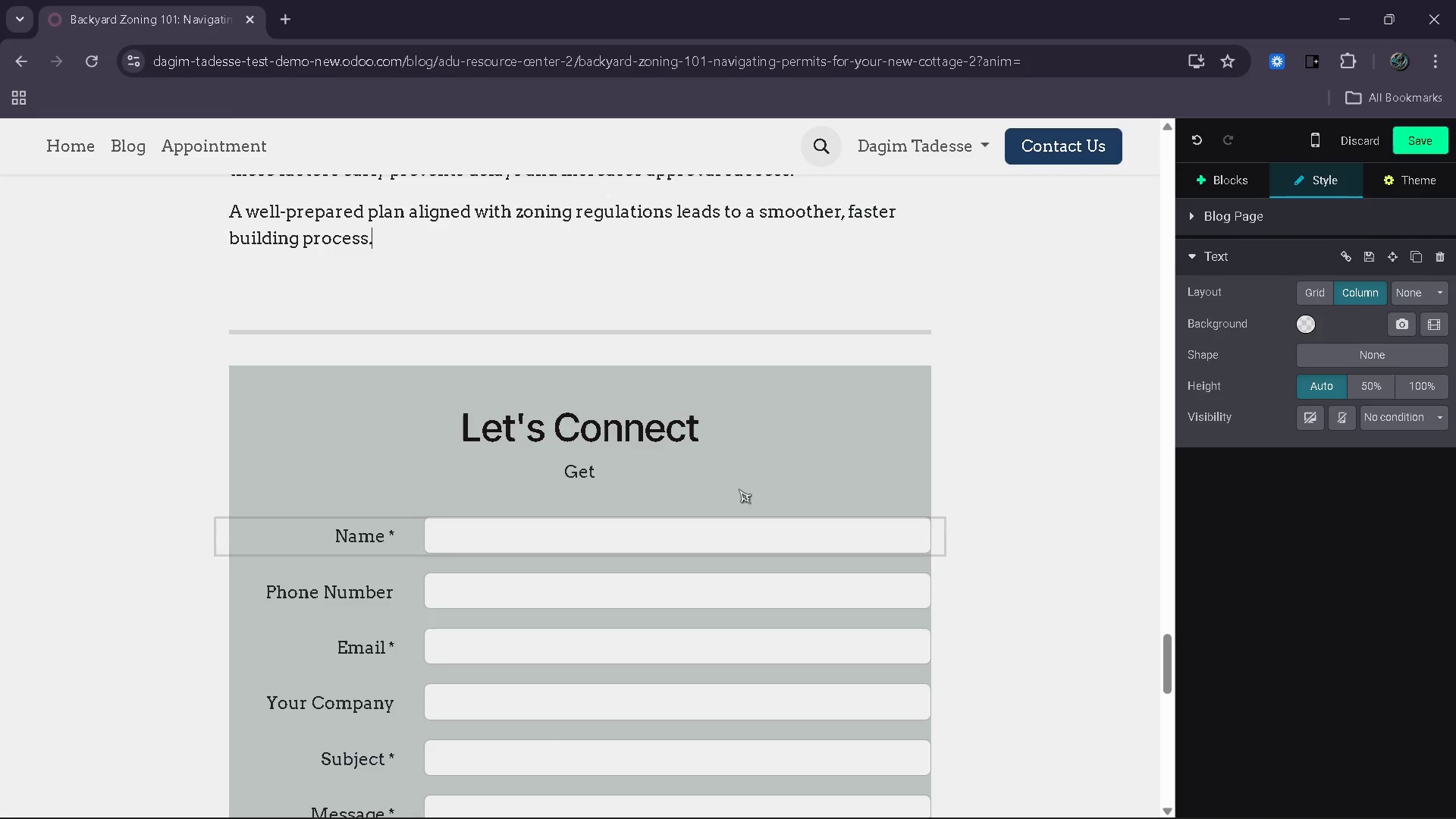 
mouse_move([703, 444])
 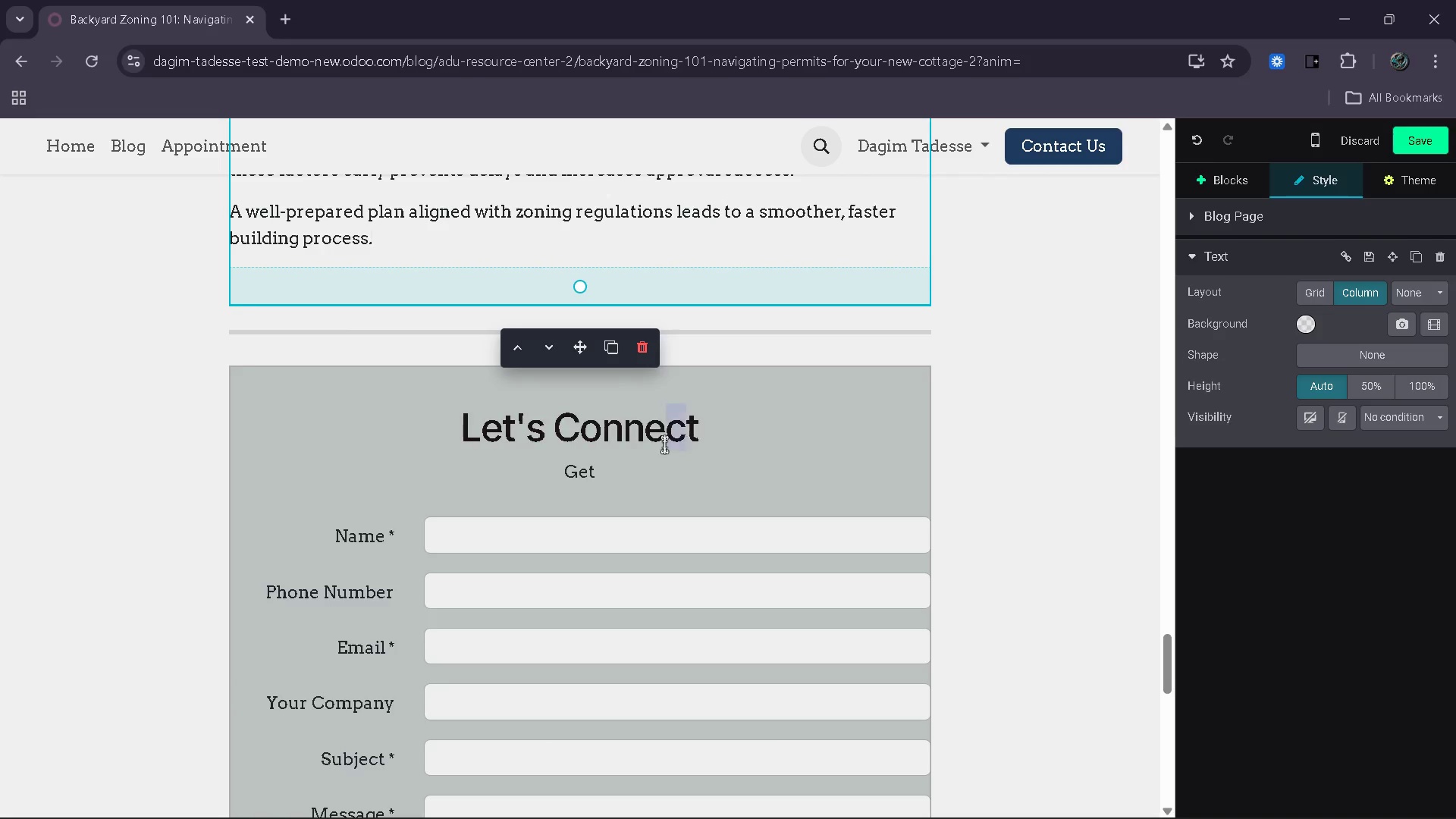 
left_click_drag(start_coordinate=[686, 444], to_coordinate=[457, 450])
 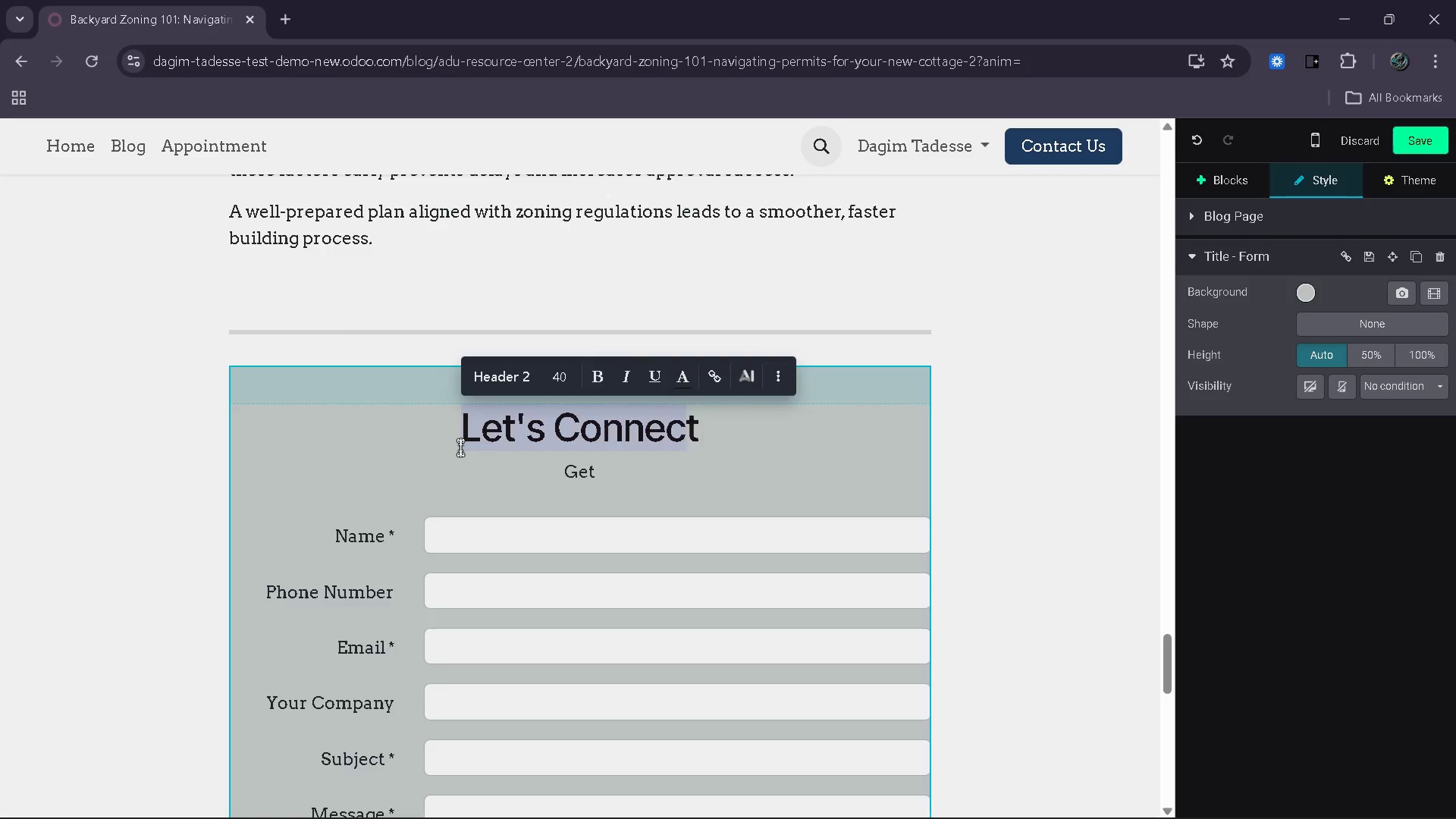 
key(Backspace)
type([End])
key(Backspace)
type(Check Your ADU Zoning Eligibiltiy)
key(Backspace)
key(Backspace)
type(y)
 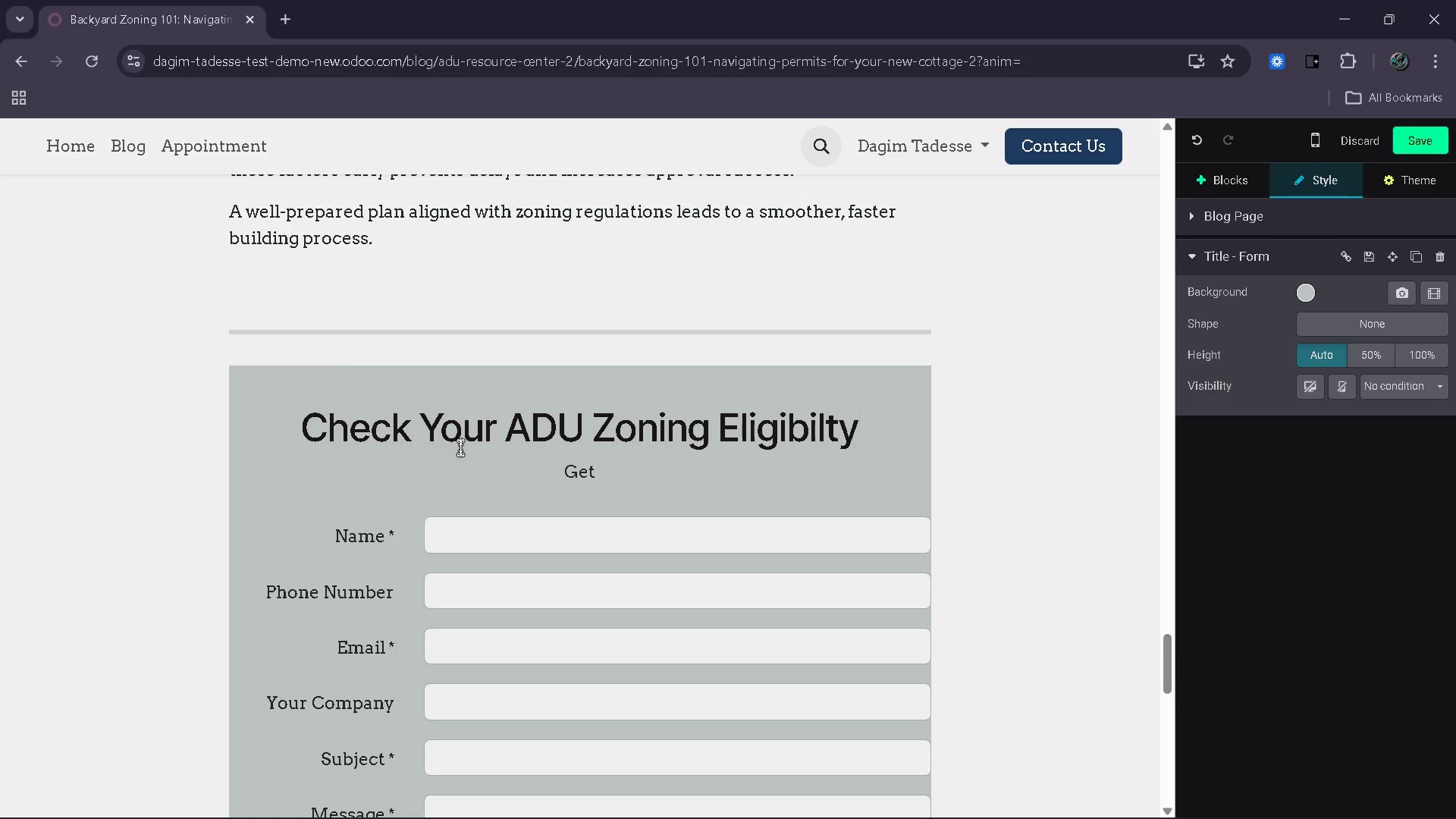 
key(ArrowLeft)
 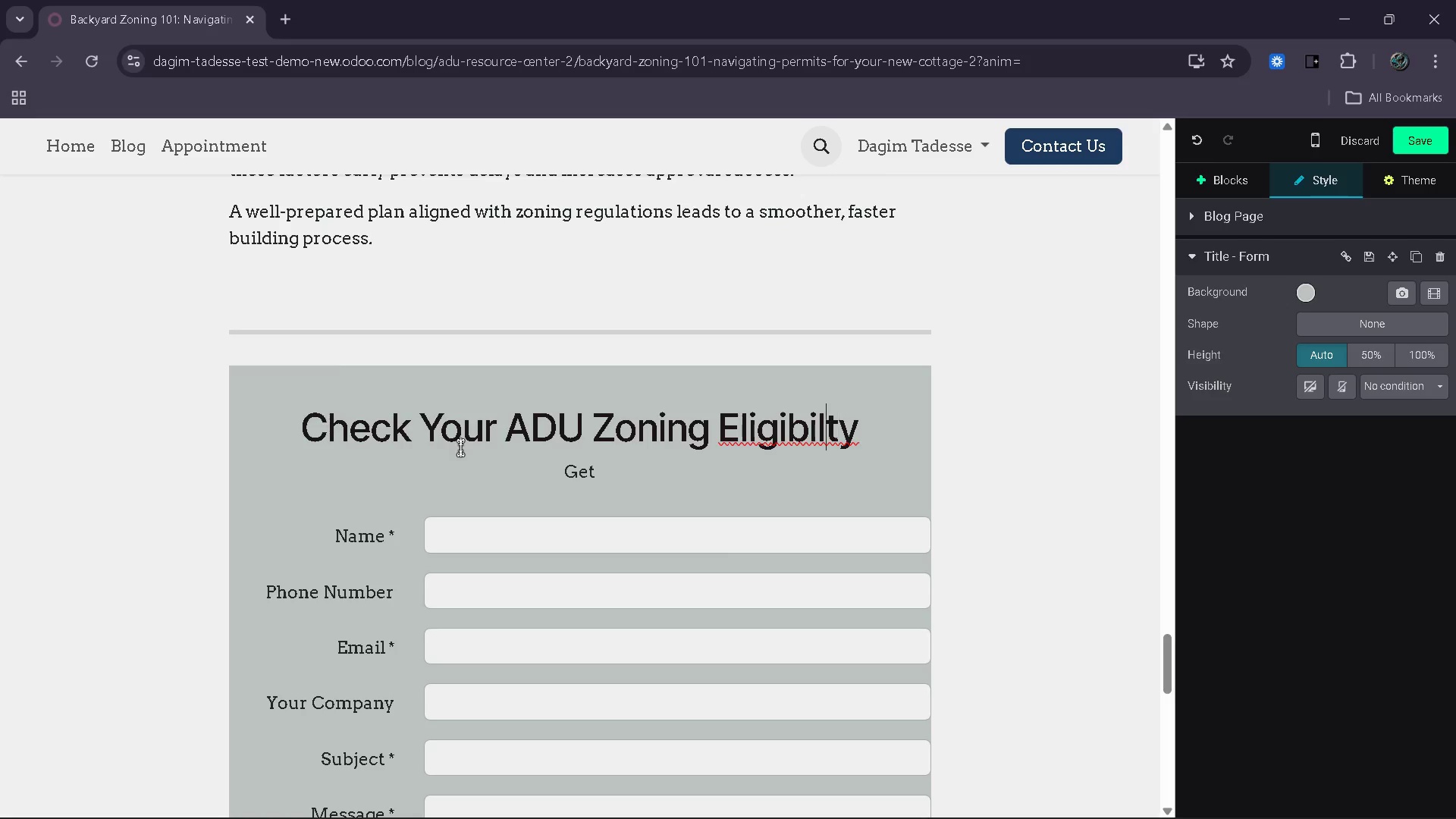 
key(ArrowLeft)
 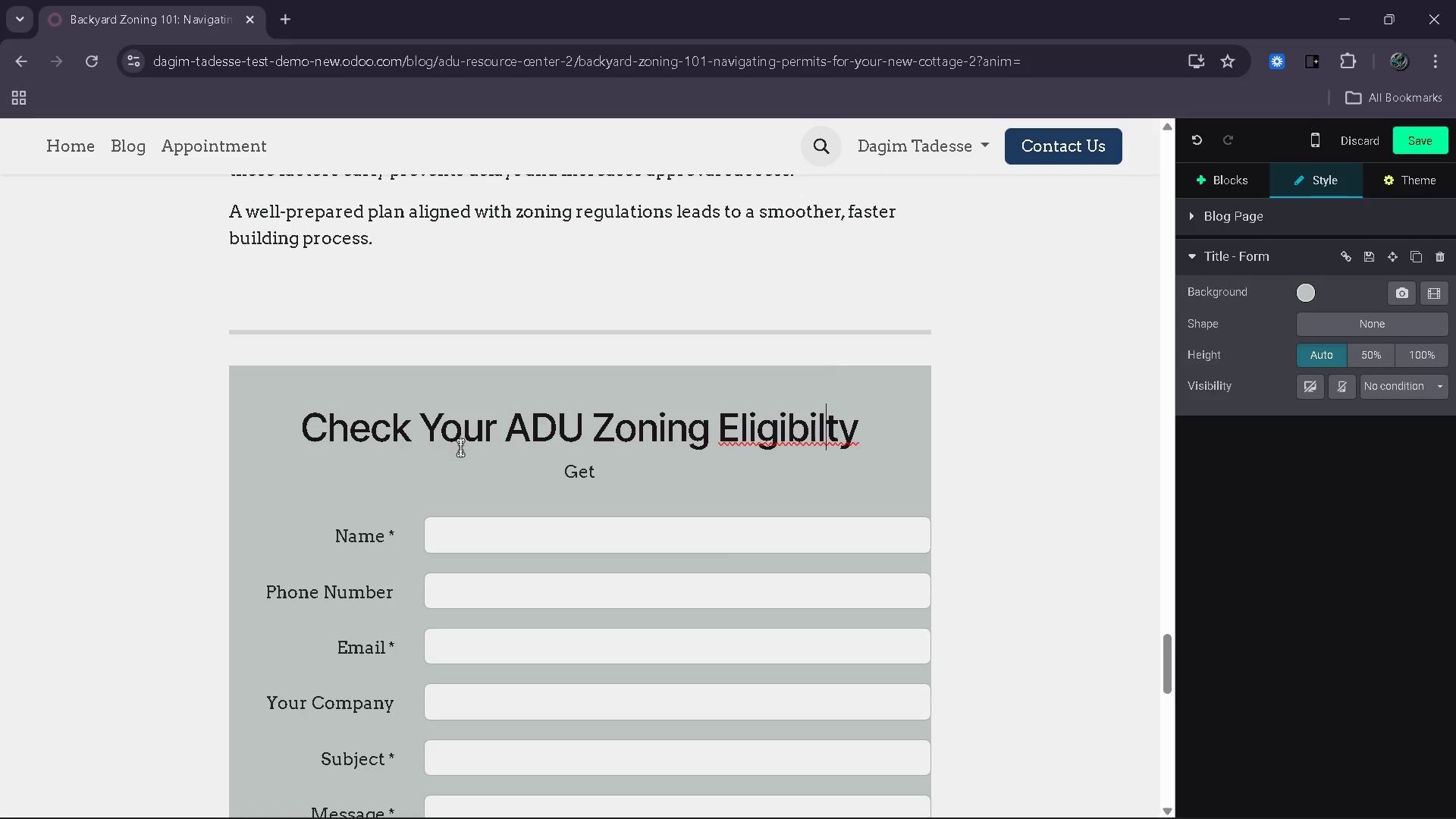 
key(I)
 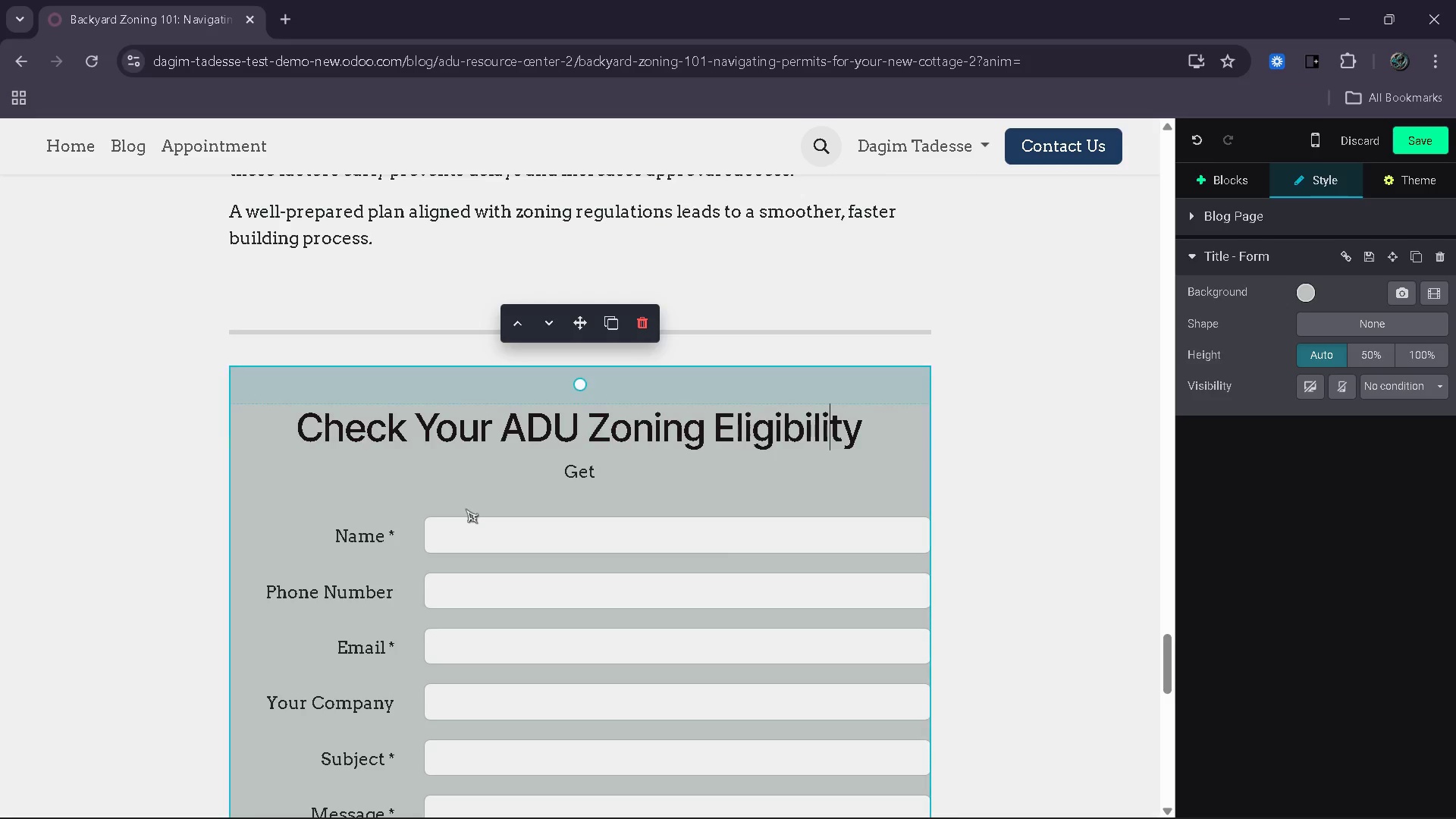 
left_click_drag(start_coordinate=[606, 472], to_coordinate=[568, 471])
 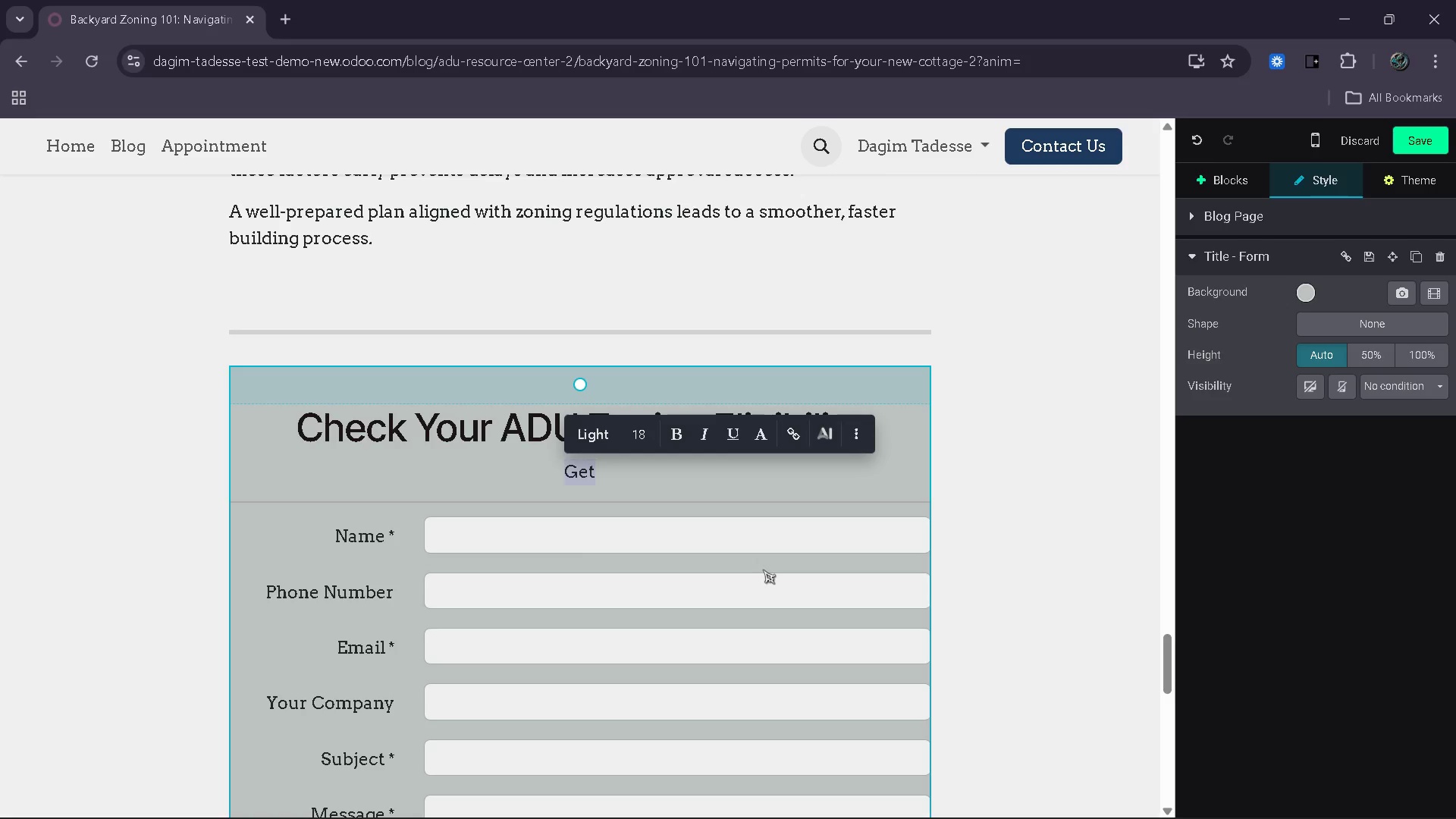 
type(Tell us about your property and we'll helpyou )
key(Backspace)
key(Backspace)
key(Backspace)
key(Backspace)
type( you understand your zoning opit)
key(Backspace)
key(Backspace)
type(tions and nect)
key(Backspace)
key(Backspace)
type(xt steps.)
 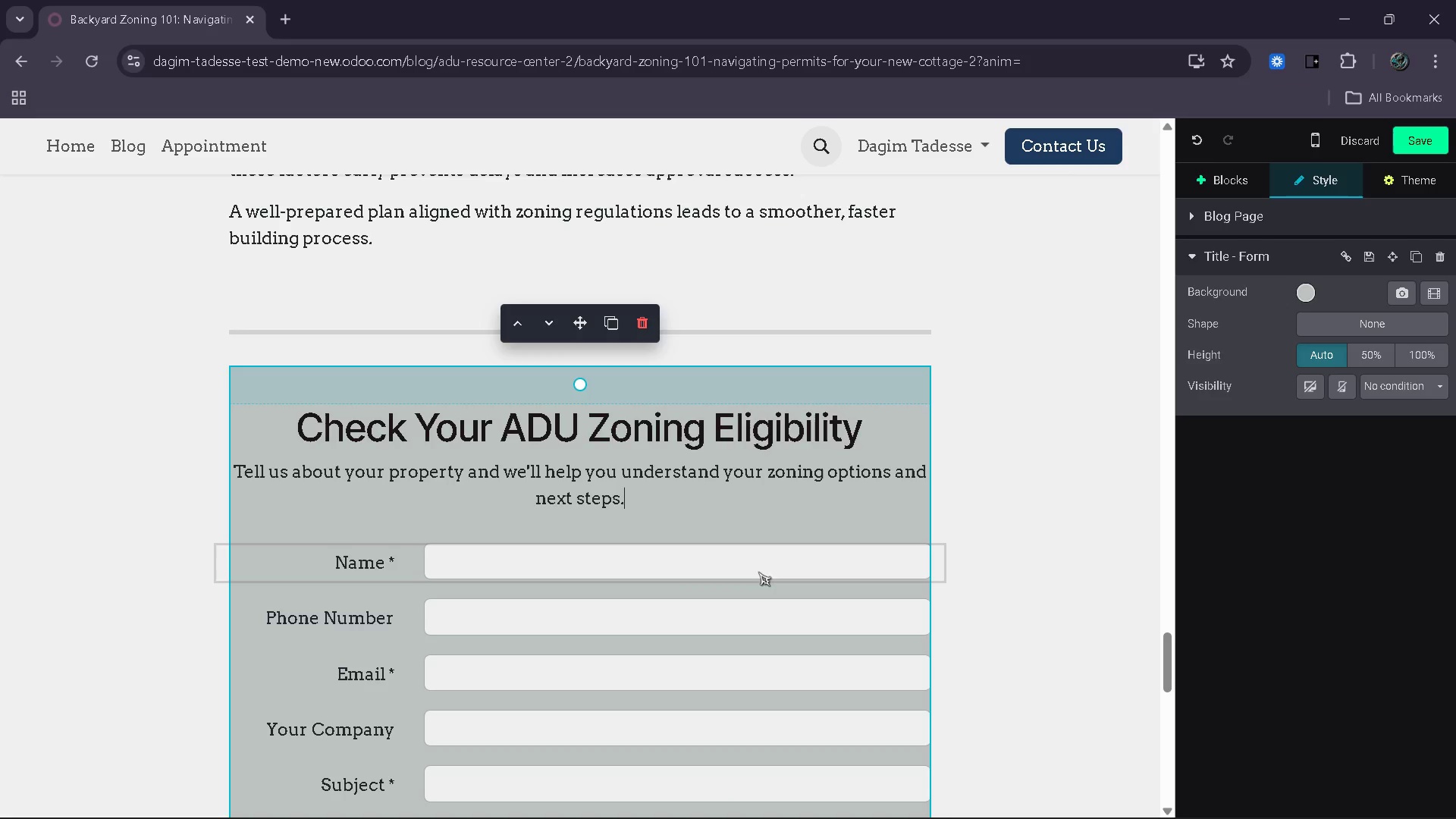 
wait(7.31)
 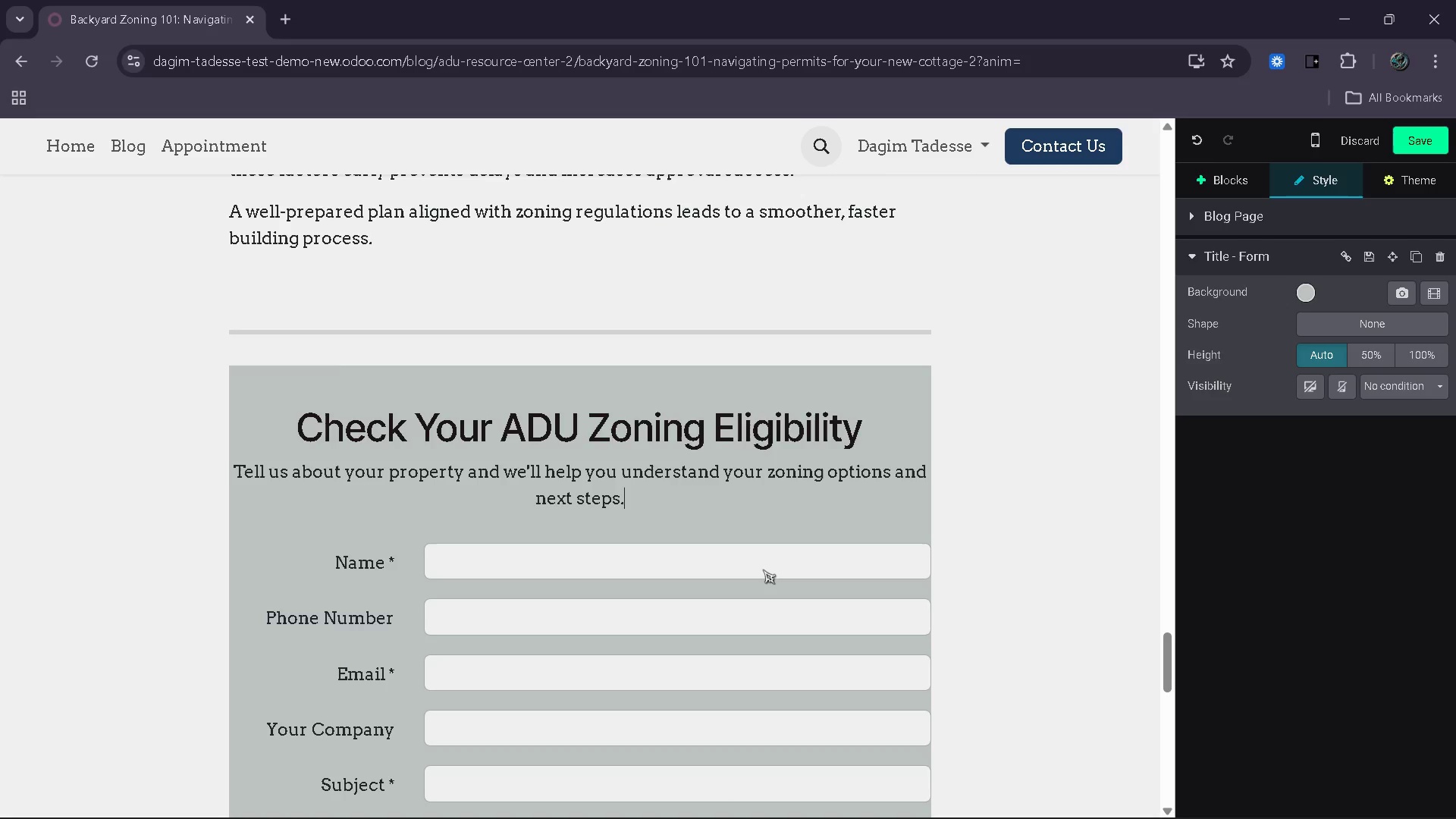 
scroll: coordinate [682, 650], scroll_direction: down, amount: 7.0
 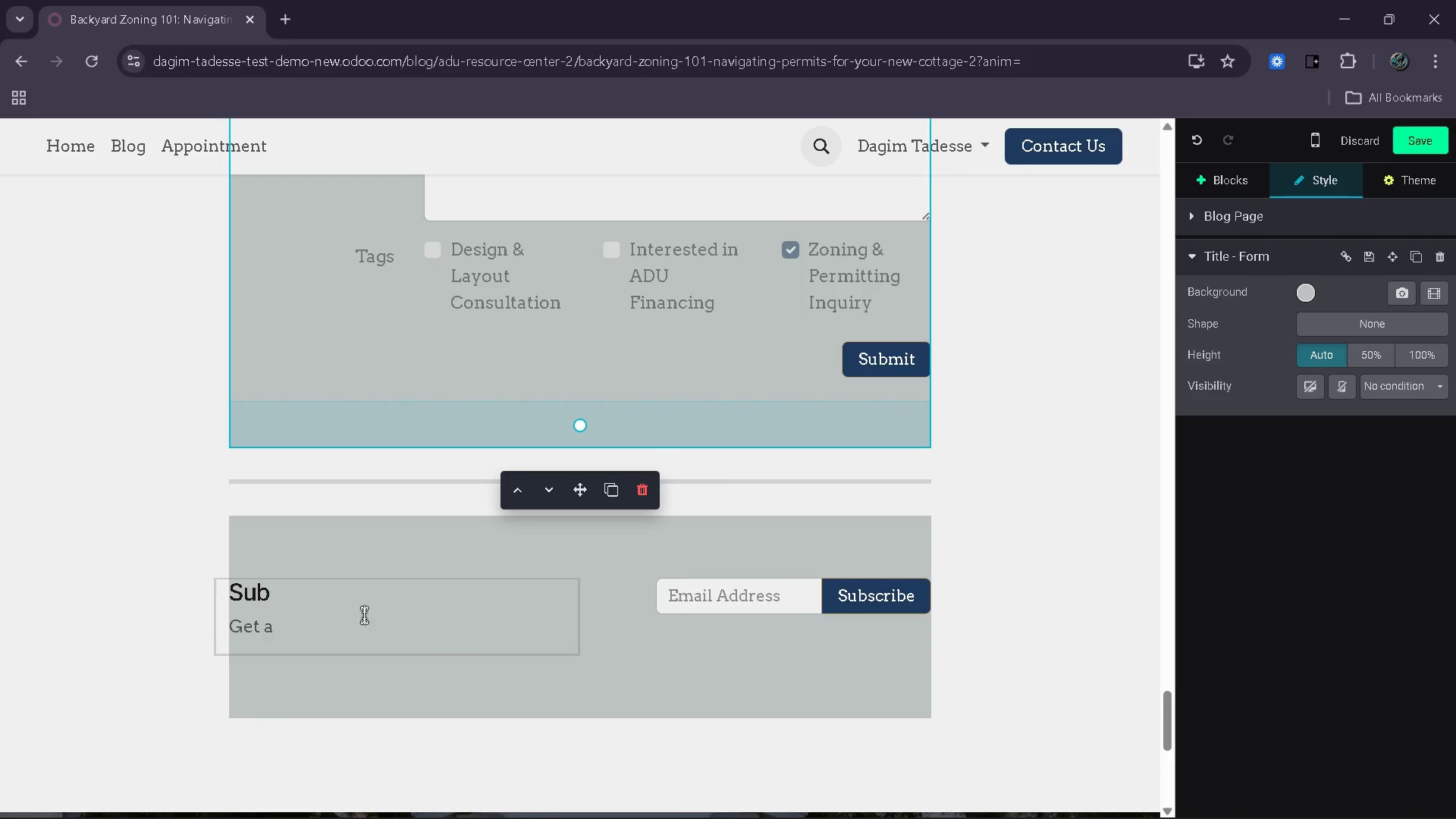 
left_click_drag(start_coordinate=[300, 600], to_coordinate=[234, 590])
 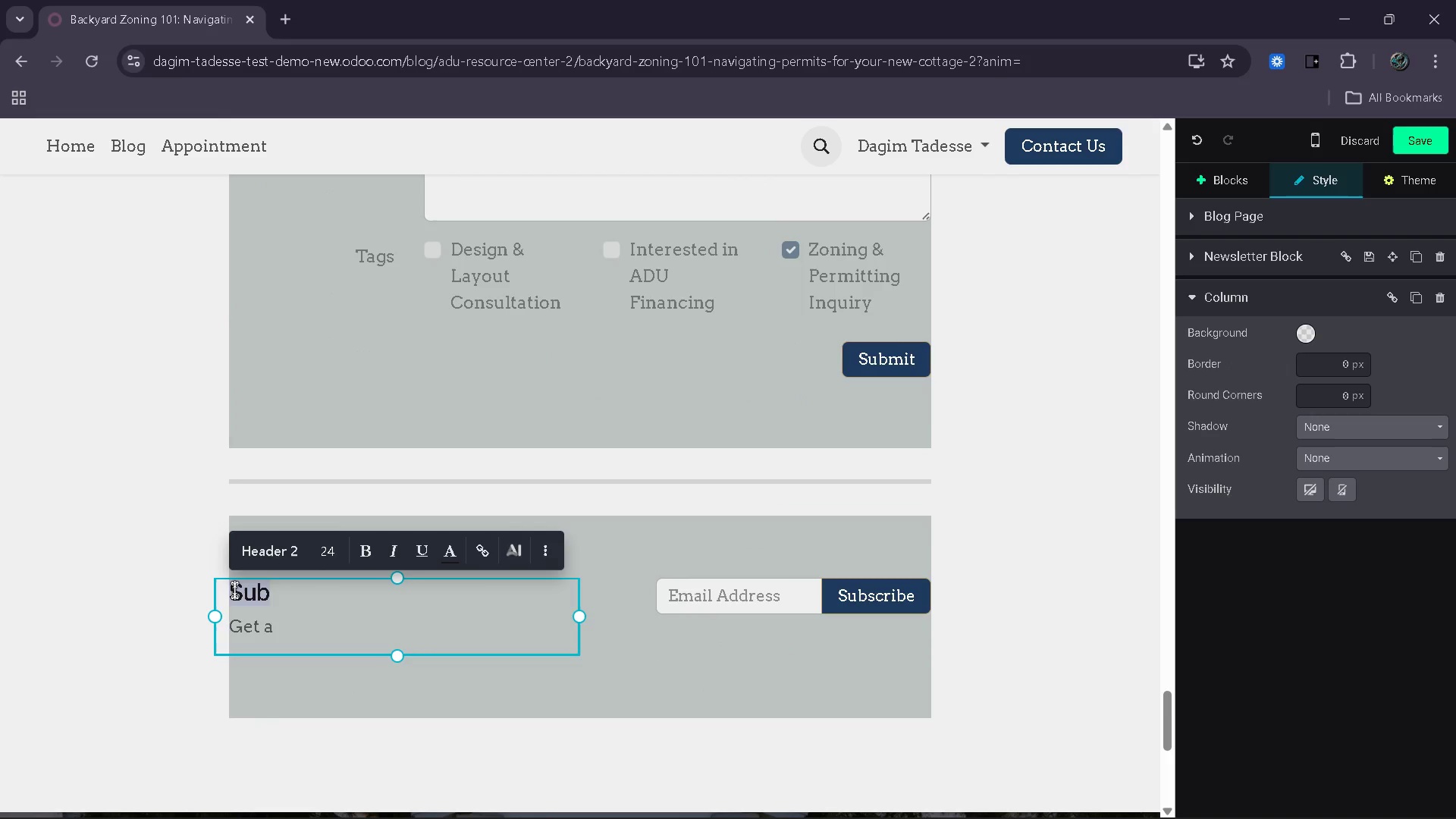 
type(Stay Updae)
key(Backspace)
type(ted on ADU Regulations)
 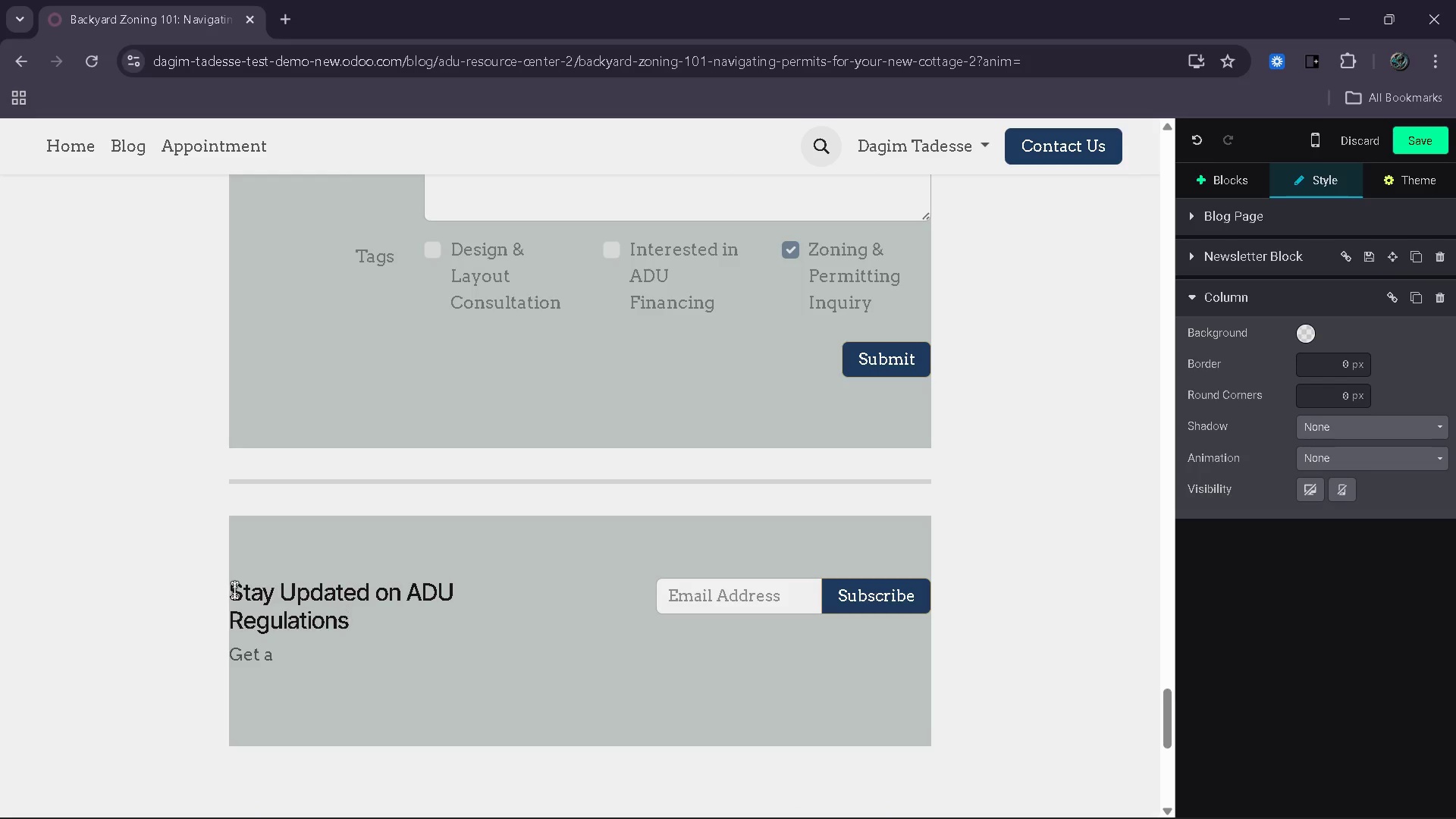 
left_click([287, 659])
 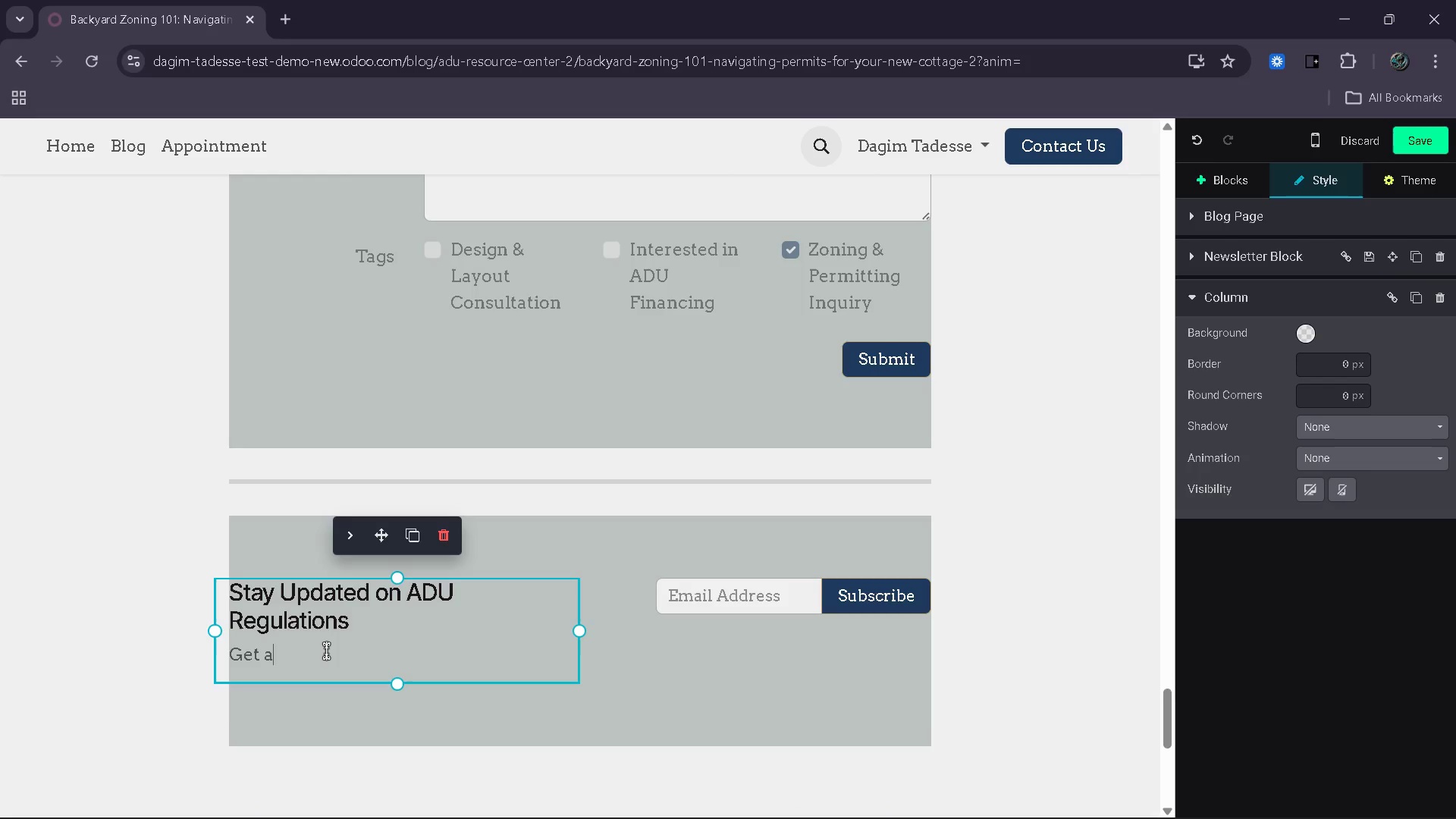 
key(Backspace)
 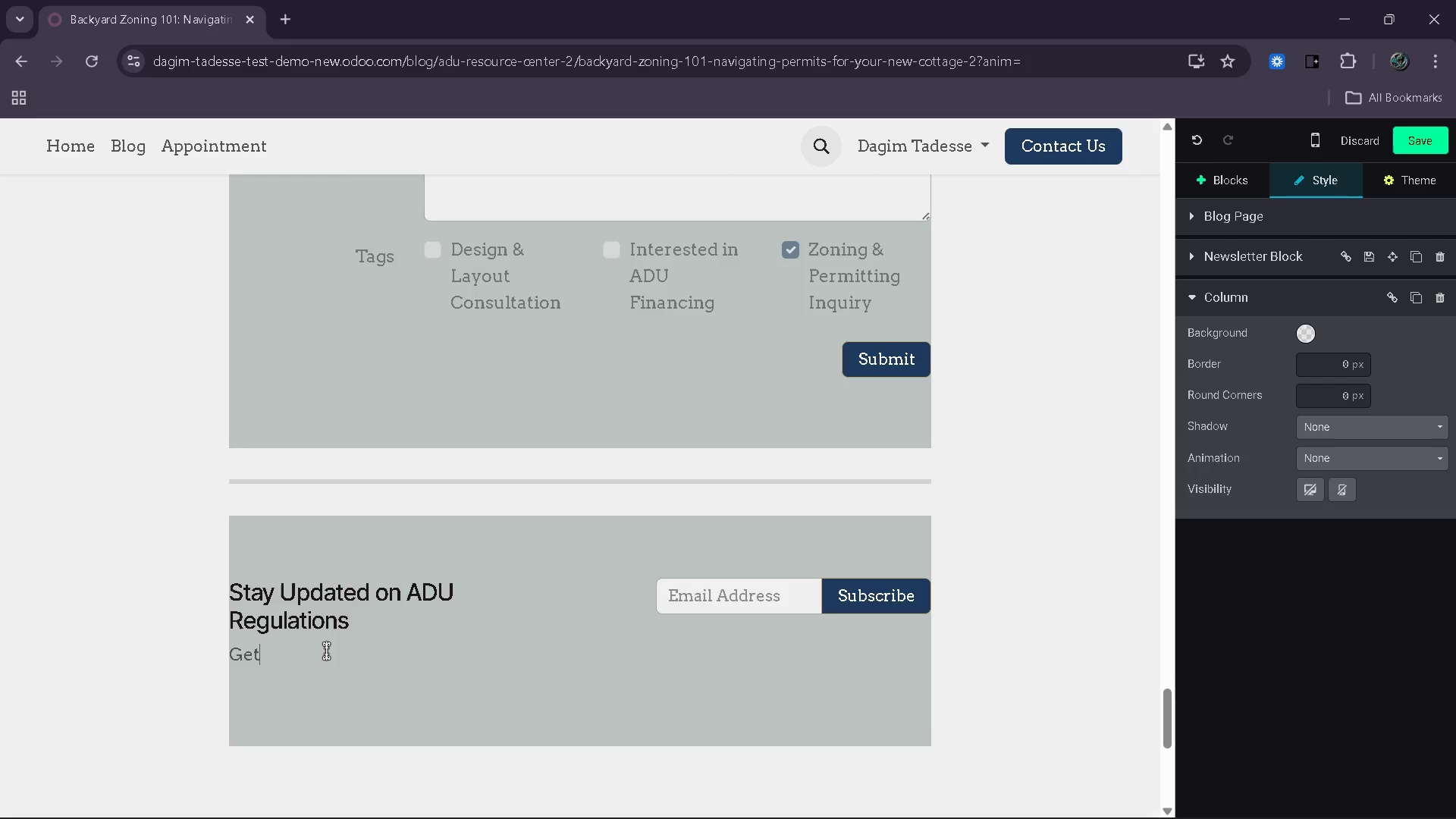 
key(Backspace)
 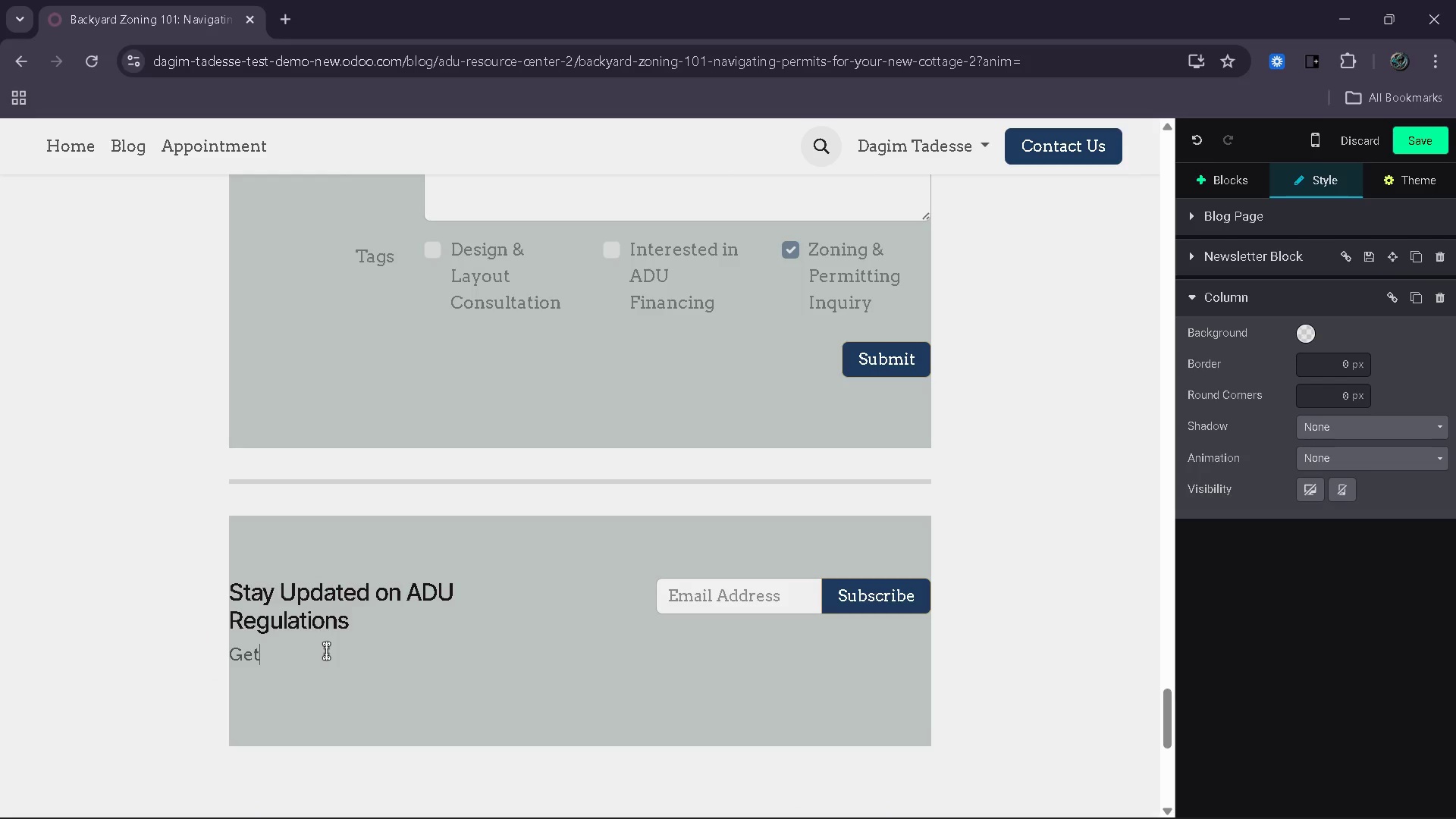 
key(Backspace)
 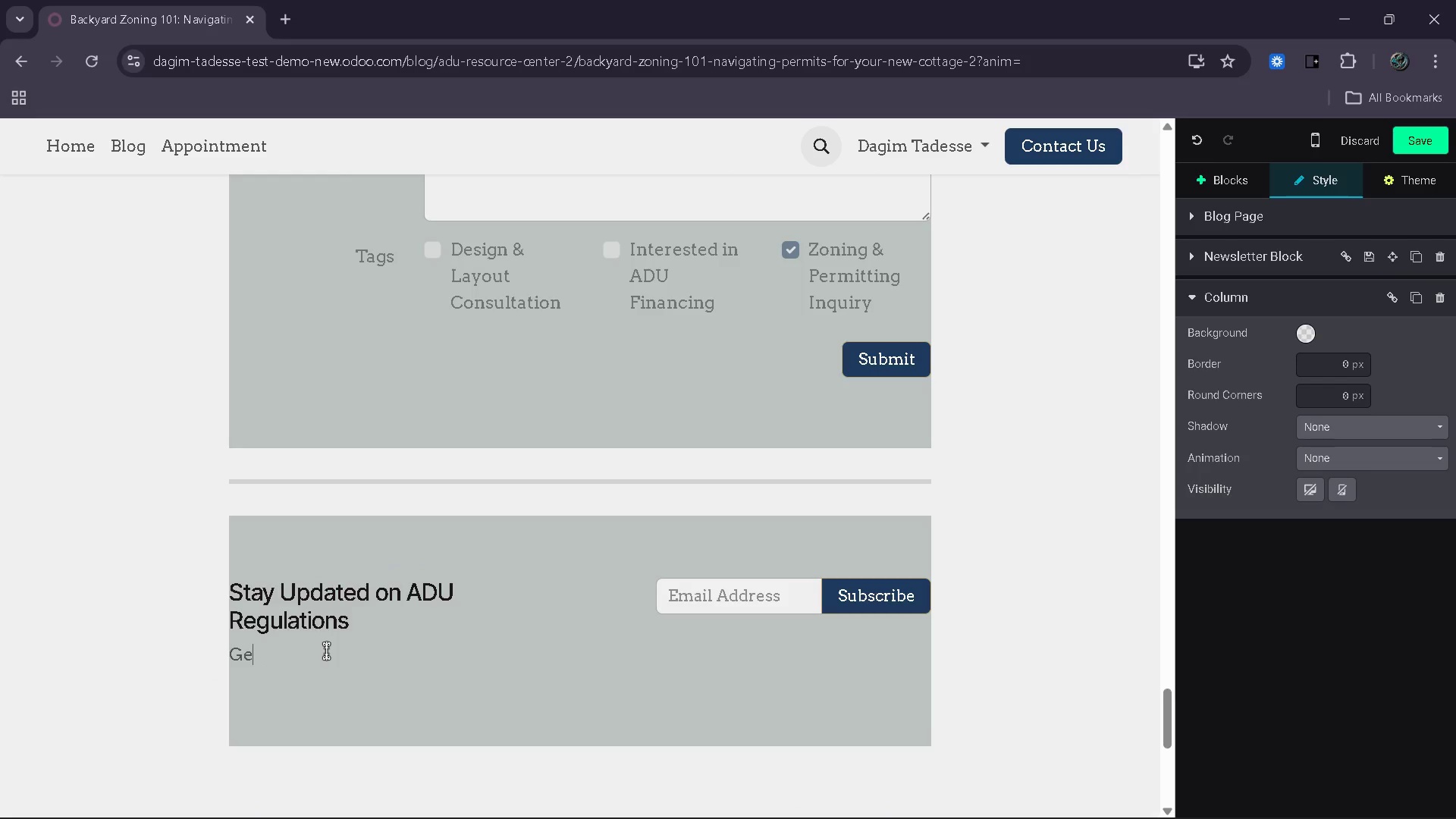 
key(Backspace)
 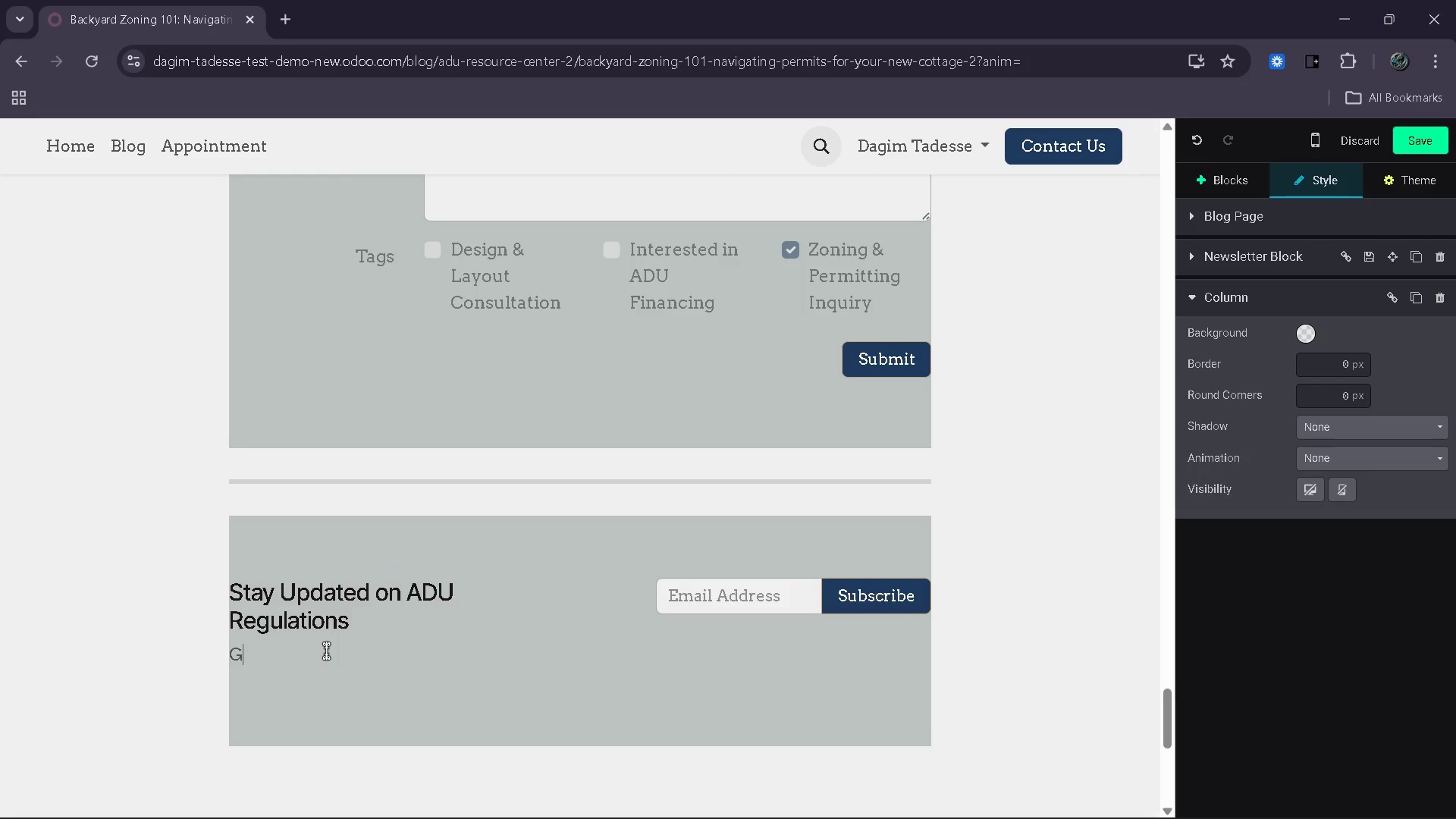 
key(Backspace)
 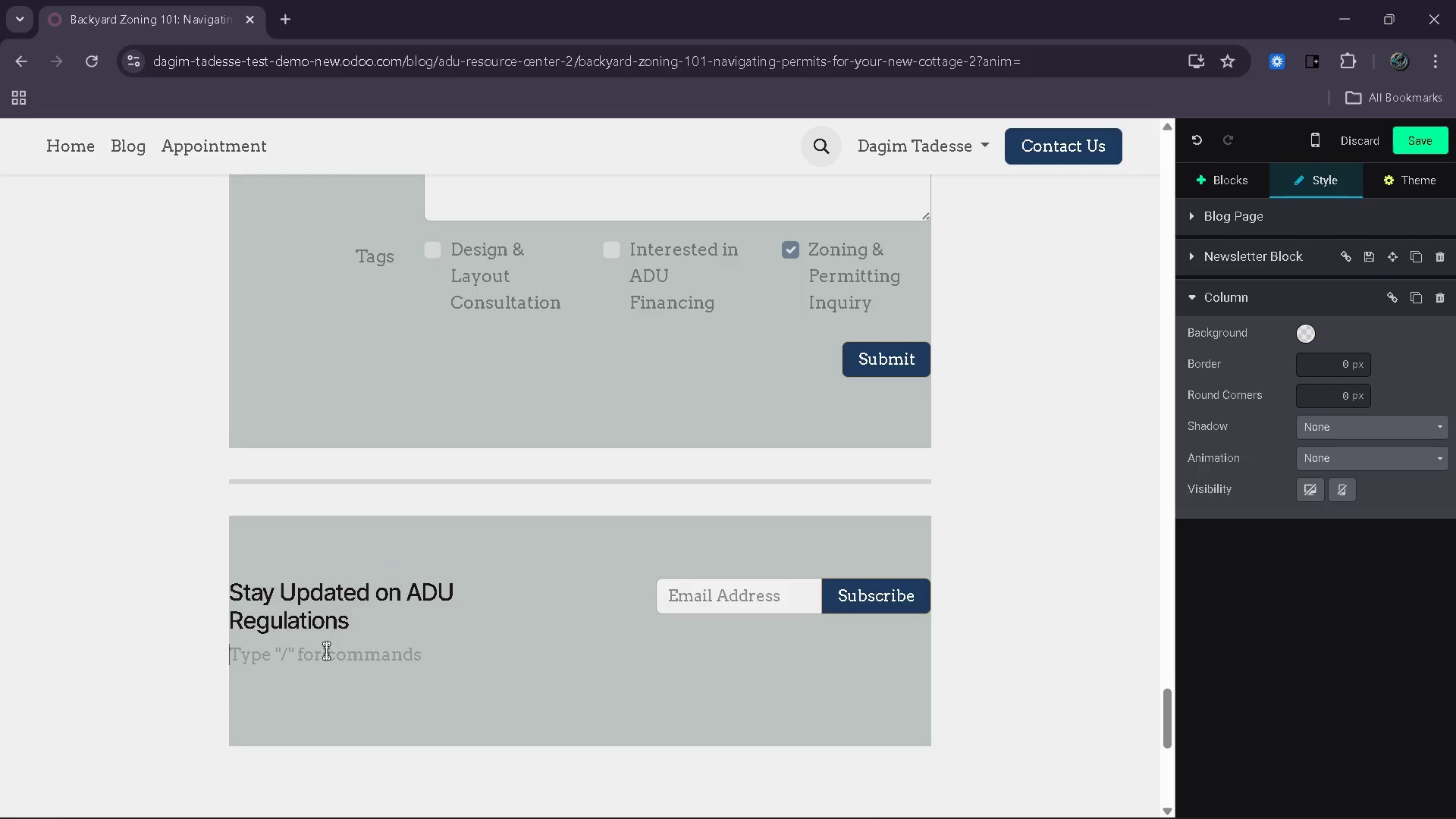 
key(Backspace)
 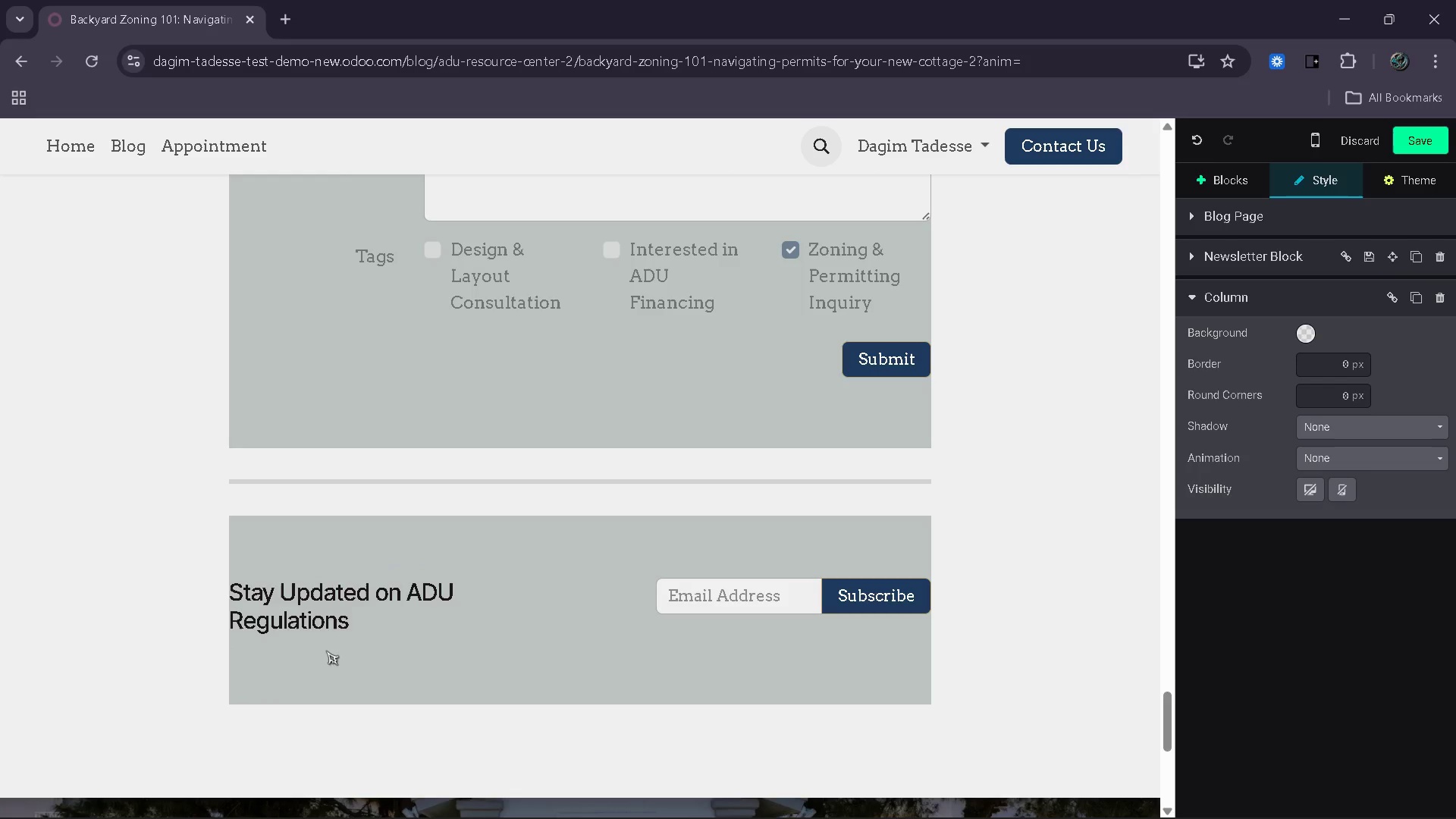 
key(Enter)
 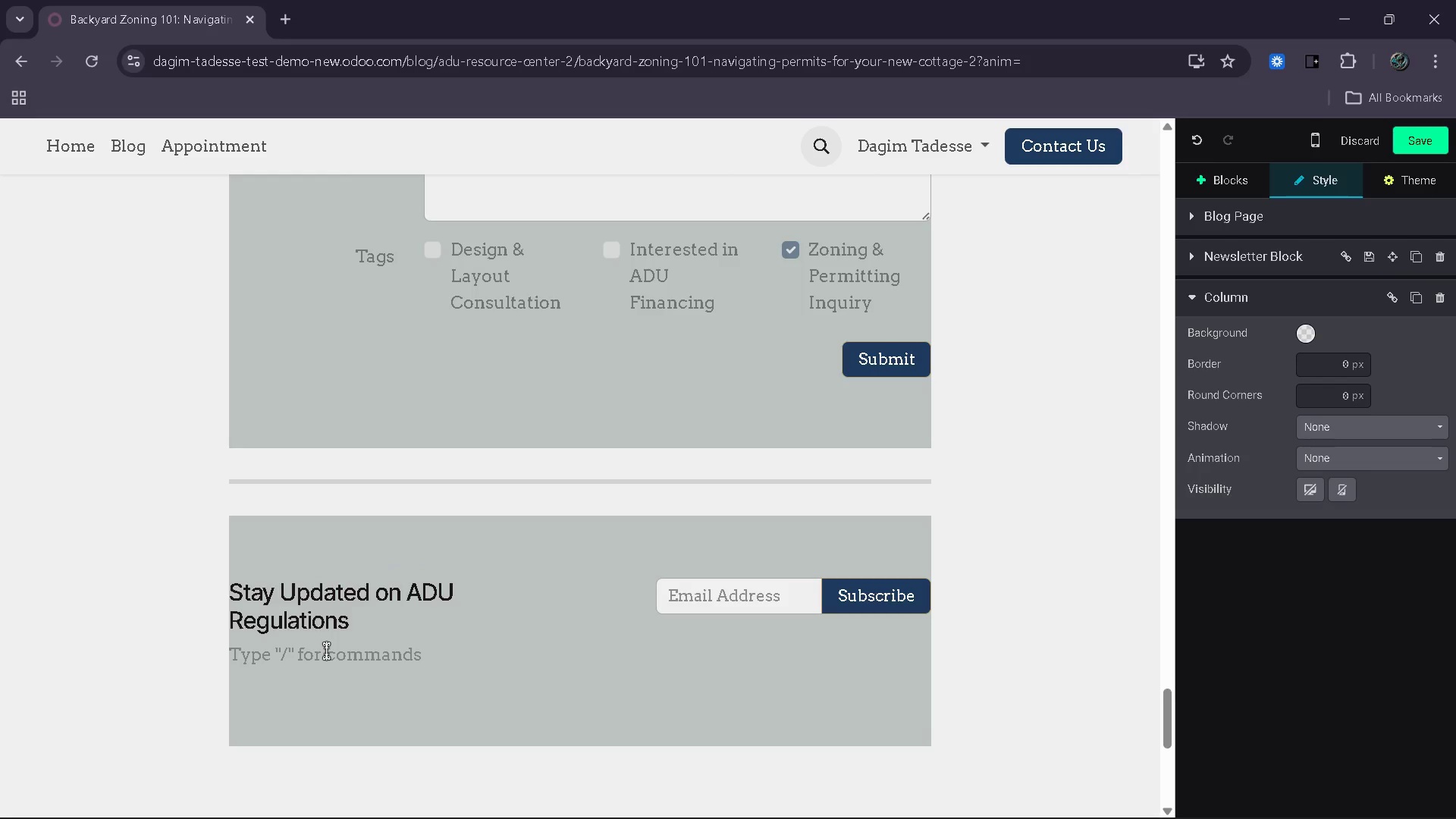 
type(Recive )
key(Backspace)
key(Backspace)
key(Backspace)
key(Backspace)
type(eive updates on zoninf )
key(Backspace)
key(Backspace)
type(g changes, permiit)
key(Backspace)
key(Backspace)
type(t )
 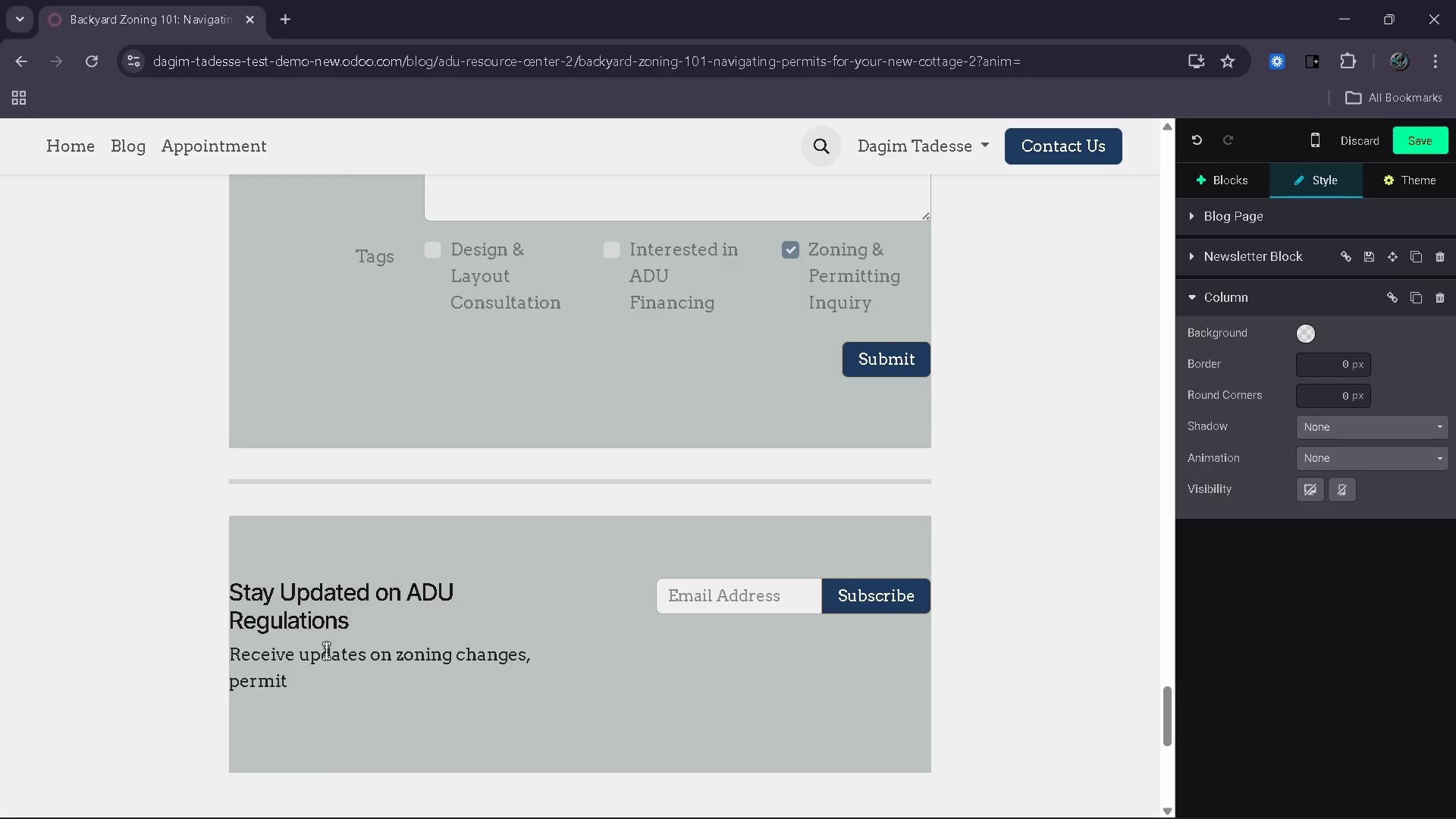 
type(process)
 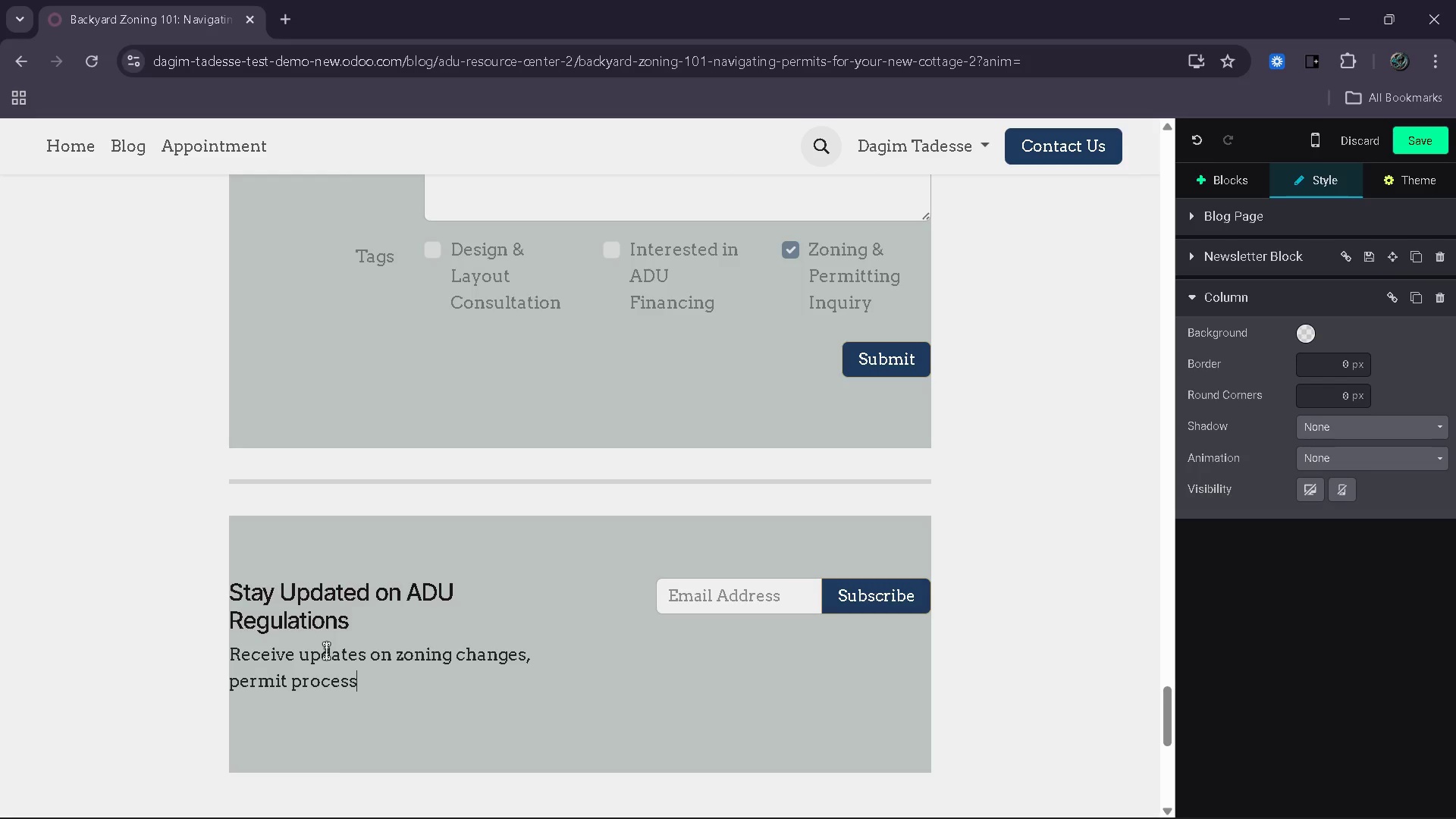 
wait(8.55)
 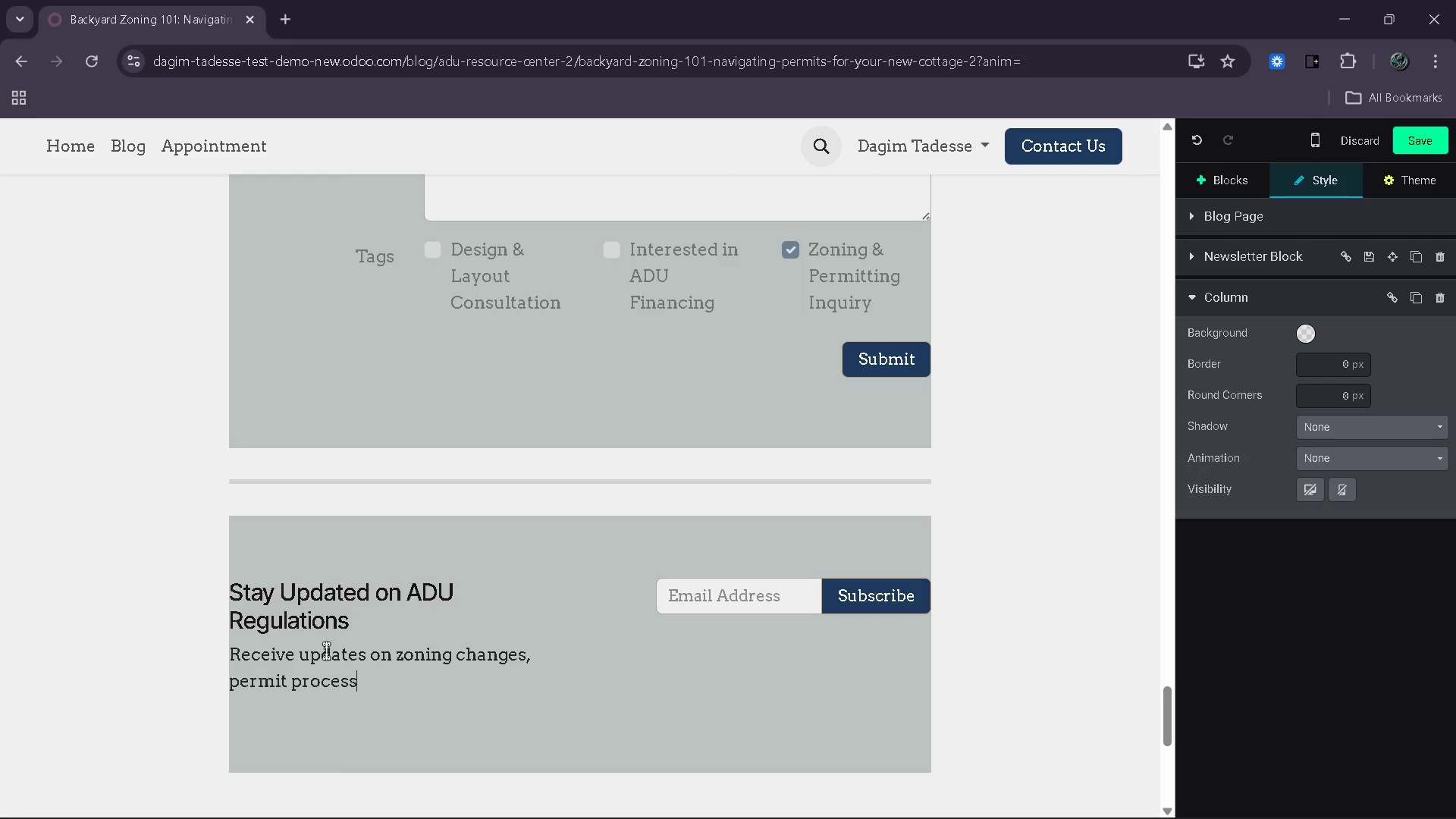 
type(es and ADU planning insights to stay ahead of you )
key(Backspace)
type(r project.)
 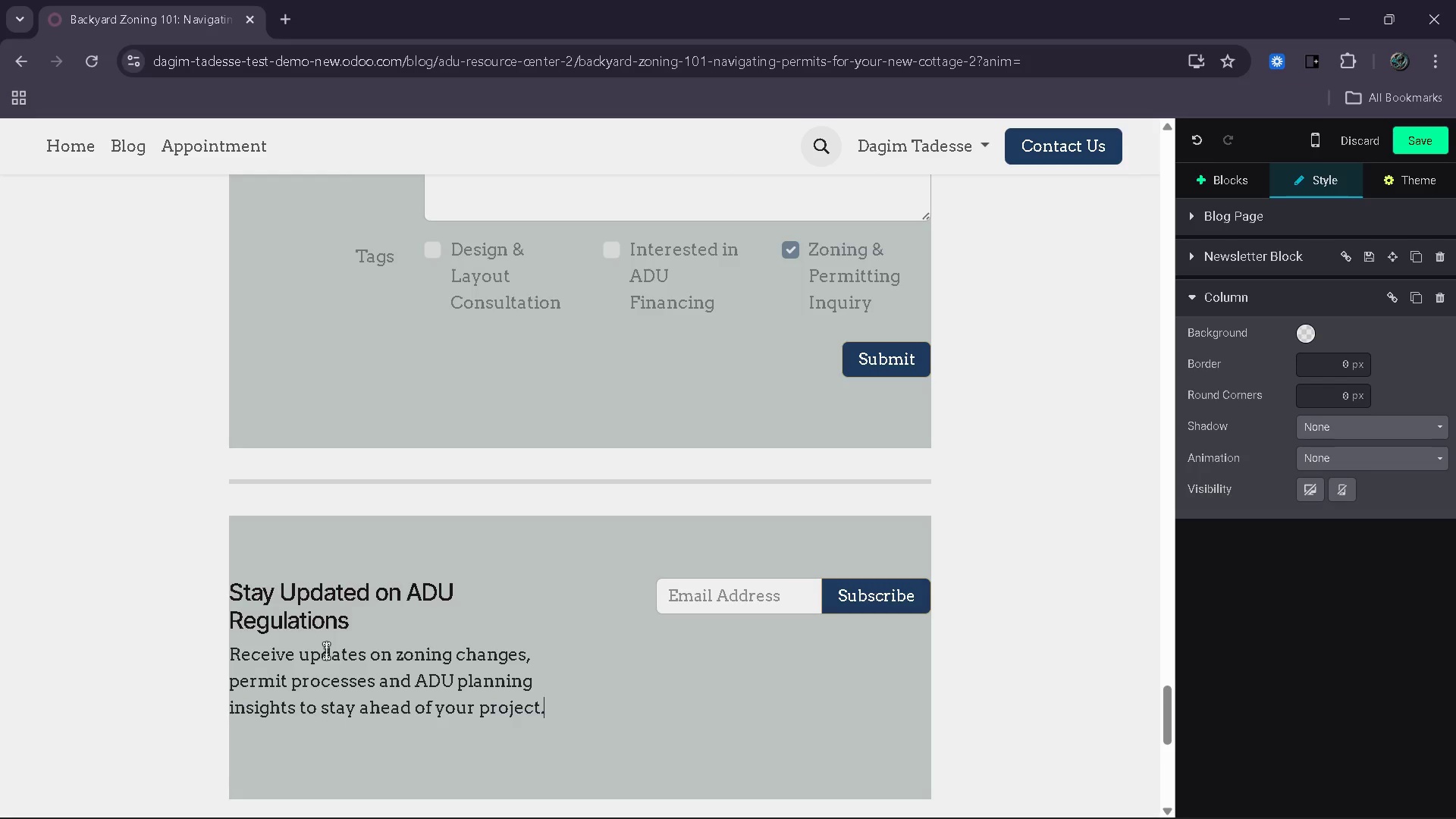 
scroll: coordinate [292, 540], scroll_direction: down, amount: 3.0
 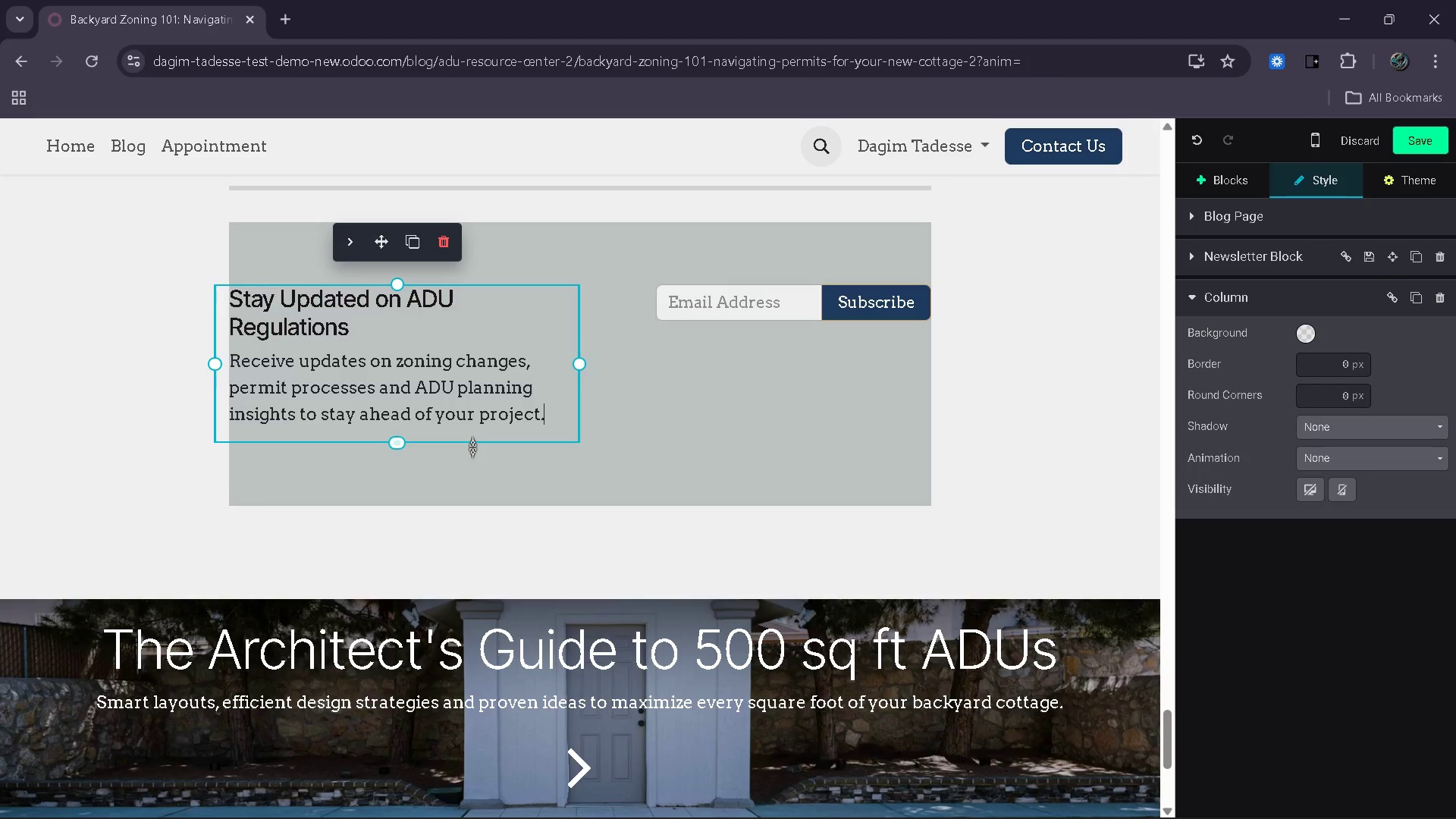 
left_click([595, 478])
 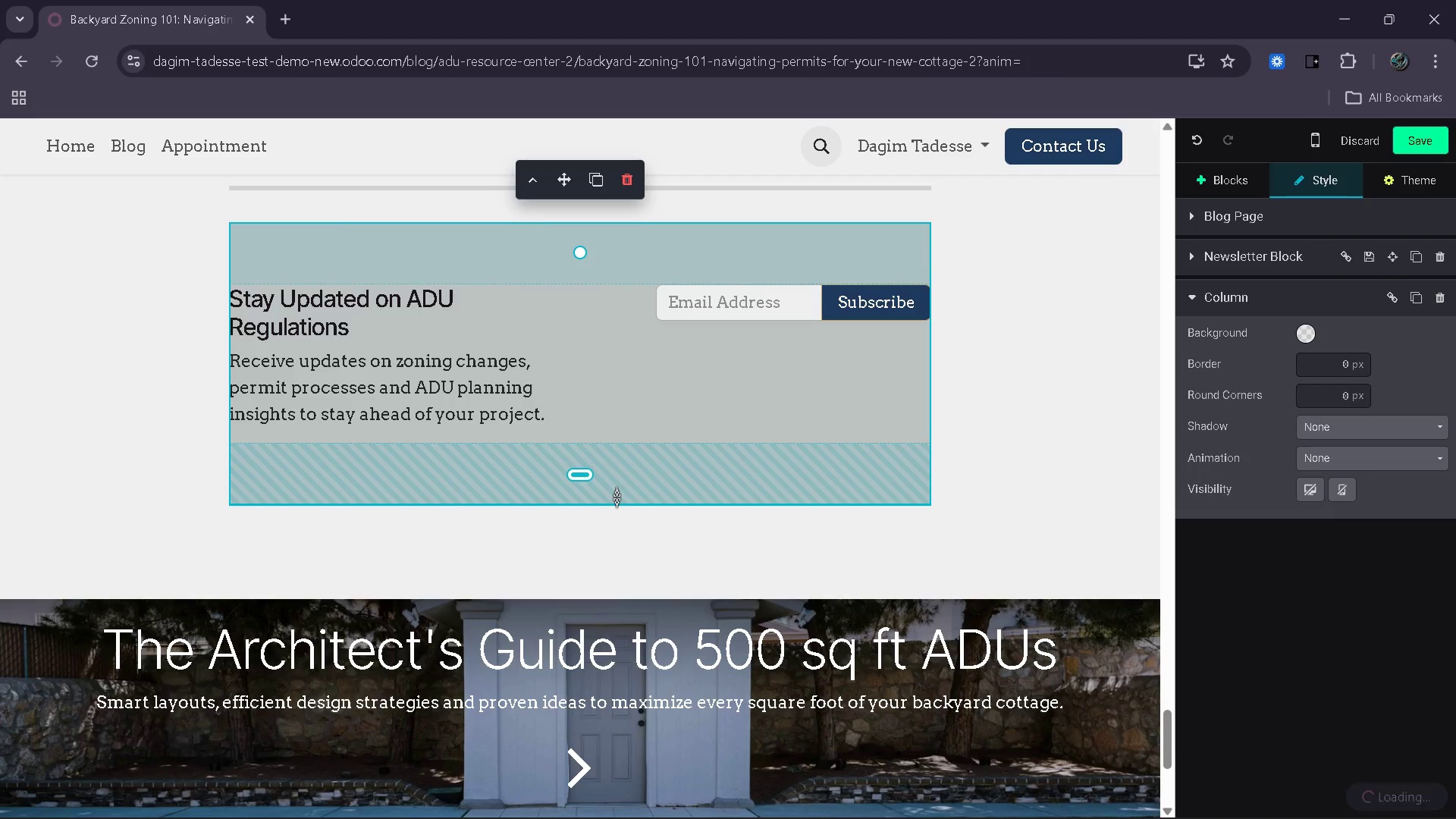 
left_click_drag(start_coordinate=[610, 496], to_coordinate=[613, 450])
 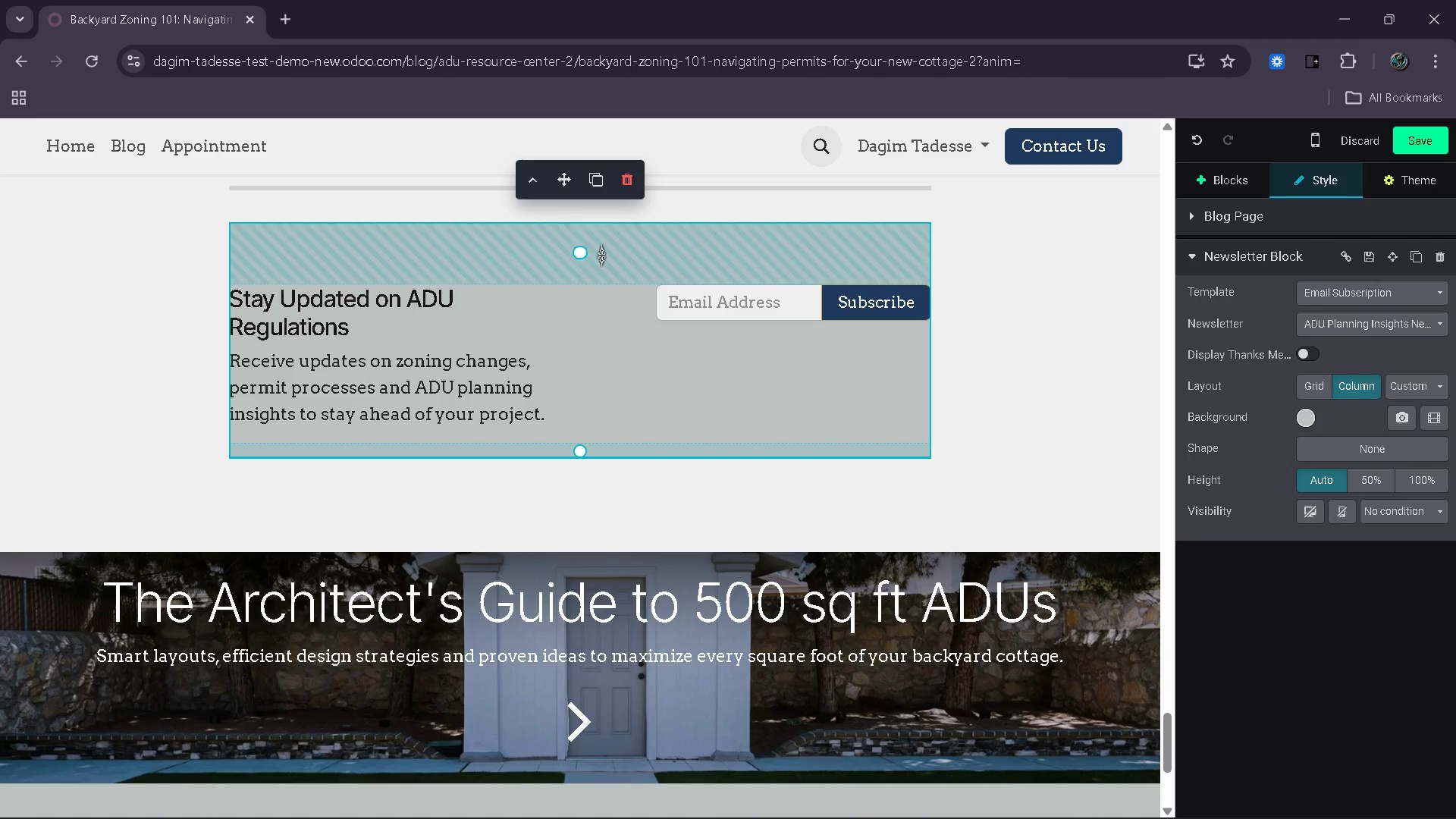 
left_click_drag(start_coordinate=[601, 253], to_coordinate=[611, 224])
 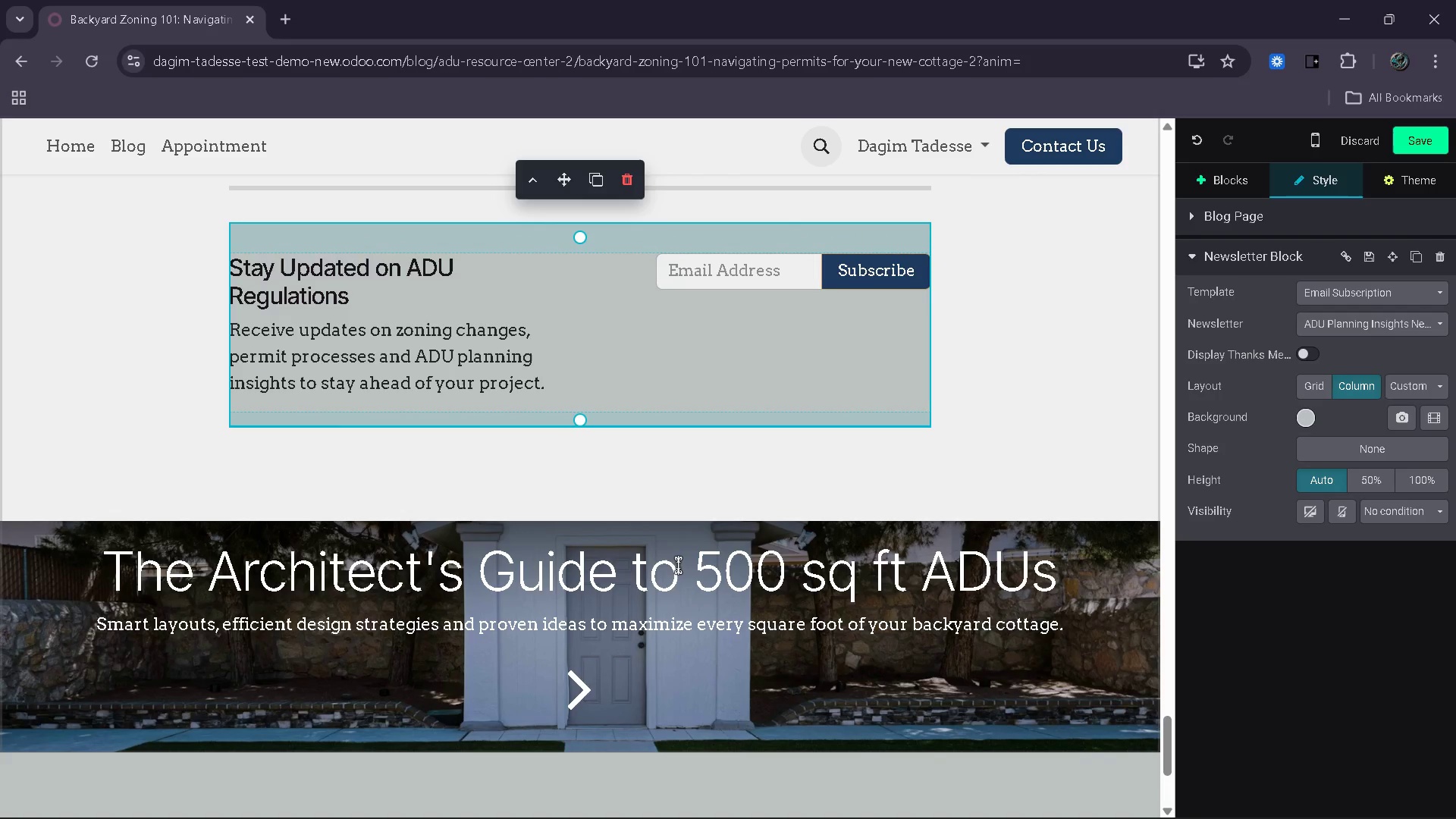 
wait(8.12)
 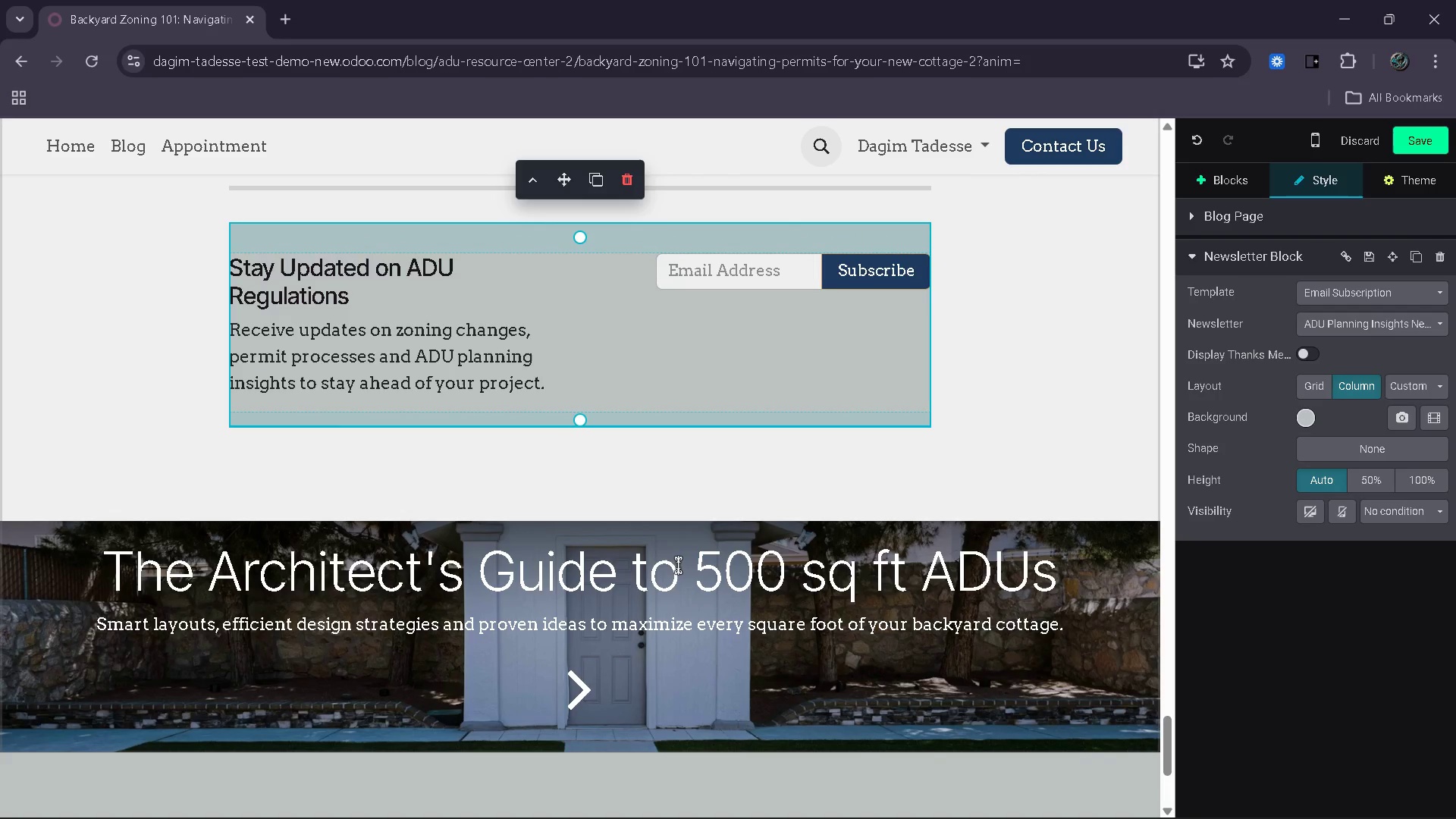 
scroll: coordinate [682, 558], scroll_direction: up, amount: 16.0
 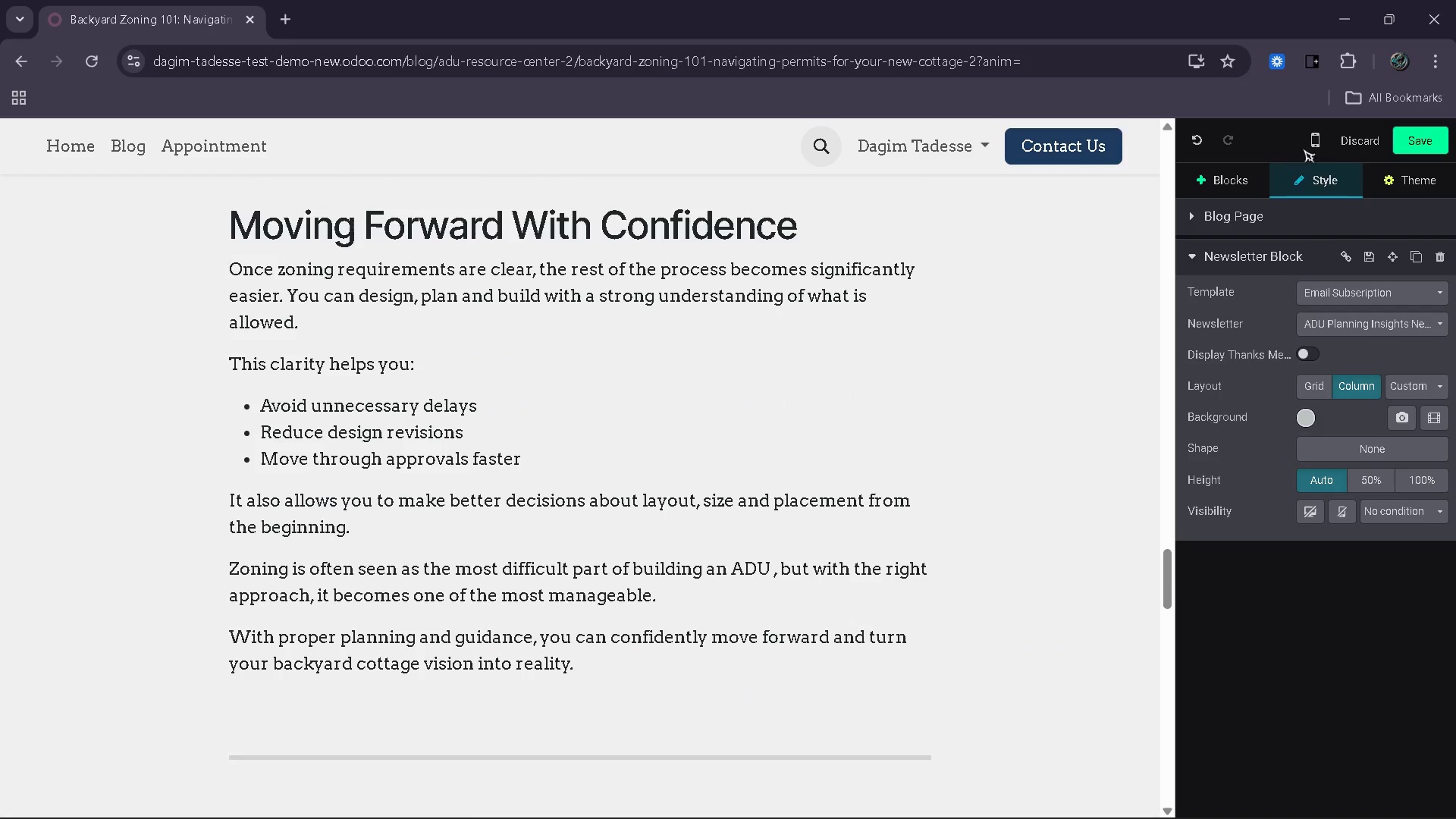 
left_click([1311, 146])
 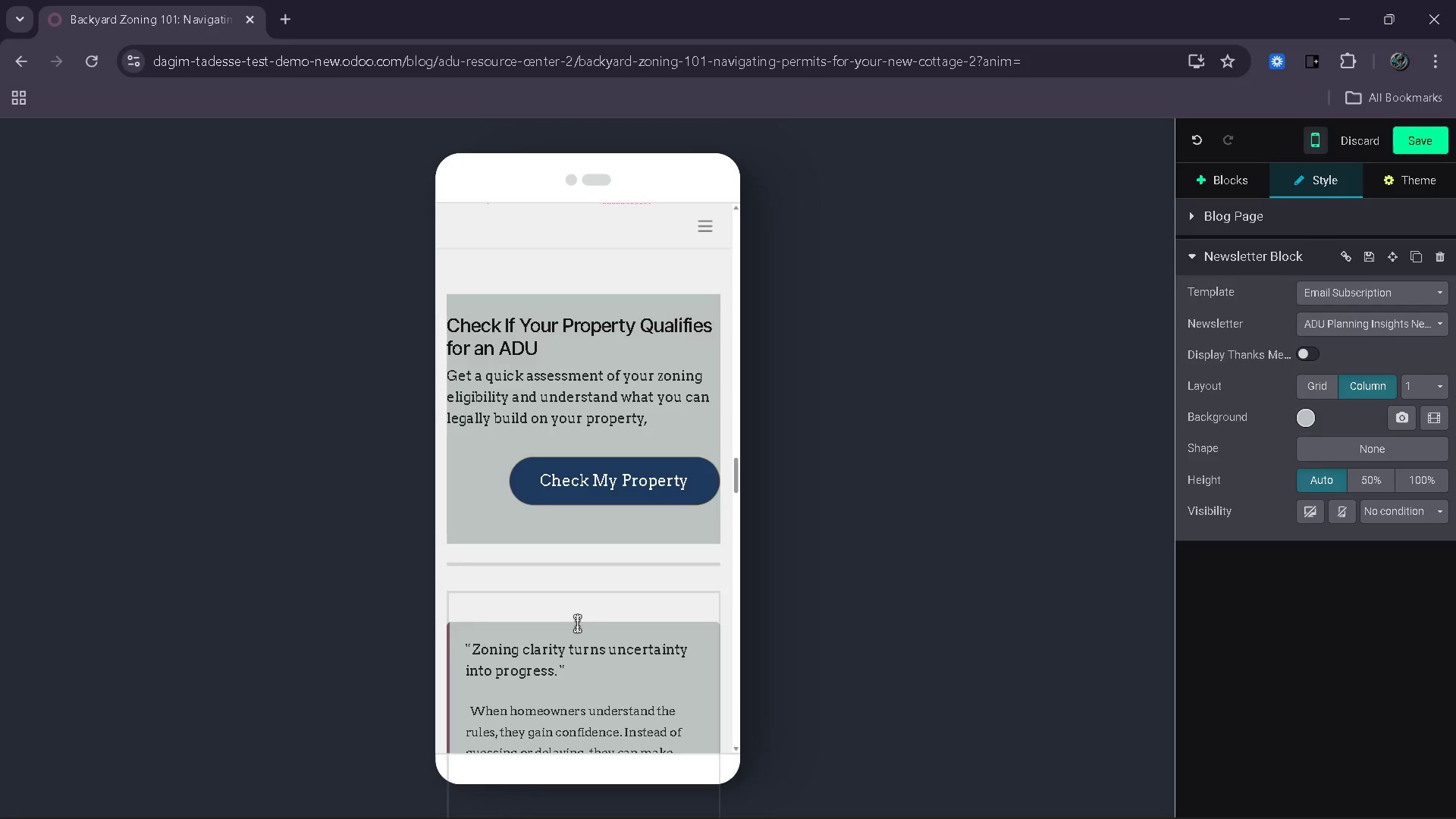 
scroll: coordinate [517, 642], scroll_direction: up, amount: 57.0
 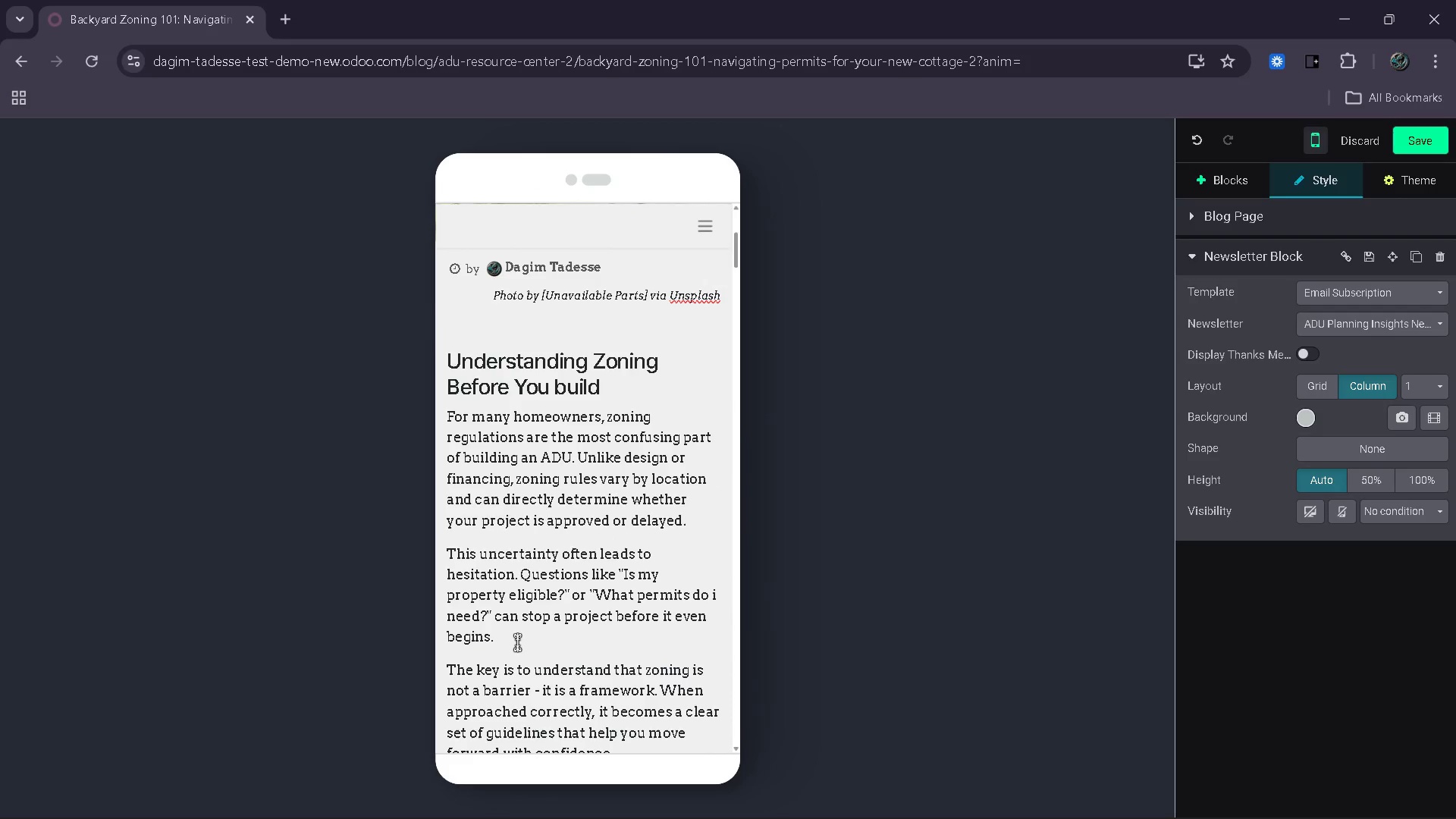 
scroll: coordinate [517, 642], scroll_direction: down, amount: 26.0
 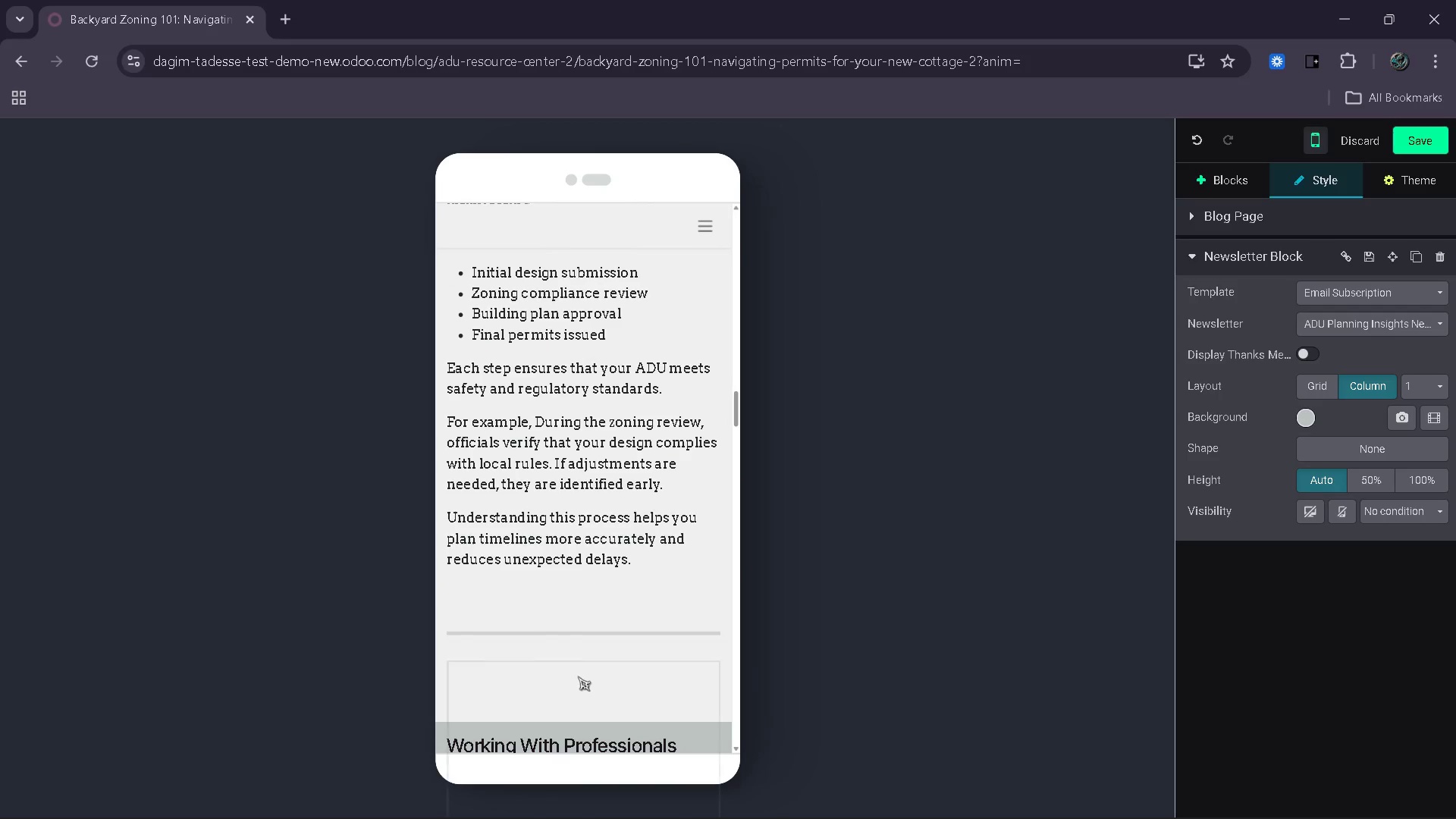 
left_click([579, 676])
 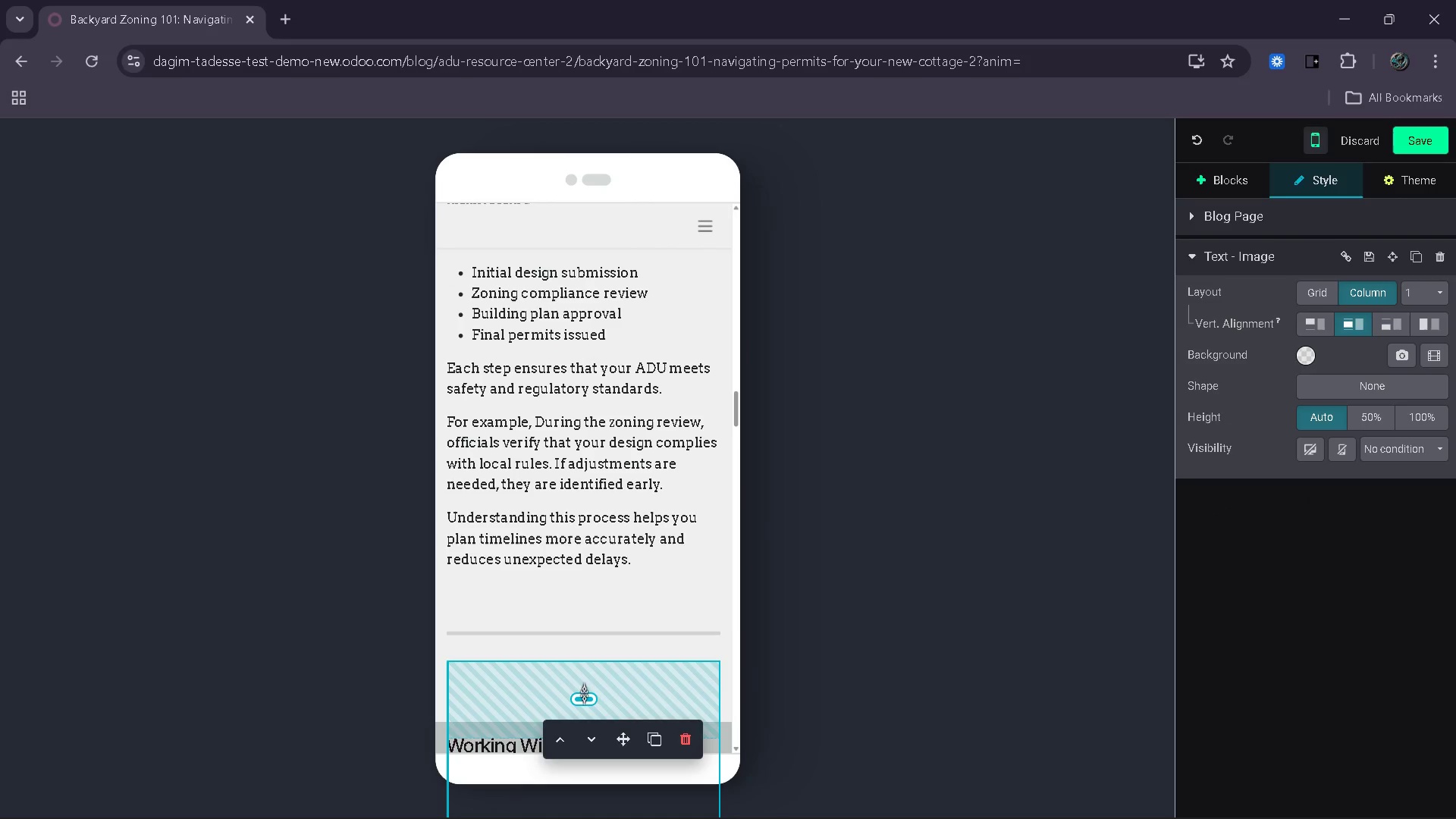 
left_click_drag(start_coordinate=[584, 695], to_coordinate=[580, 665])
 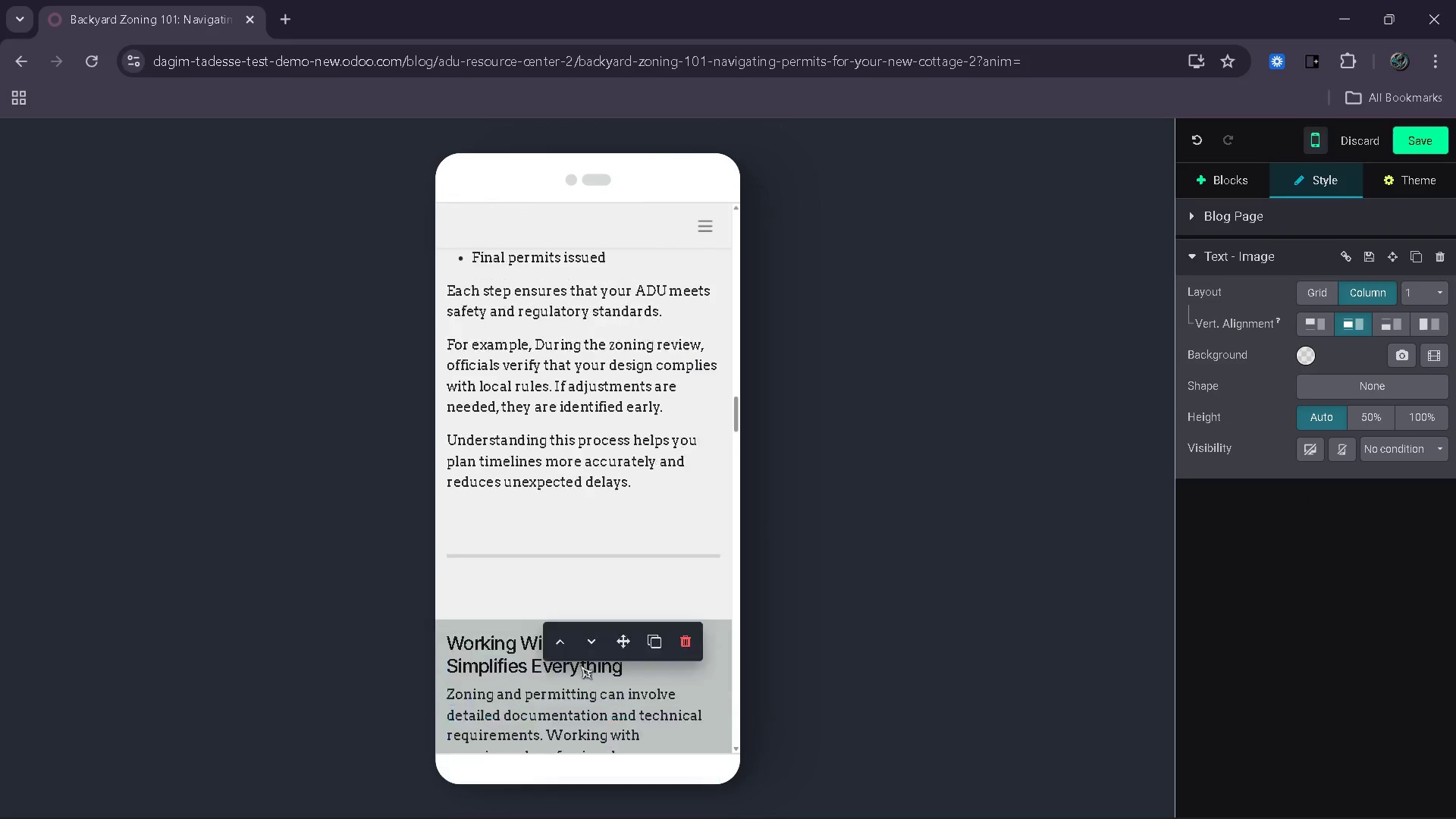 
scroll: coordinate [580, 665], scroll_direction: down, amount: 12.0
 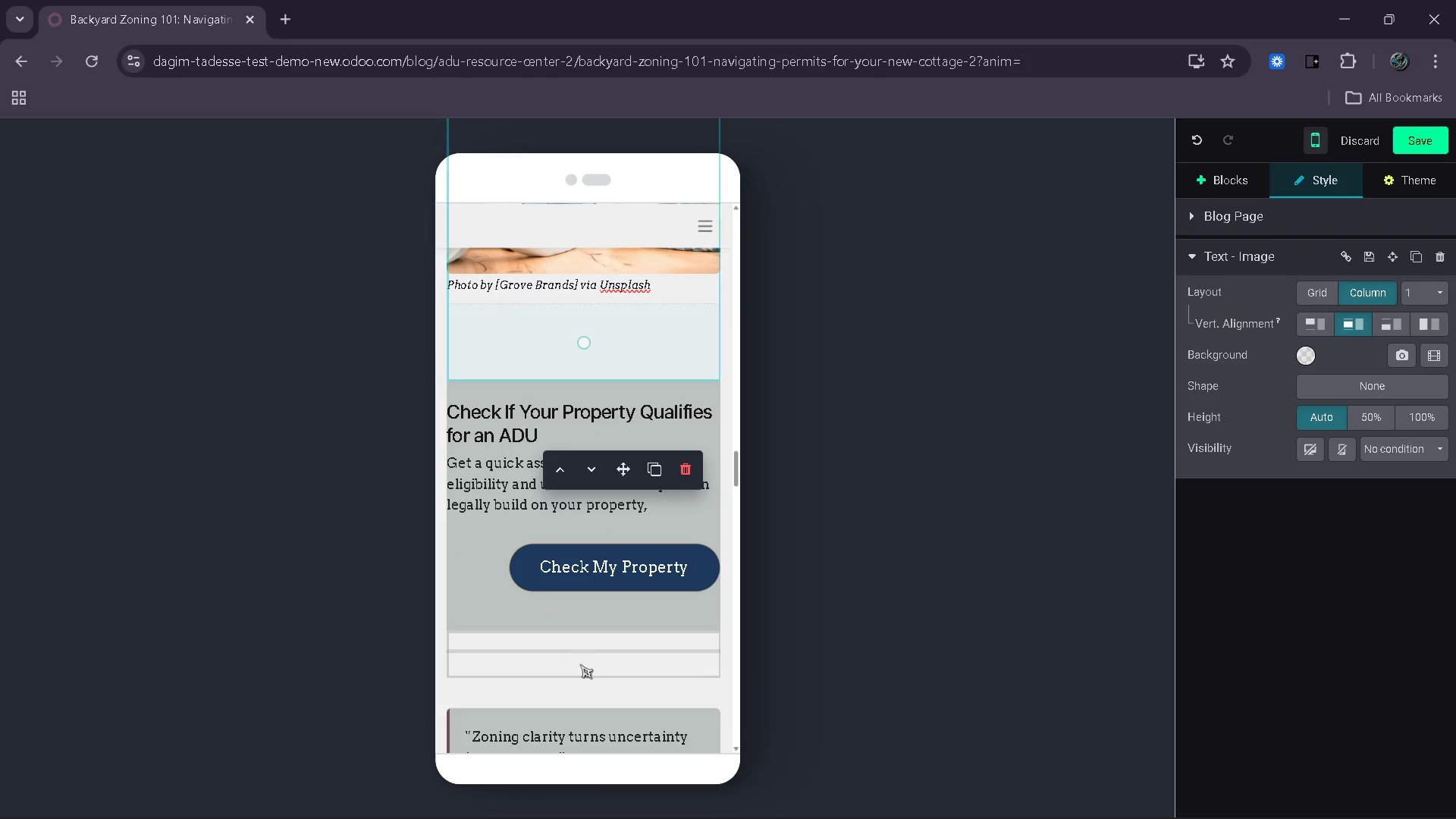 
scroll: coordinate [580, 664], scroll_direction: up, amount: 3.0
 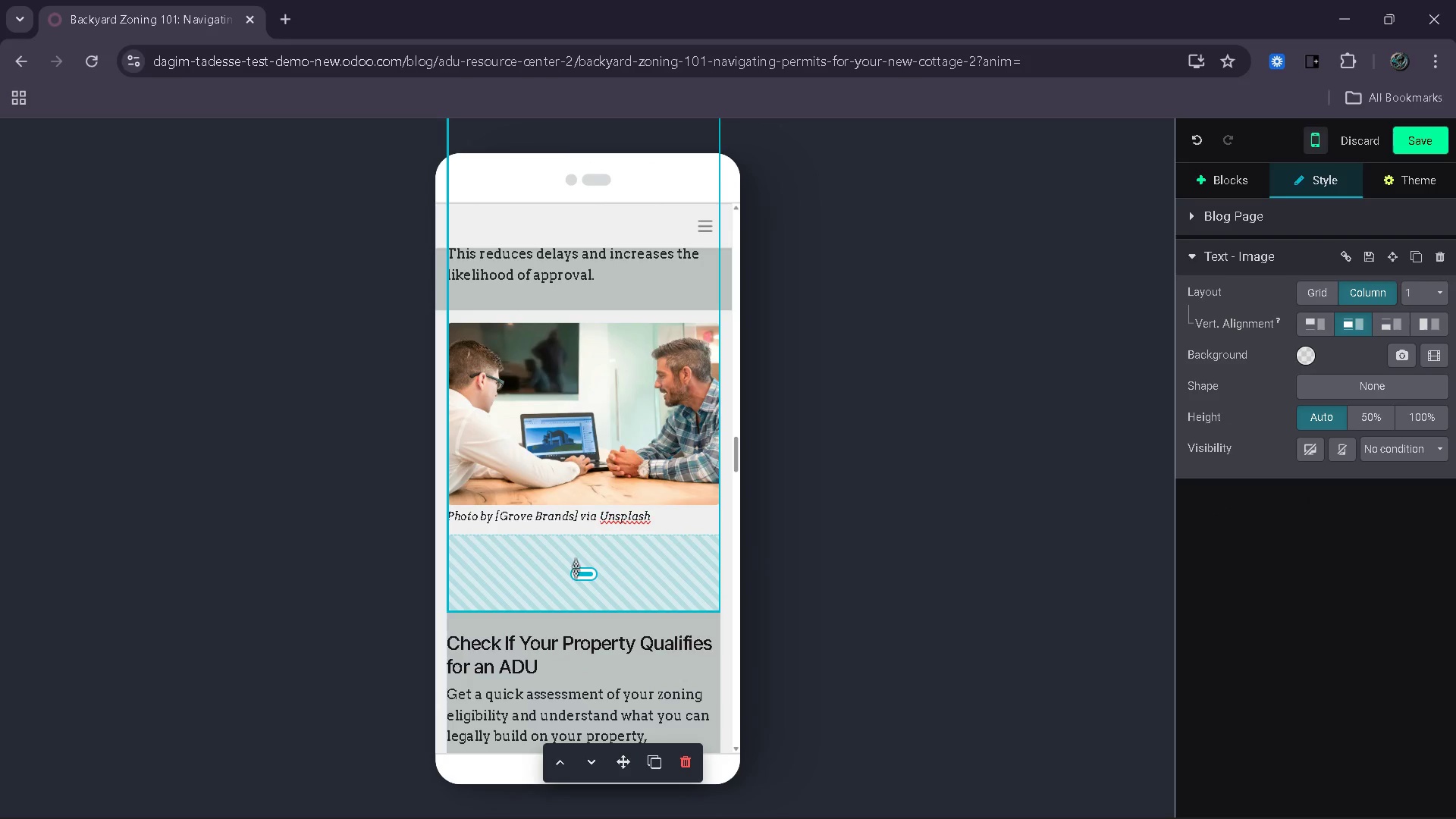 
left_click_drag(start_coordinate=[576, 576], to_coordinate=[571, 551])
 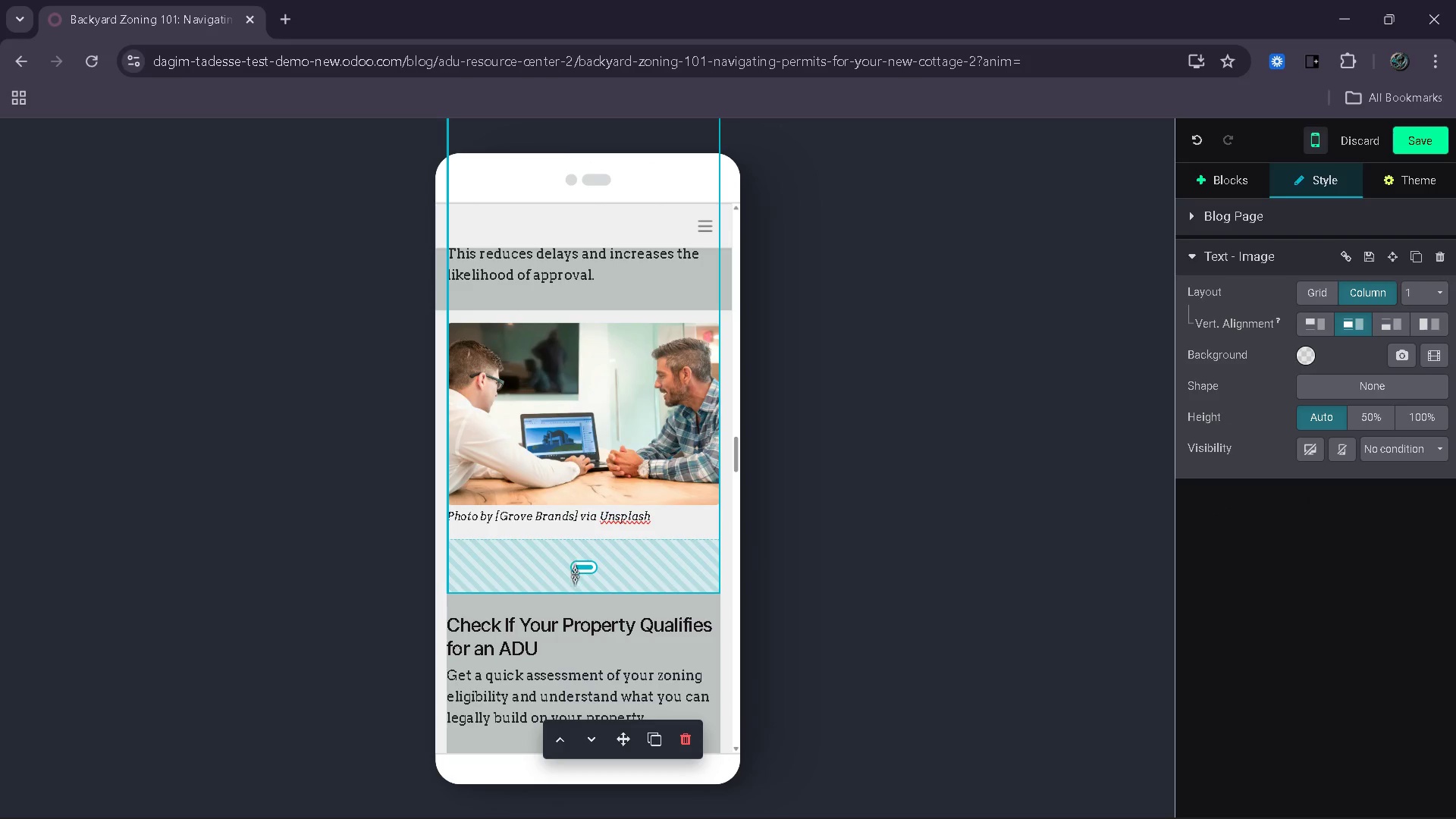 
left_click_drag(start_coordinate=[575, 574], to_coordinate=[574, 570])
 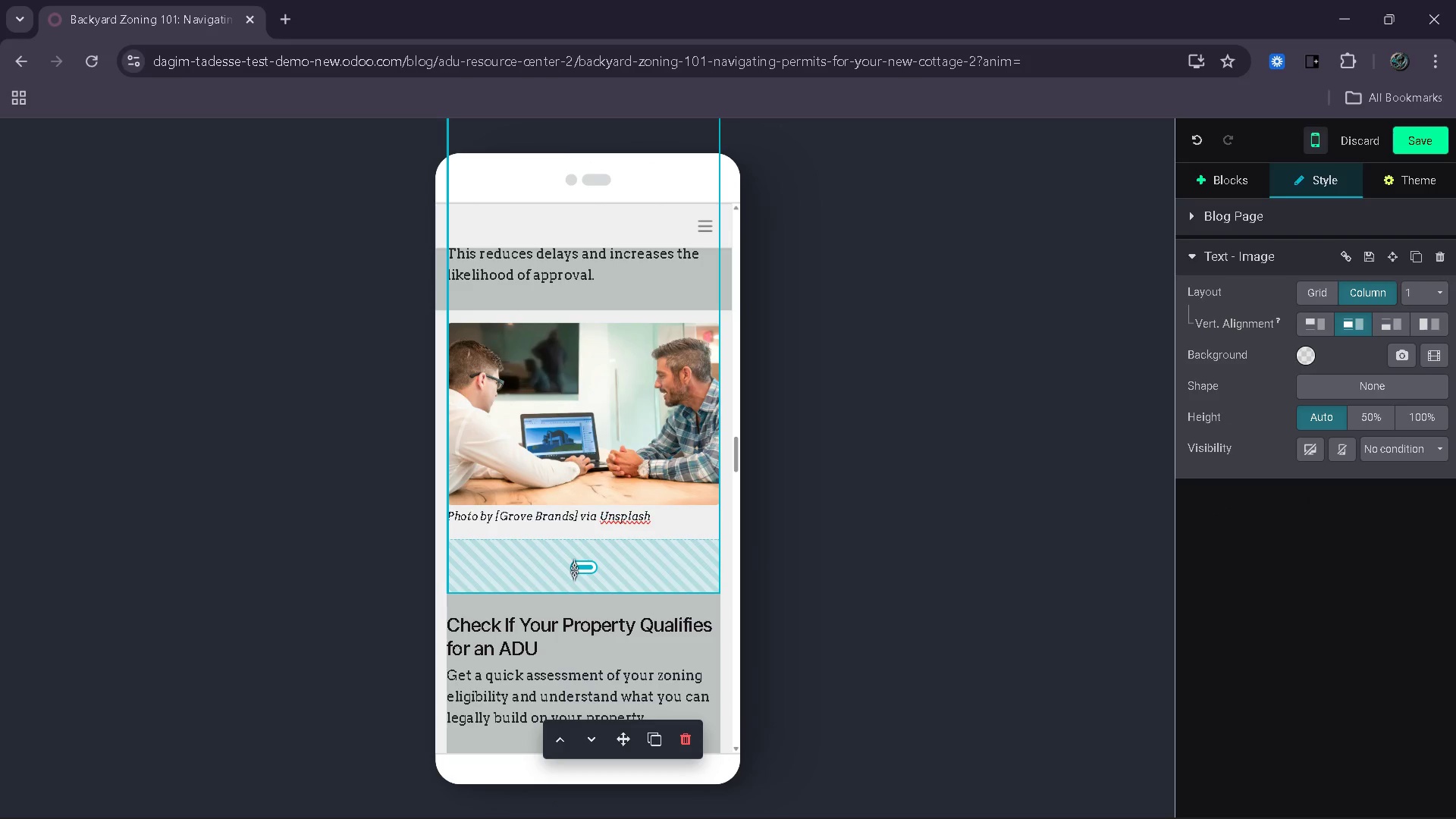 
left_click_drag(start_coordinate=[574, 570], to_coordinate=[570, 554])
 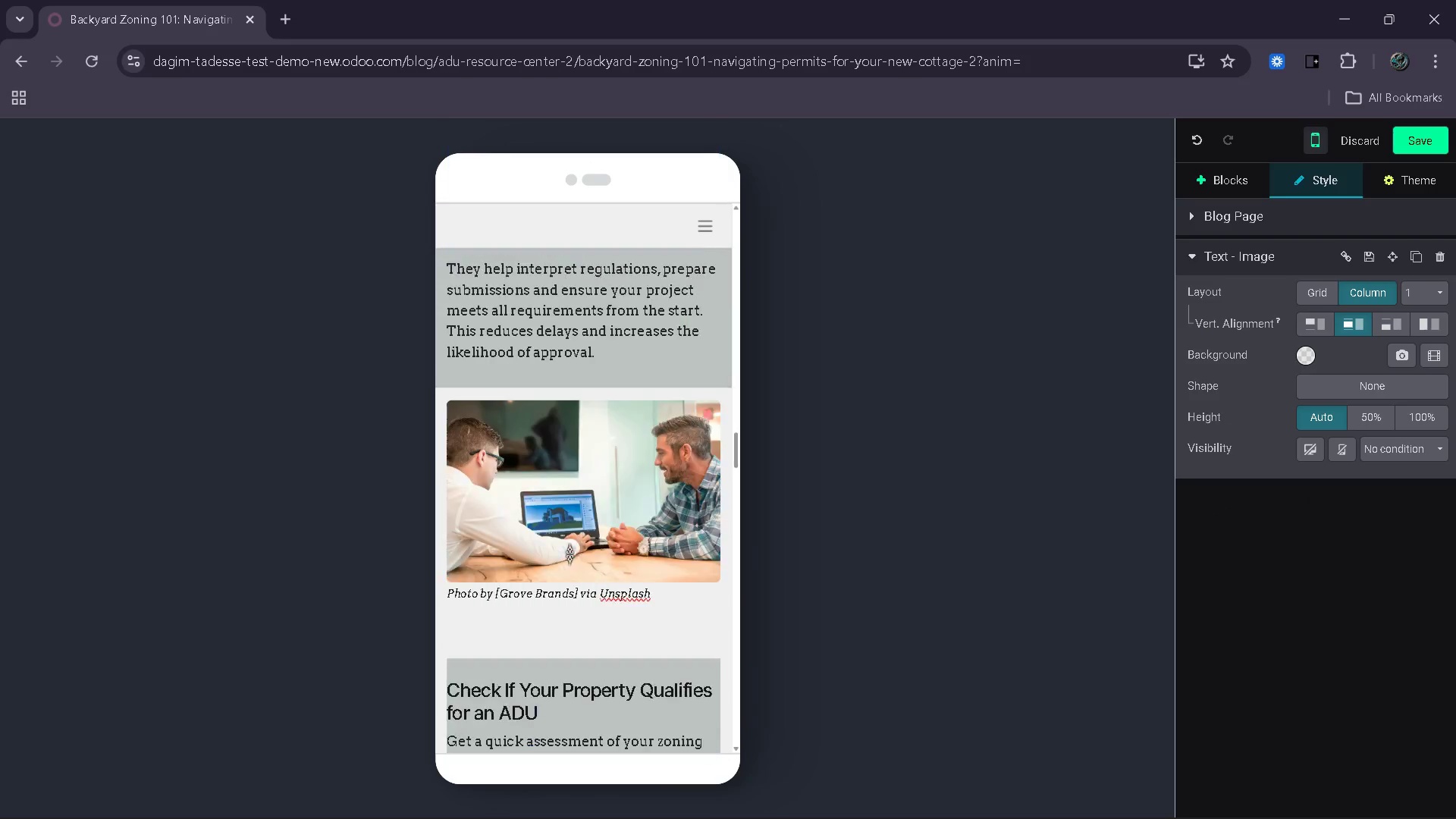 
scroll: coordinate [570, 552], scroll_direction: down, amount: 47.0
 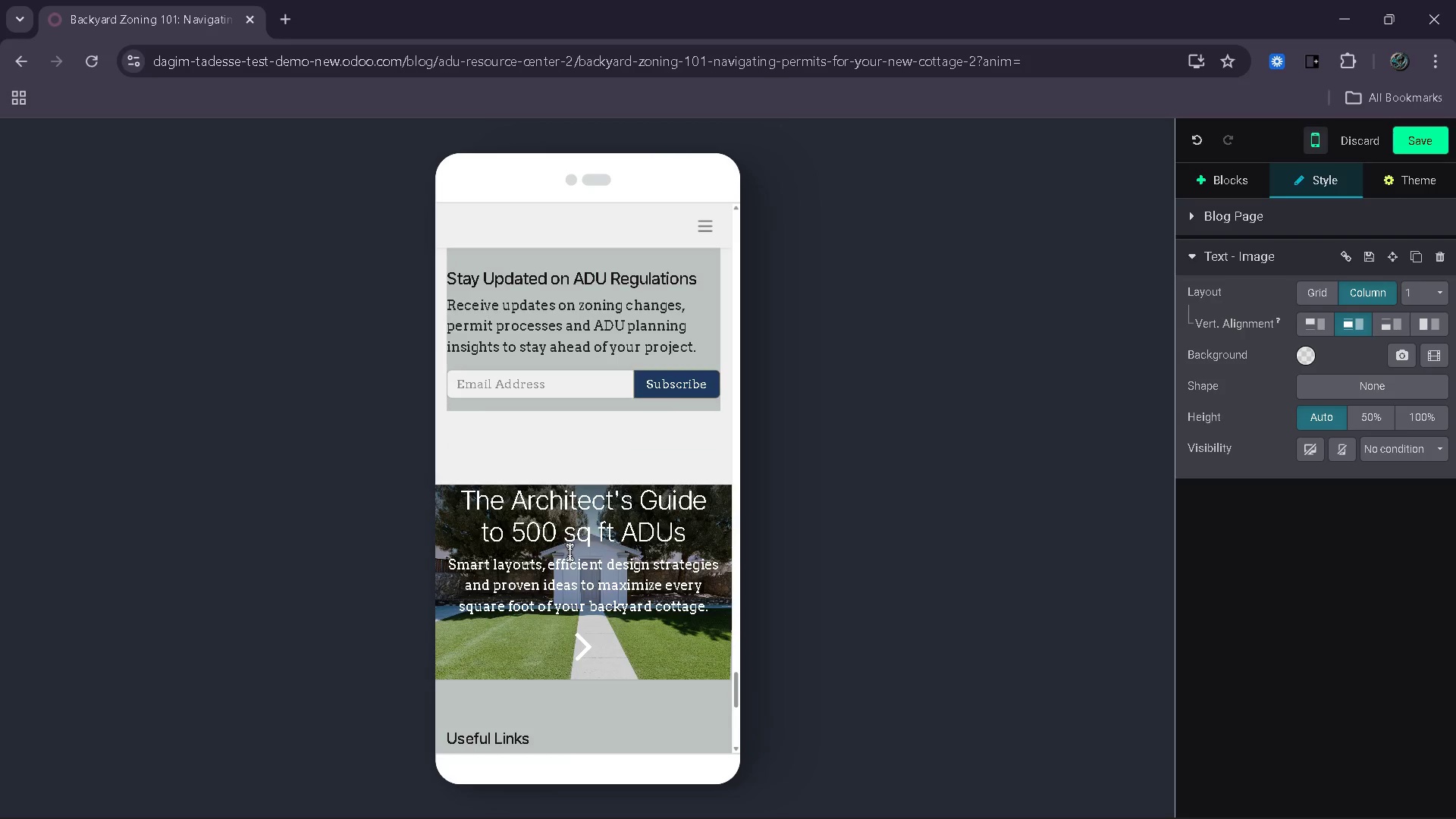 
scroll: coordinate [570, 552], scroll_direction: up, amount: 1.0
 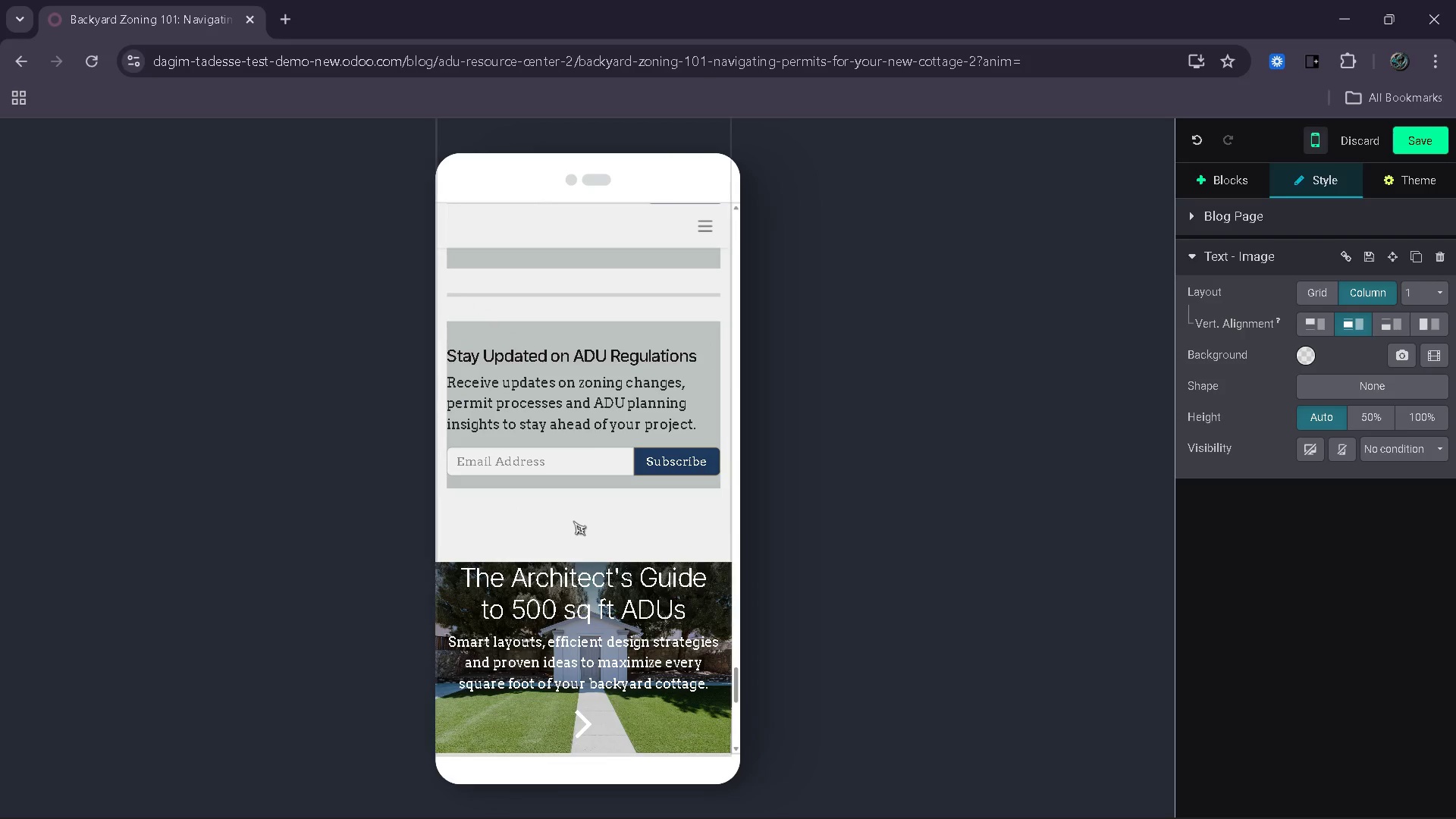 
left_click([573, 521])
 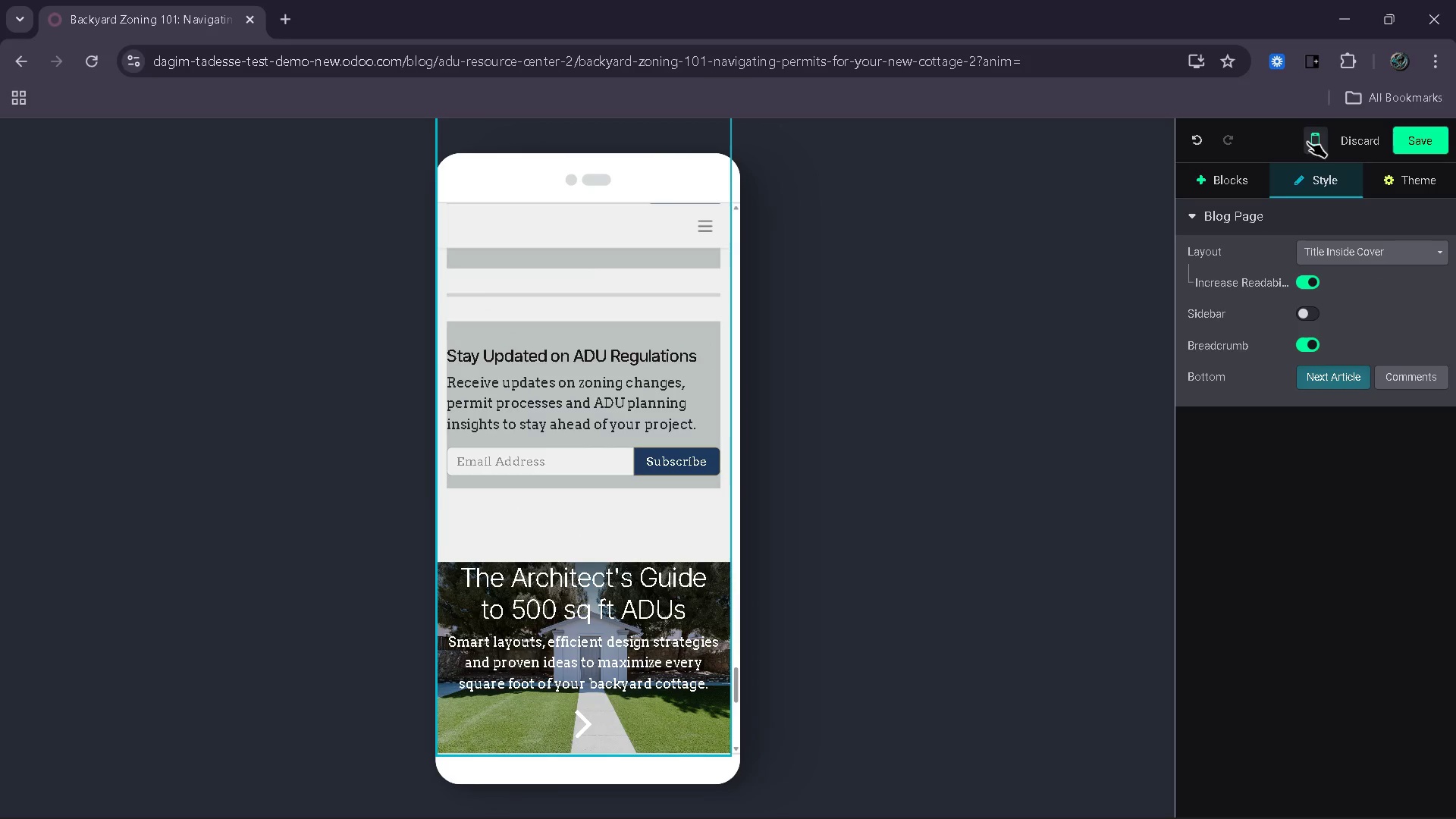 
left_click([1309, 140])
 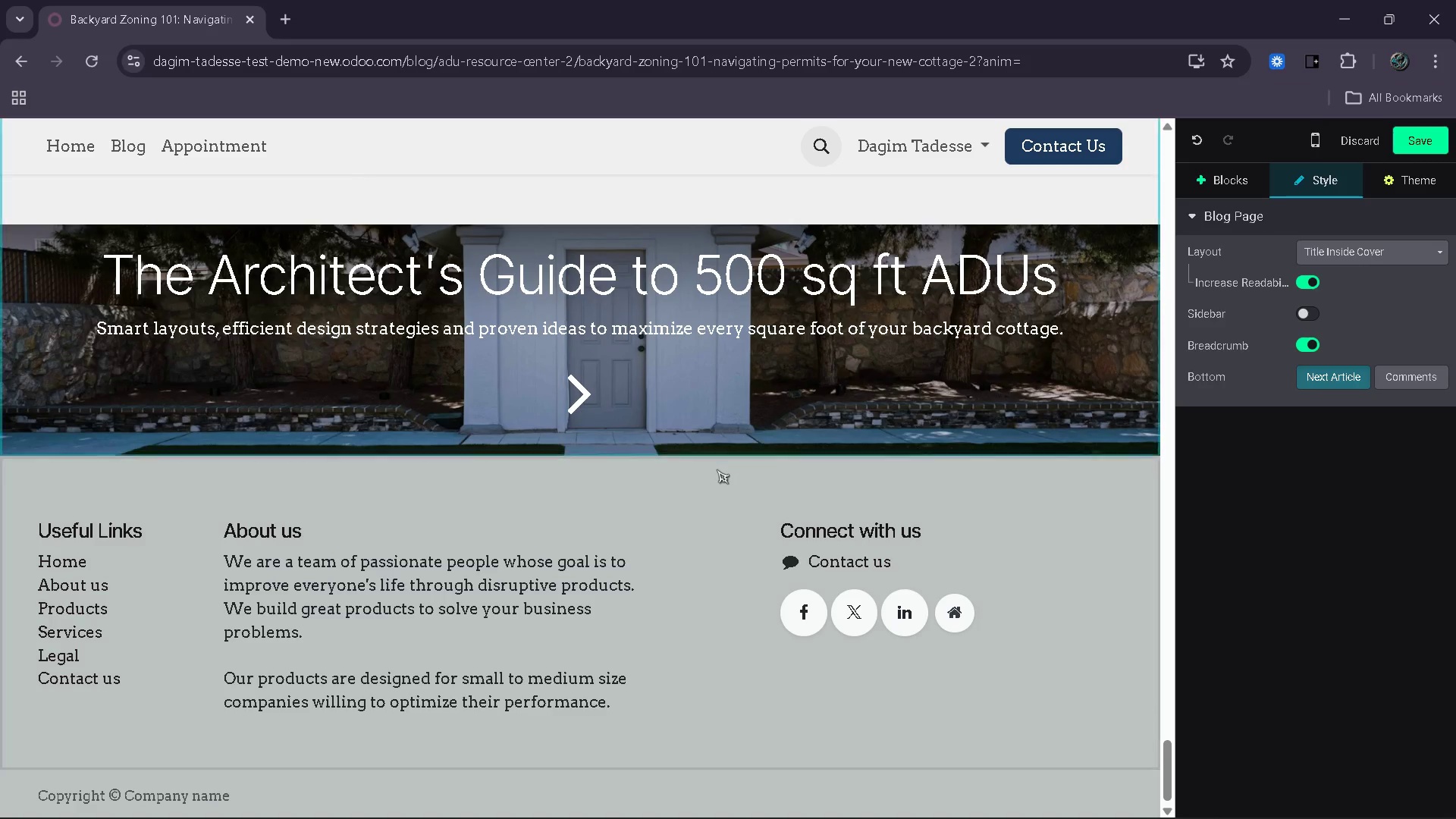 
scroll: coordinate [696, 503], scroll_direction: up, amount: 70.0
 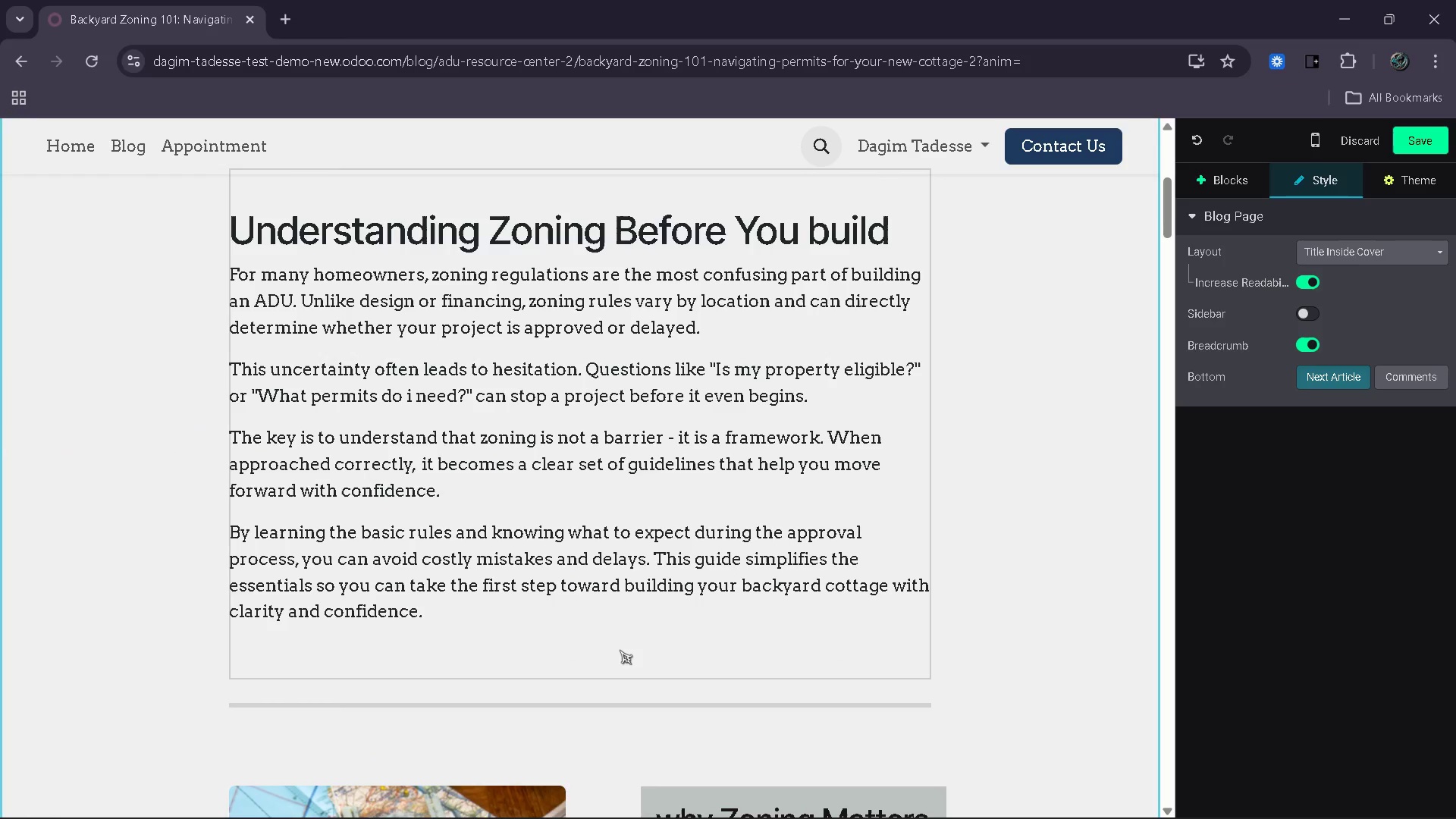 
left_click([611, 651])
 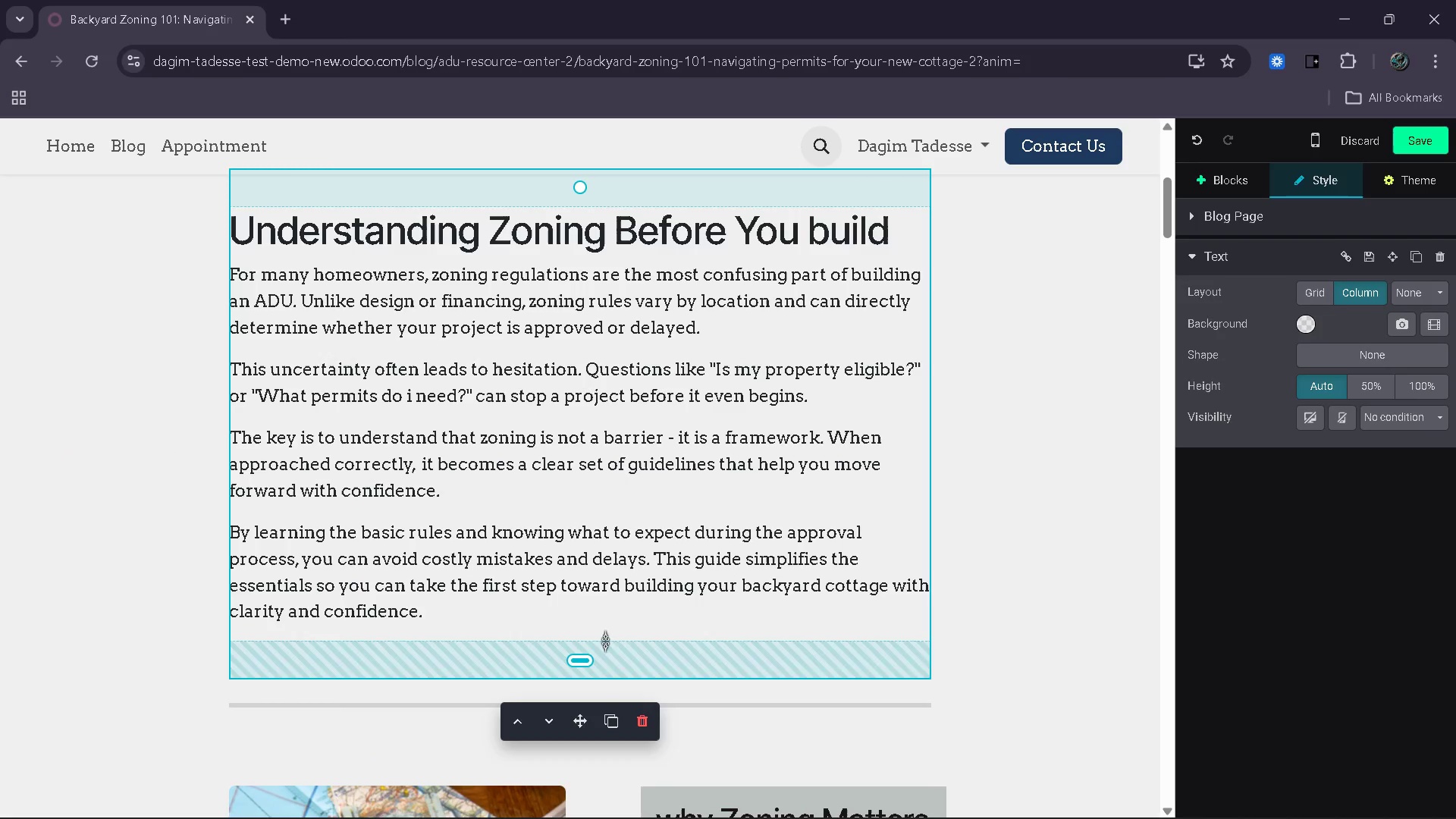 
left_click([605, 639])
 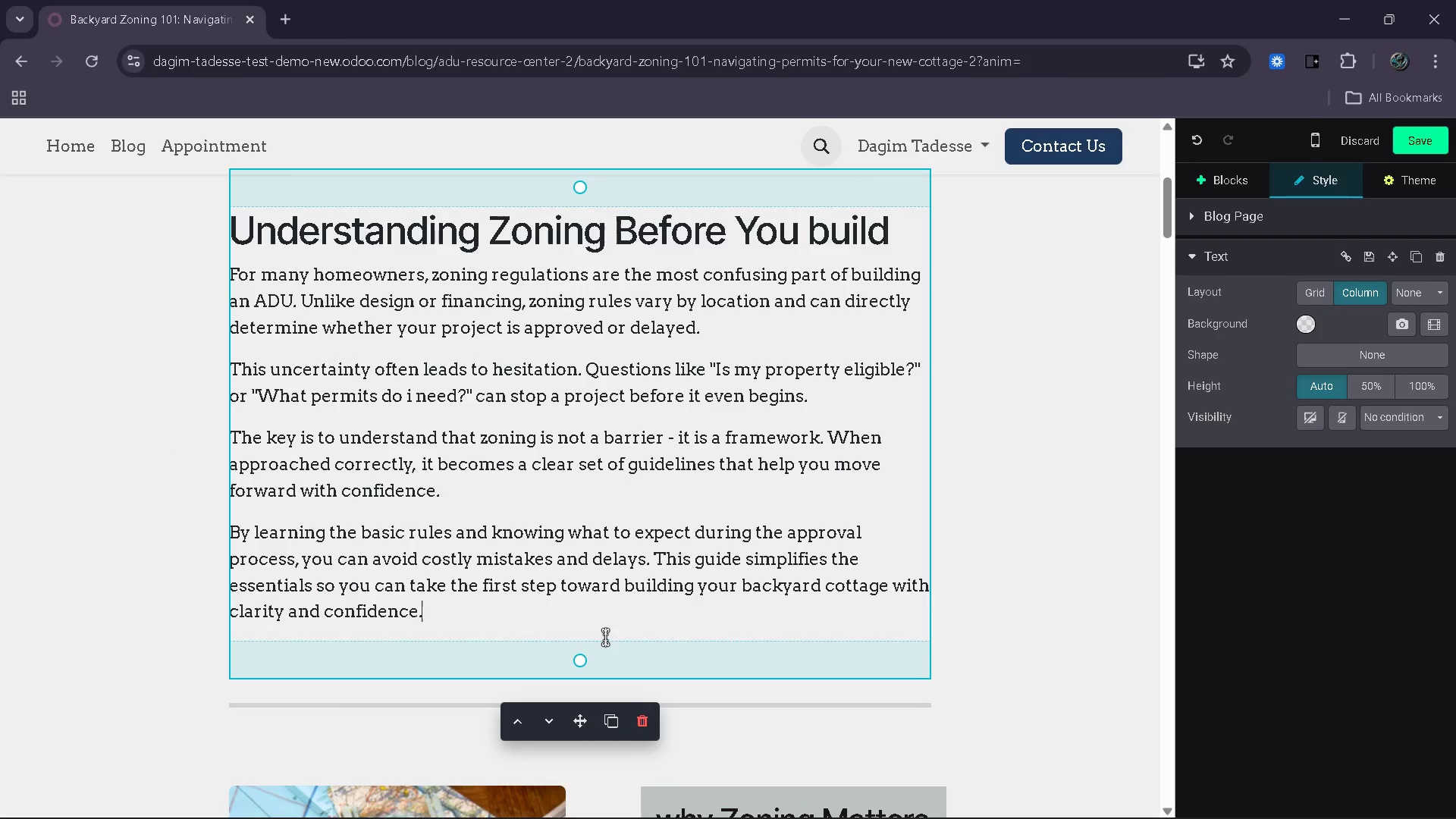 
key(Enter)
 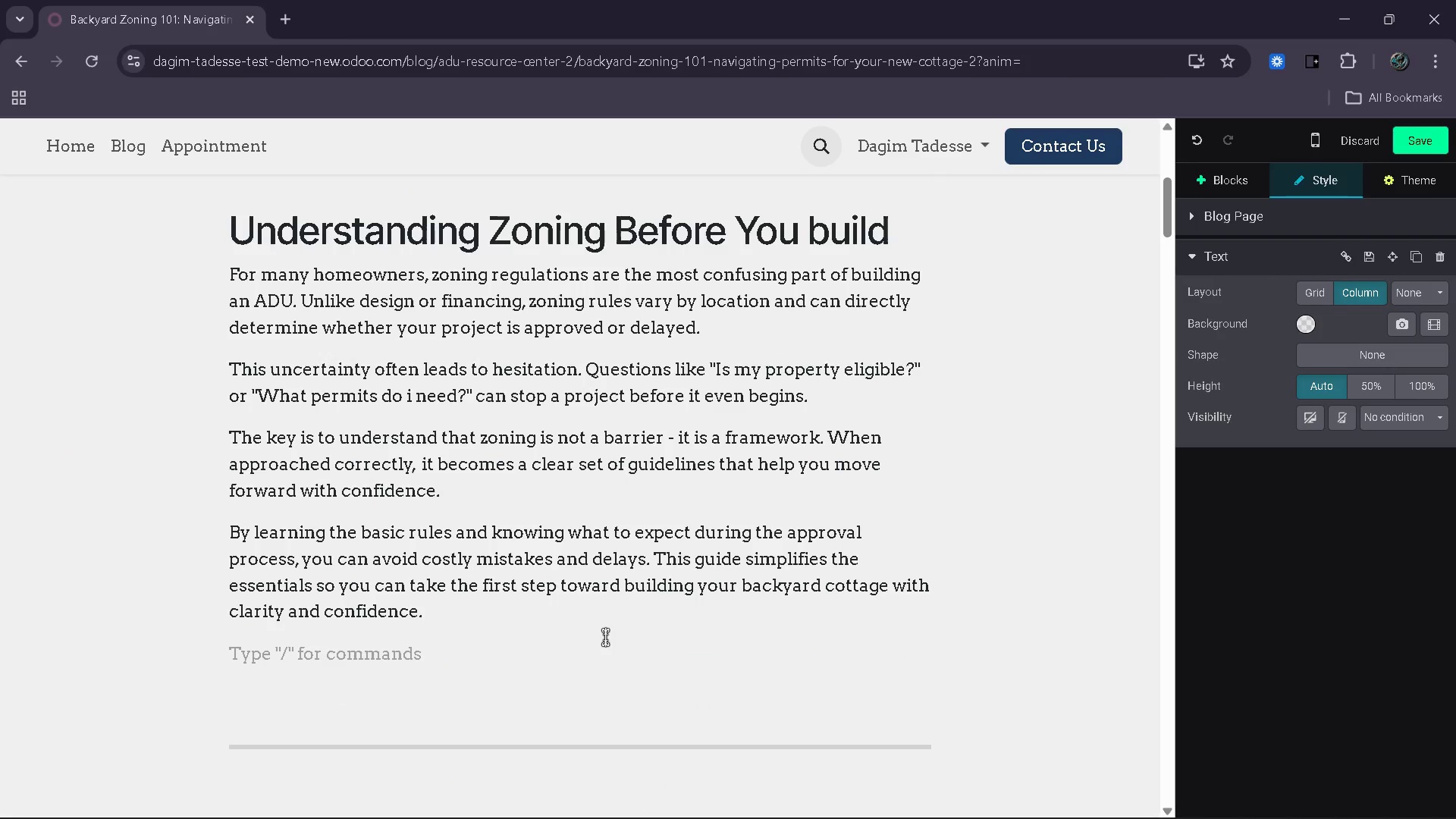 
type(Thsi)
key(Backspace)
key(Backspace)
type(is is particularly relevant for suburban standard lots where lot coverage and permit complexity are  )
key(Backspace)
type(te)
key(Backspace)
type(he biggest challenges.)
 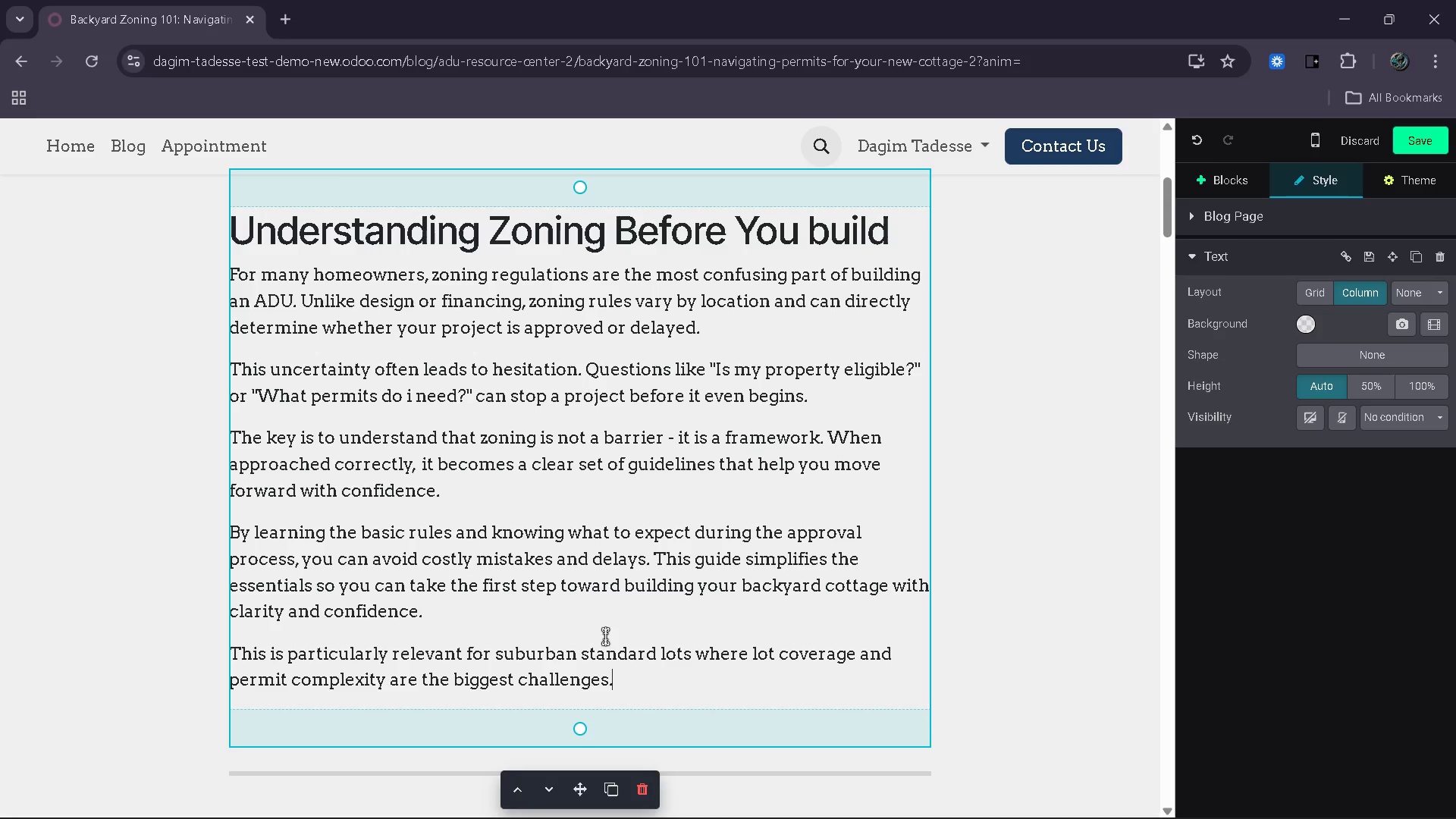 
scroll: coordinate [605, 636], scroll_direction: down, amount: 2.0
 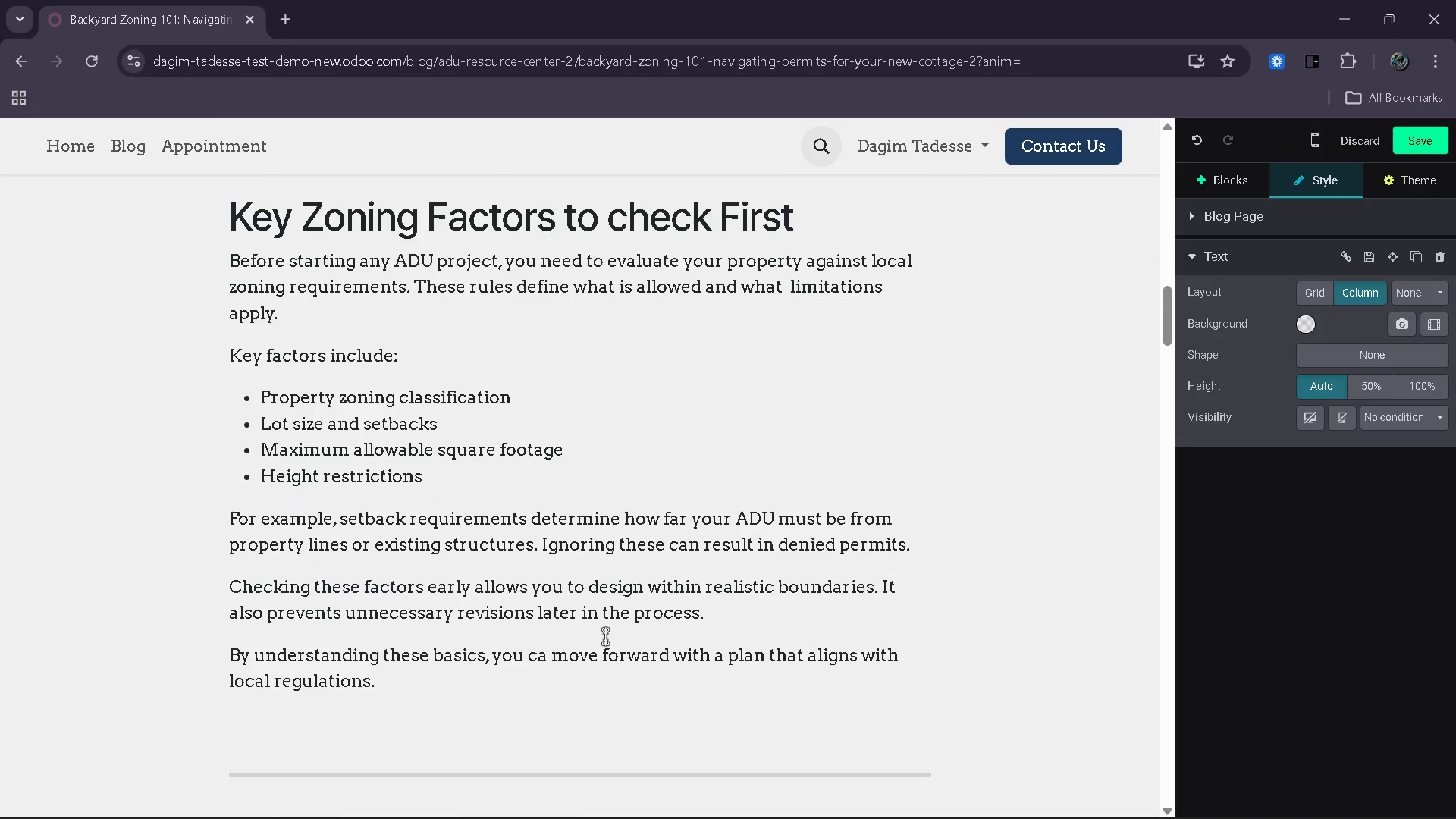 
left_click([562, 698])
 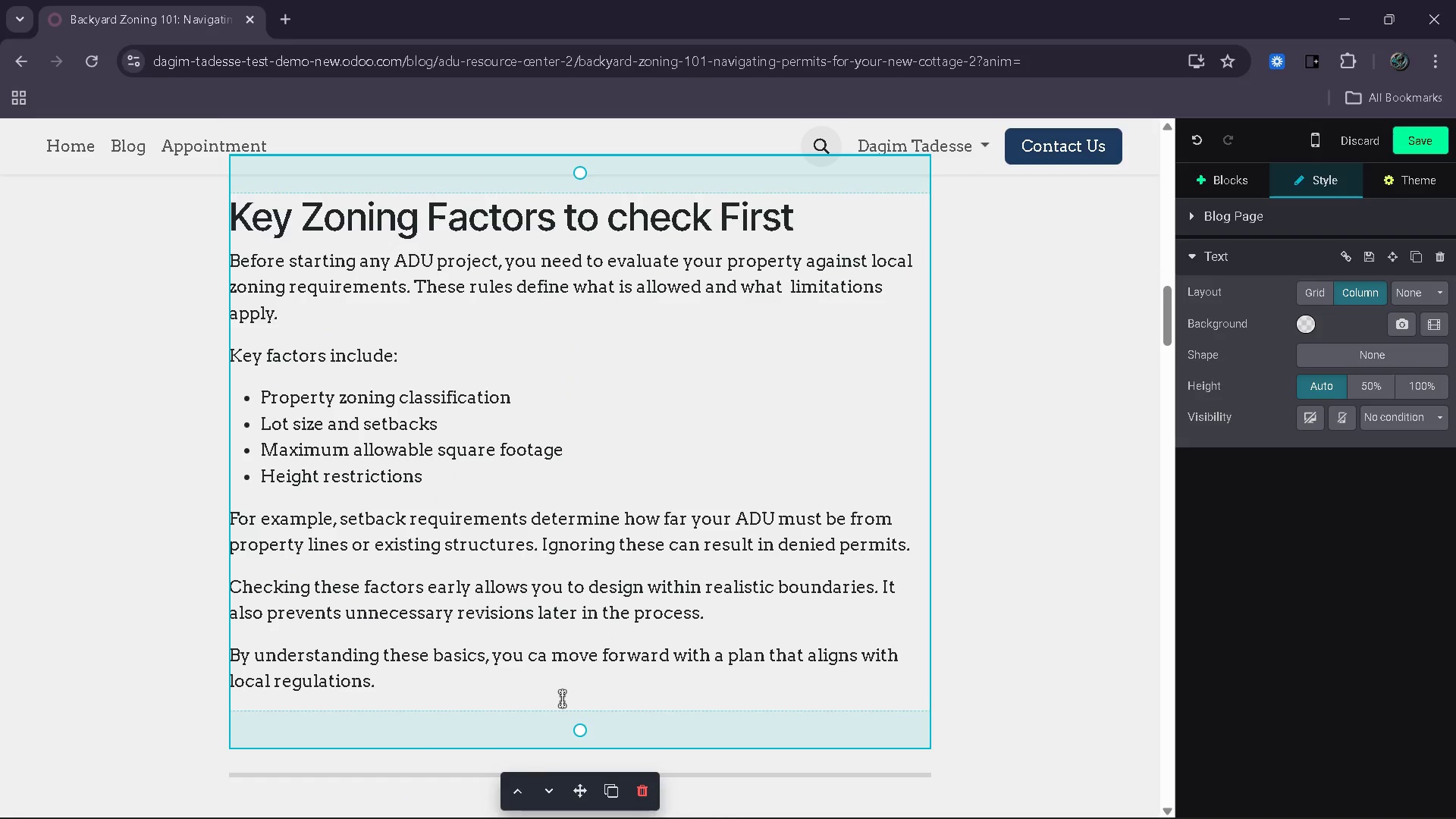 
key(Enter)
 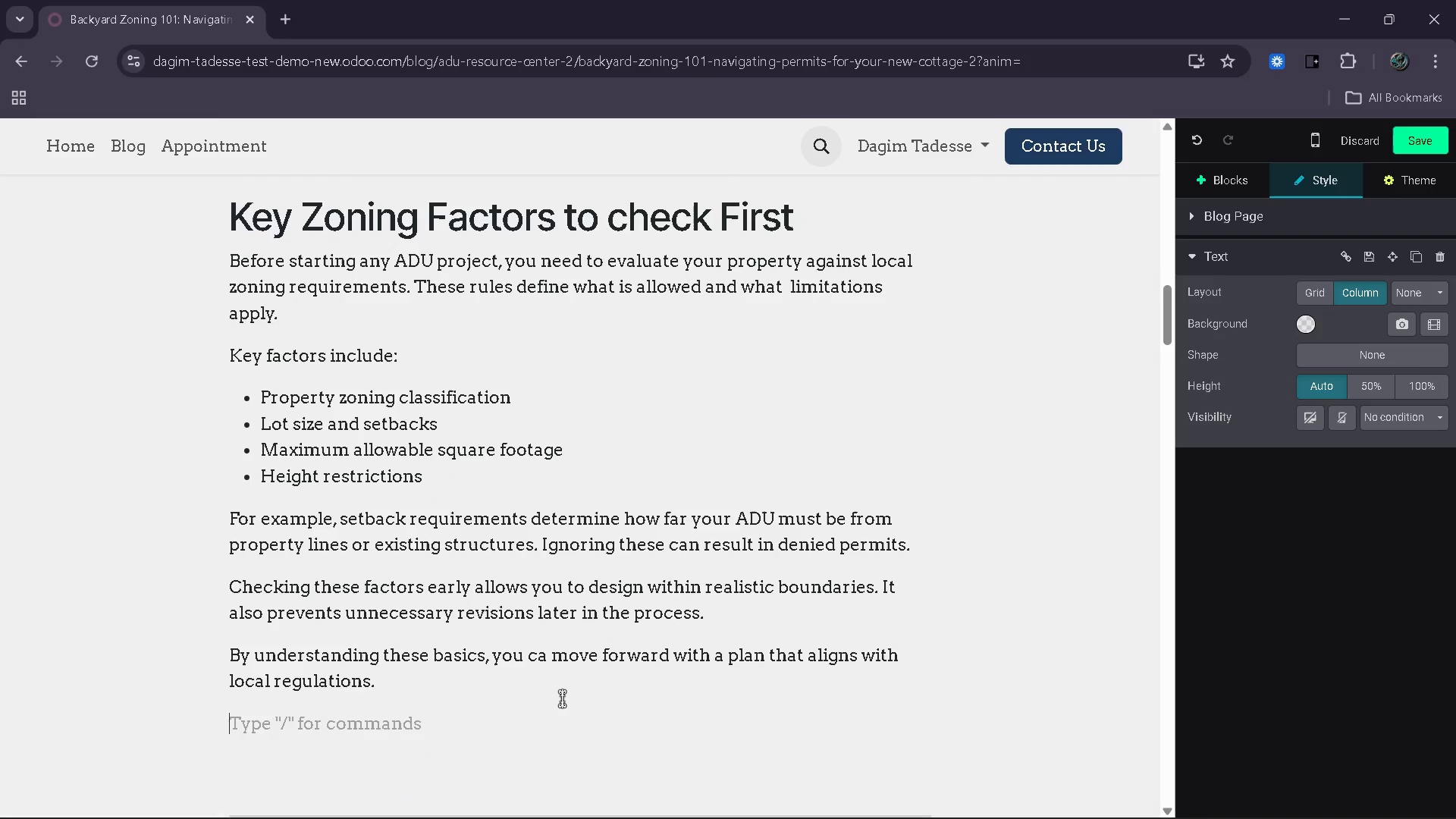 
type(Lot coverage)
 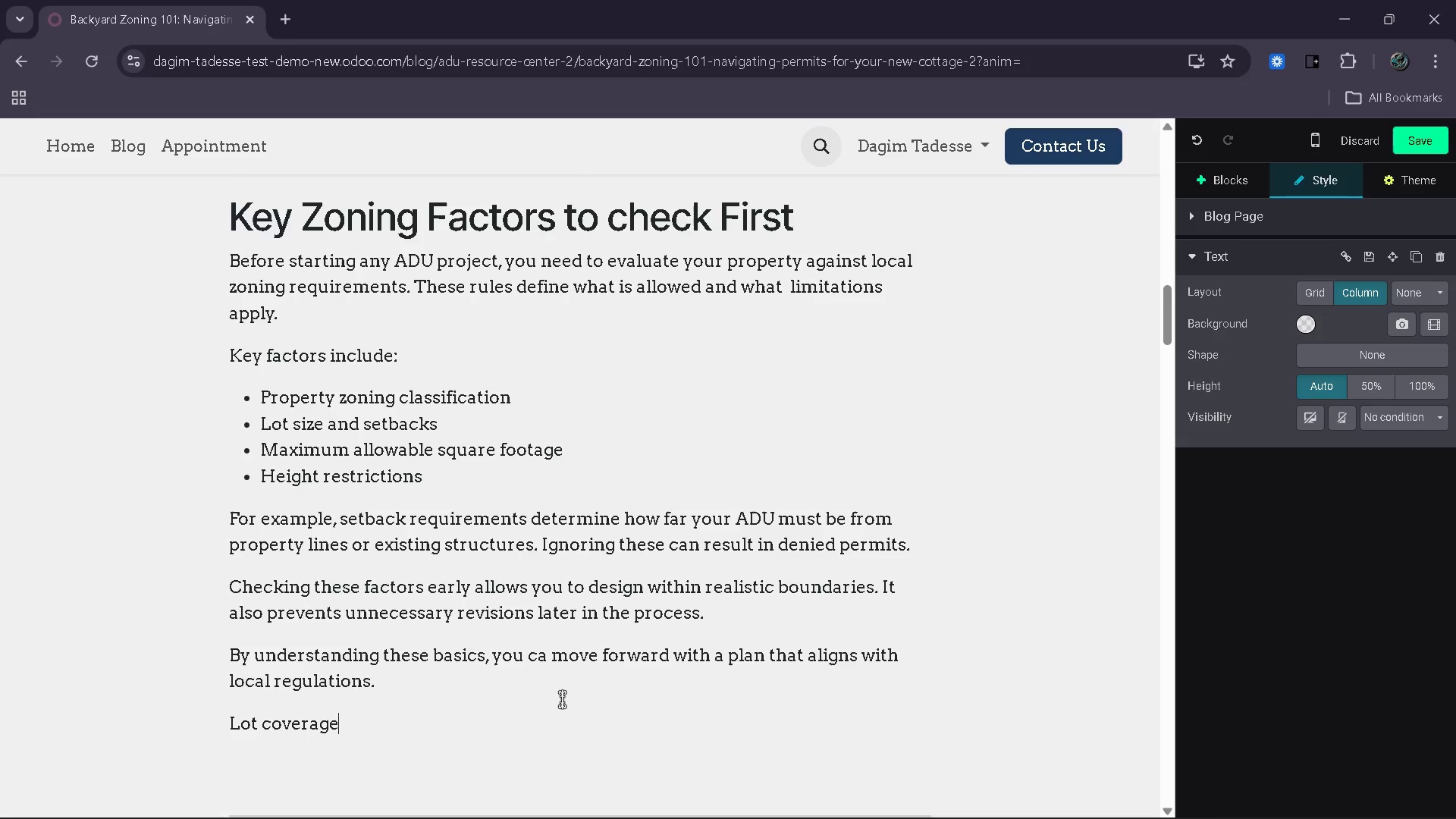 
scroll: coordinate [556, 699], scroll_direction: down, amount: 19.0
 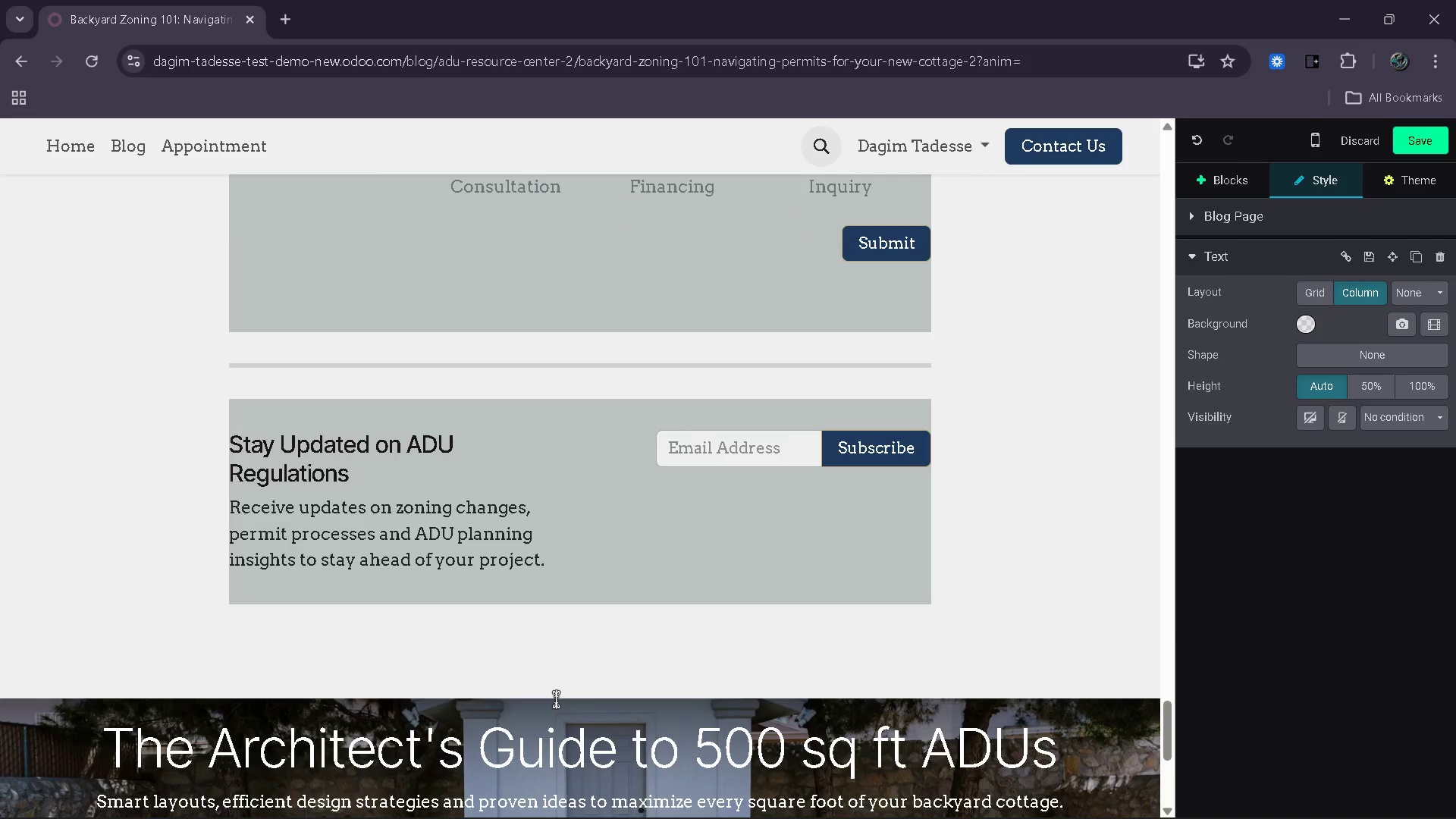 
scroll: coordinate [556, 699], scroll_direction: up, amount: 50.0
 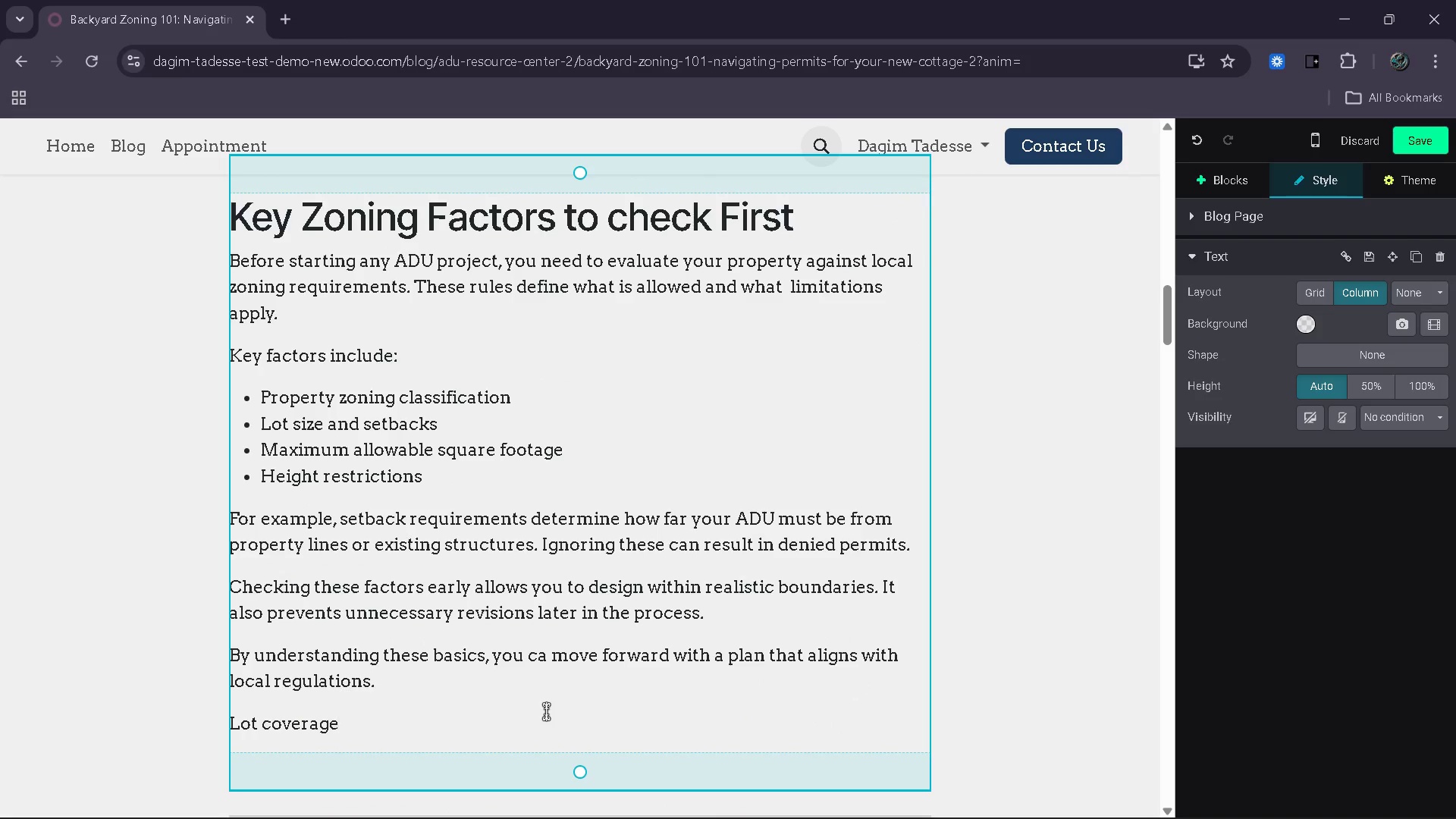 
type( rules often define how much of your property can be built on )
key(Backspace)
type(, making them a critia)
key(Backspace)
type(cal facc)
key(Backspace)
type(tor )
 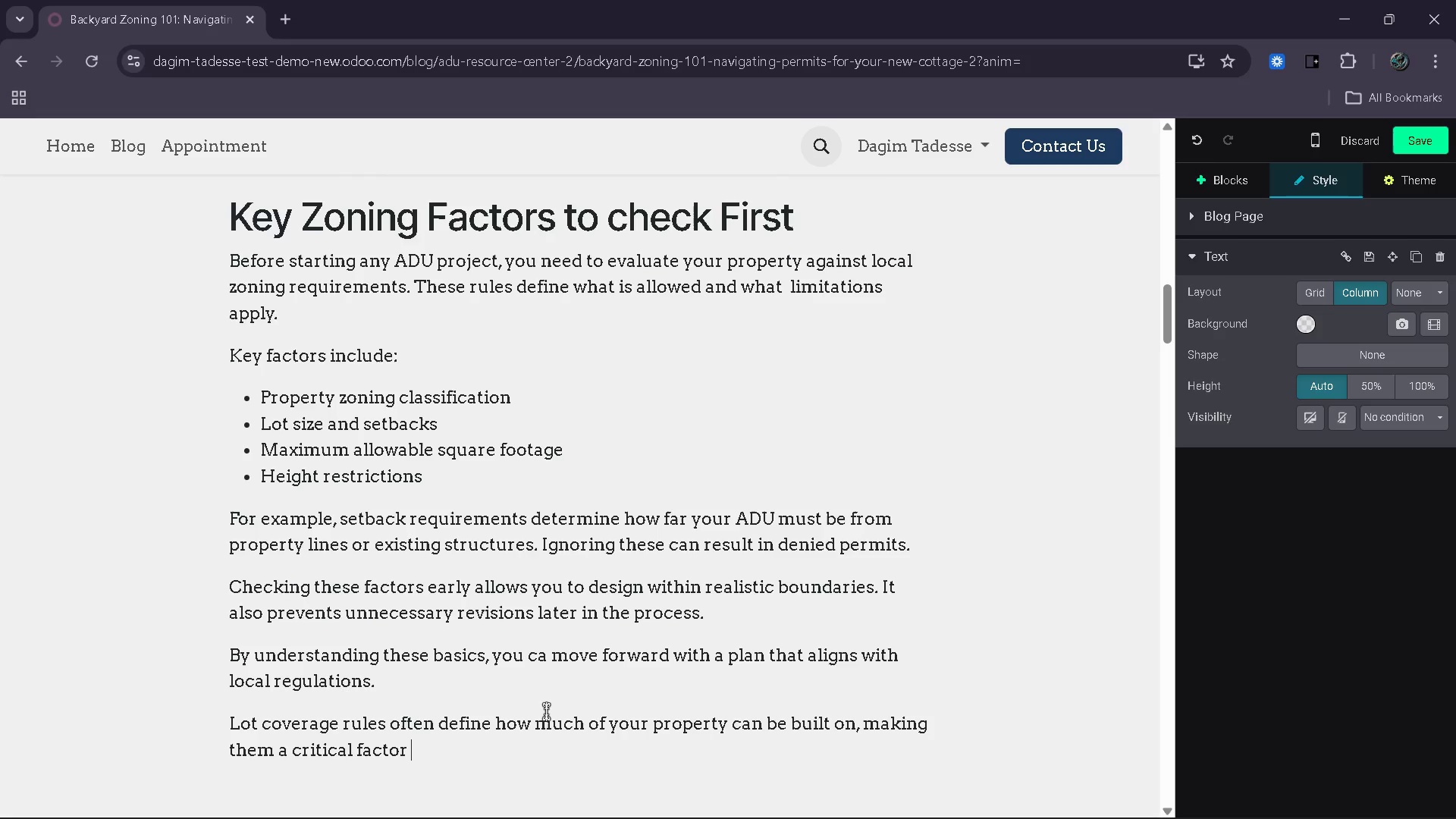 
type(ealry )
key(Backspace)
key(Backspace)
key(Backspace)
key(Backspace)
key(Backspace)
type(arlt)
key(Backspace)
type(y in plan)
key(Backspace)
type(nning.)
 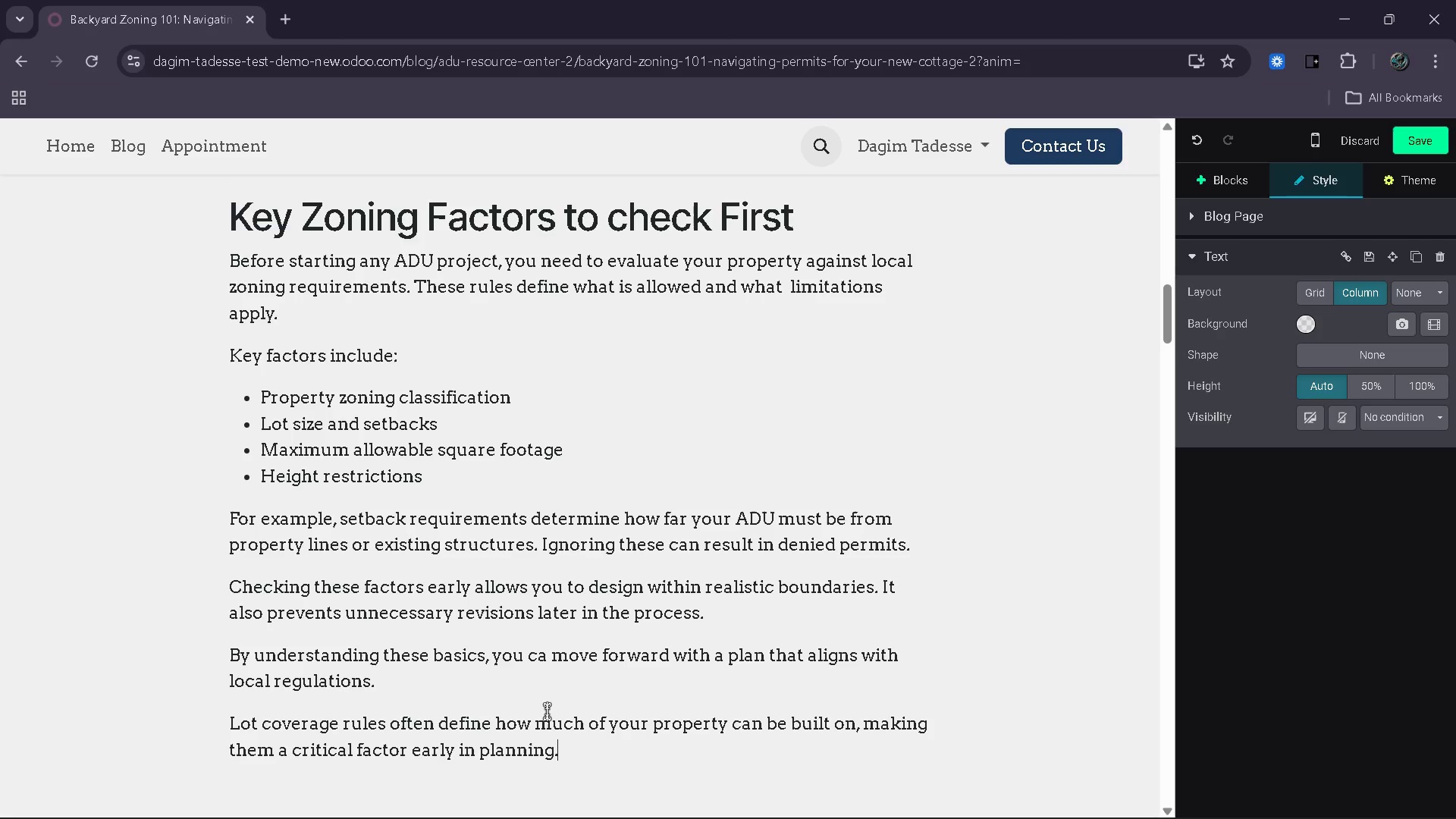 
left_click([1410, 143])
 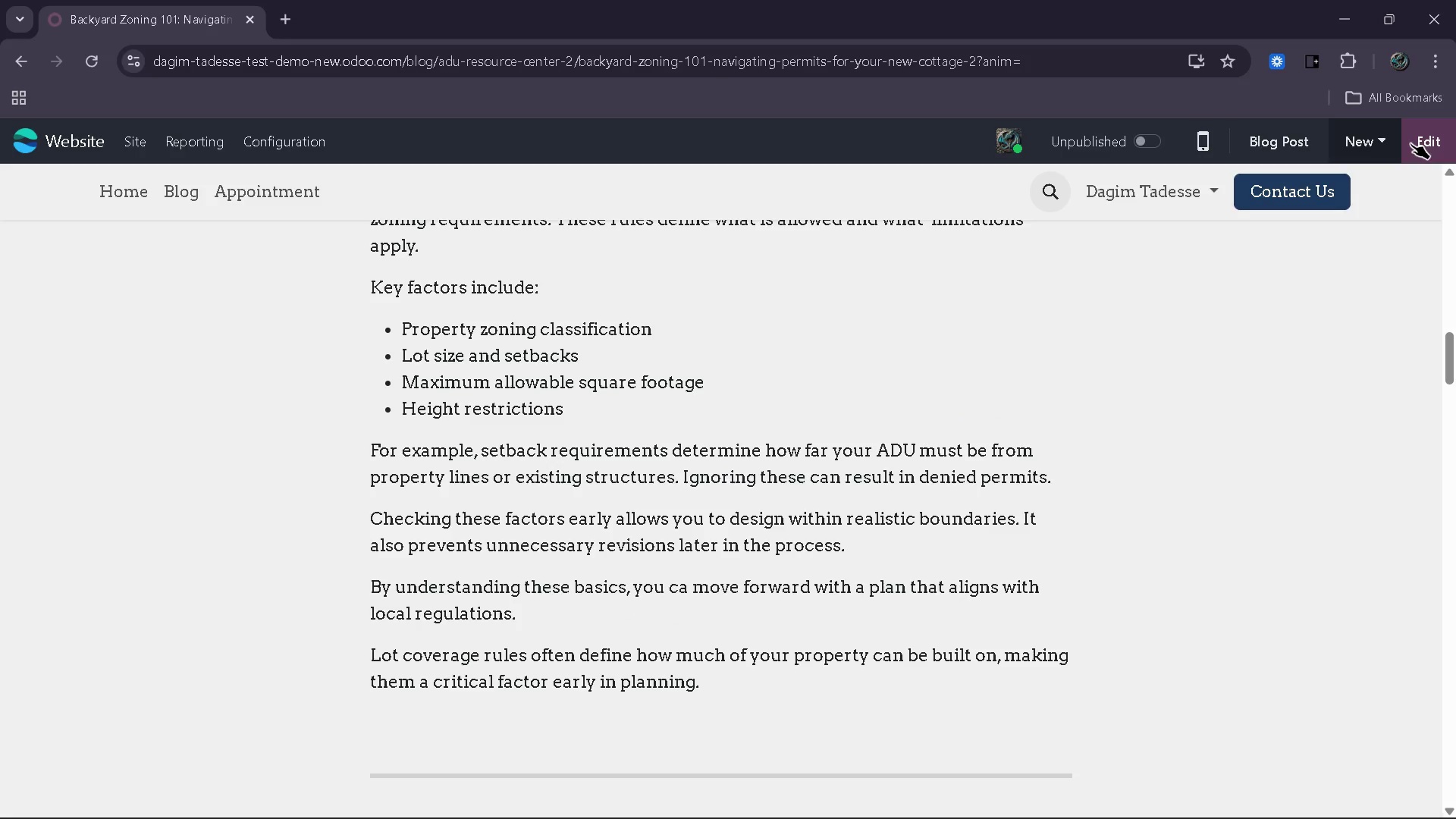 
wait(7.38)
 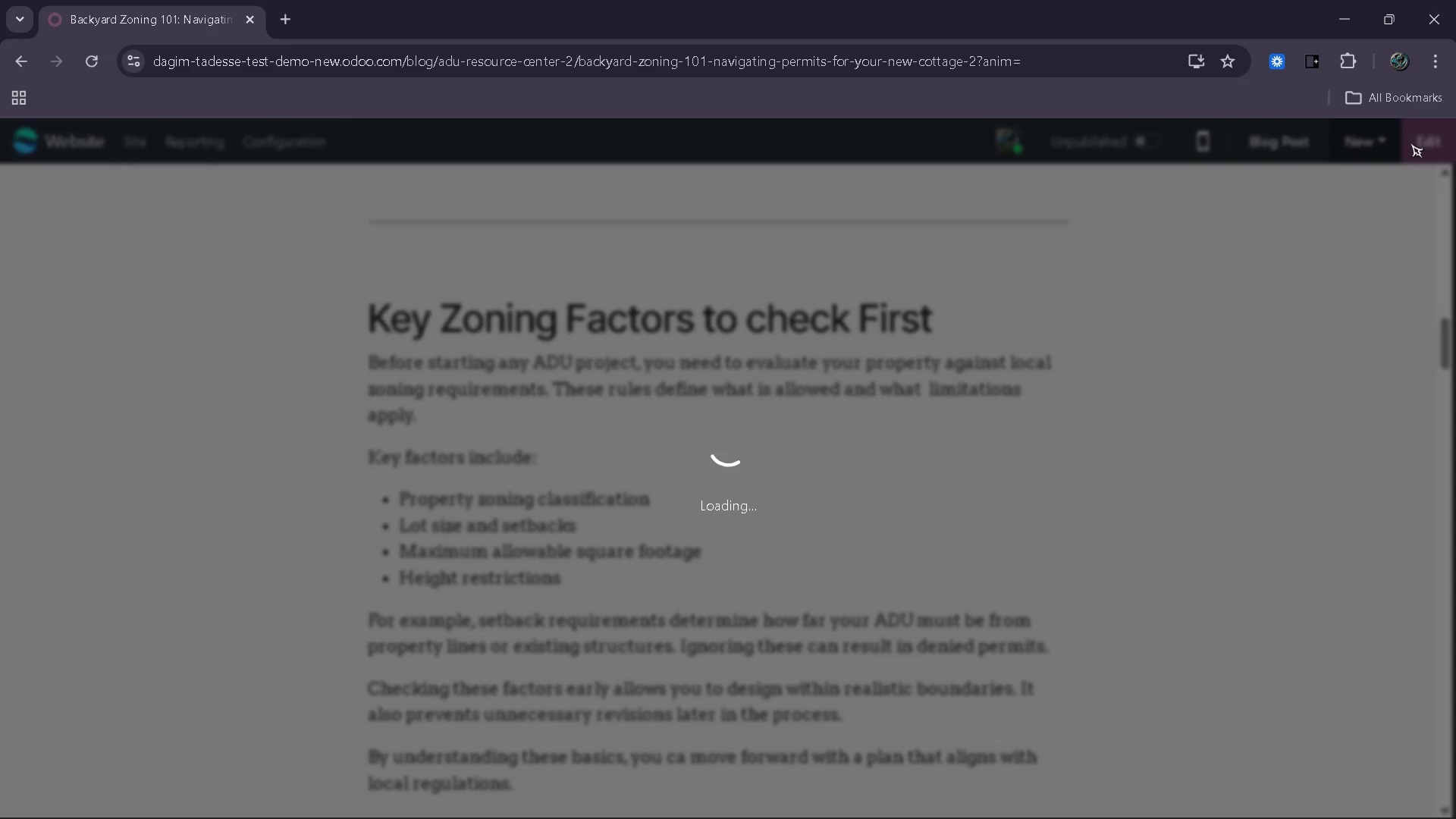 
scroll: coordinate [1167, 463], scroll_direction: down, amount: 12.0
 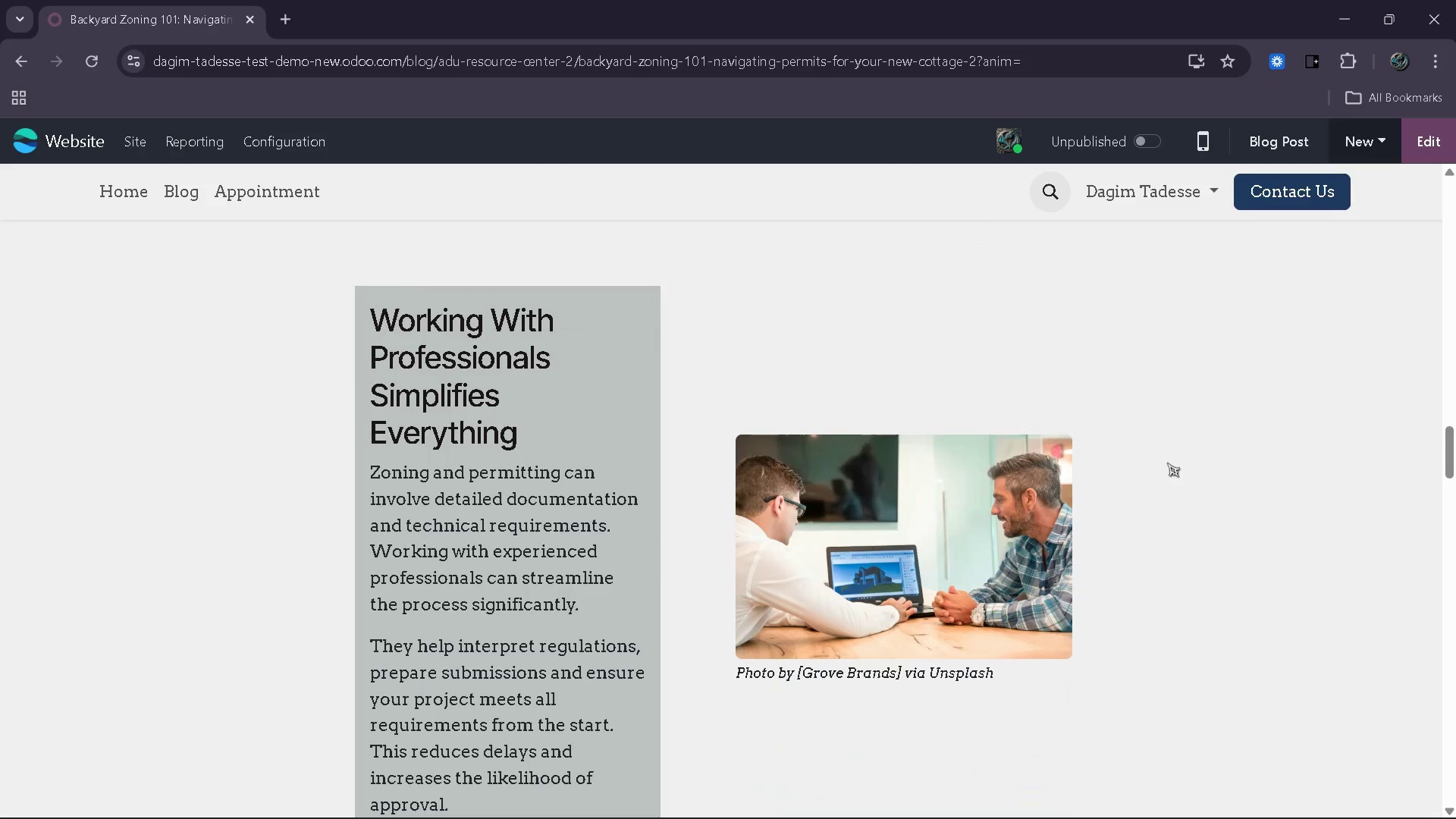 
wait(8.59)
 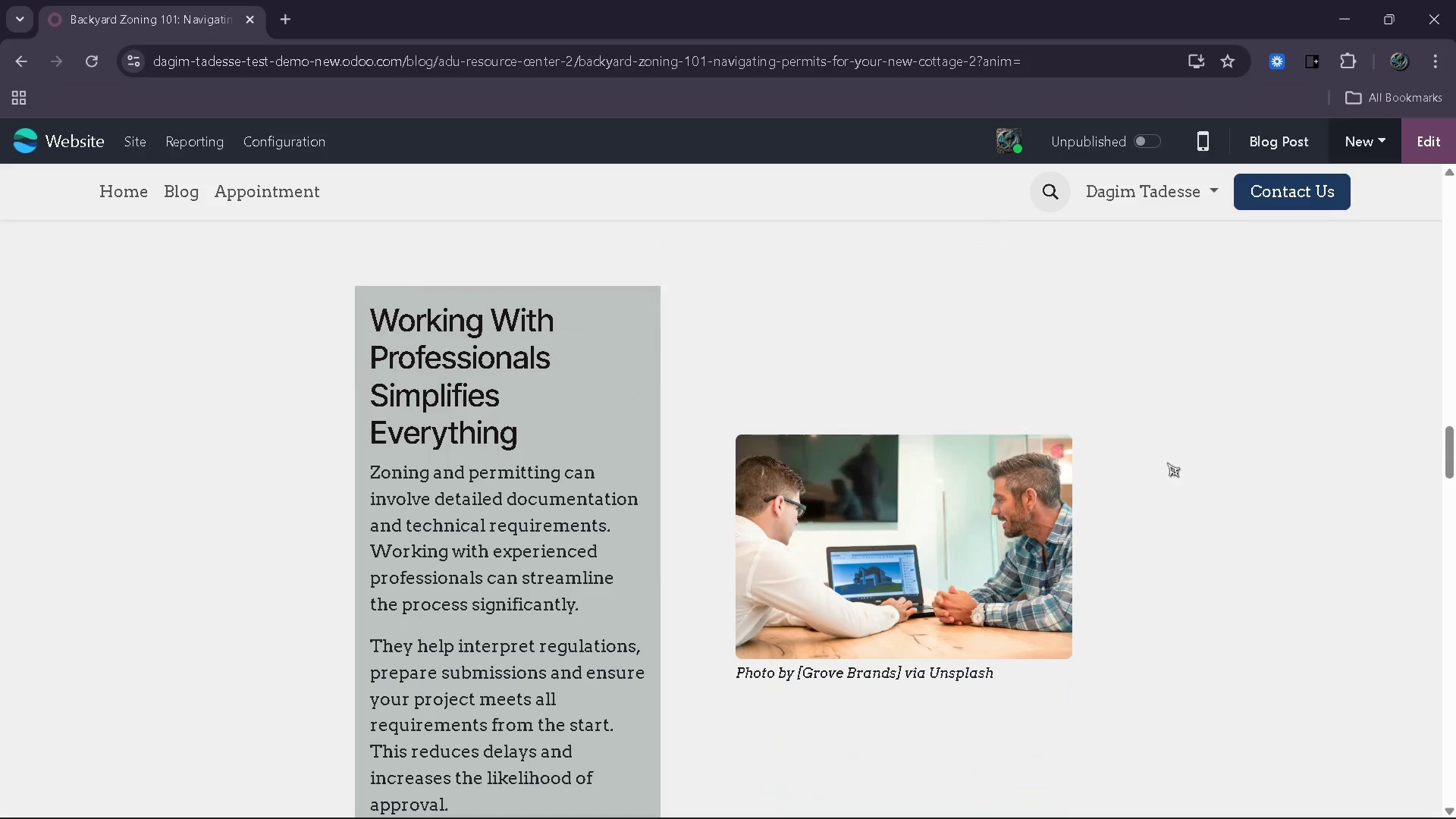 
left_click([124, 139])
 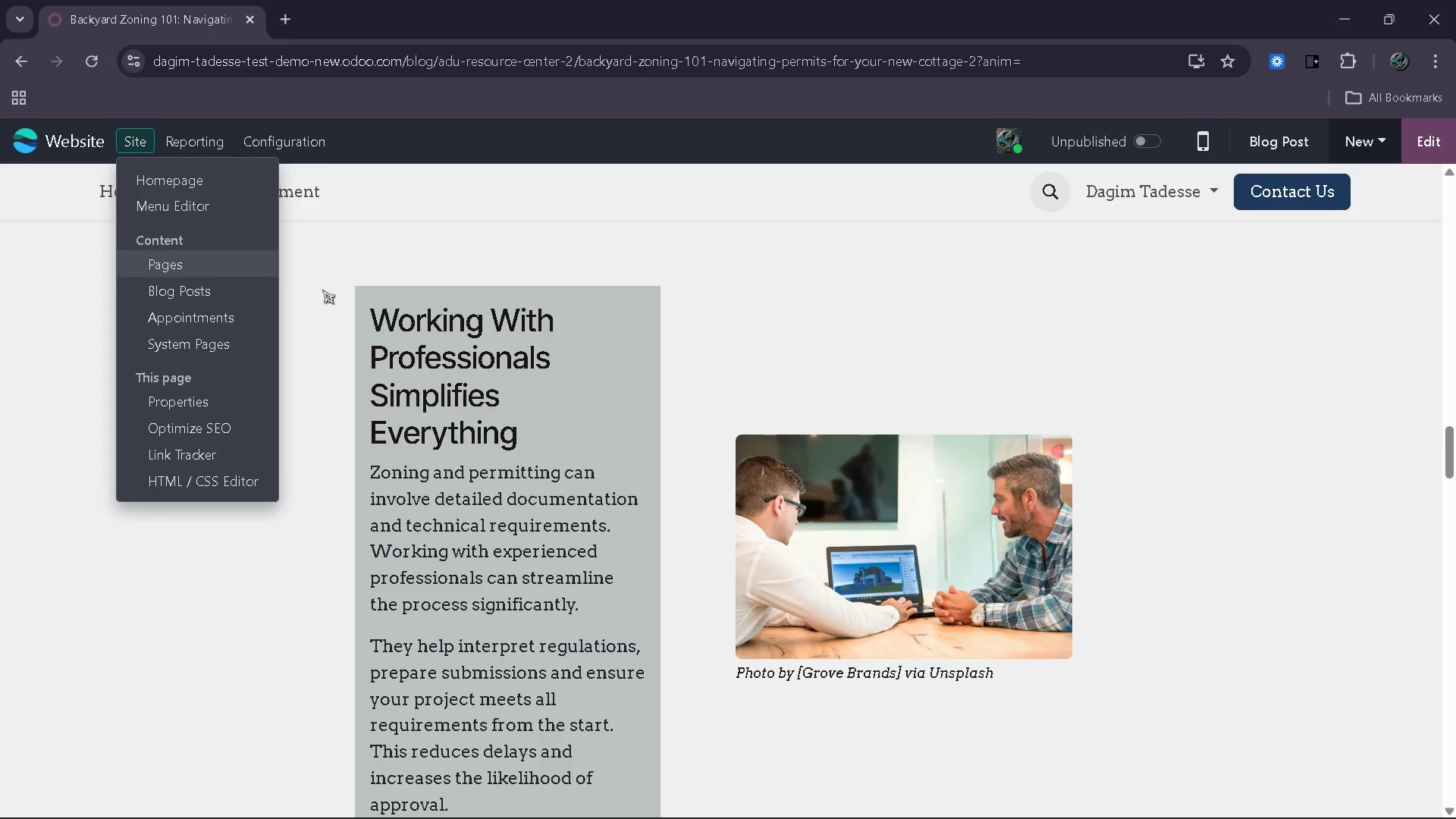 
wait(6.52)
 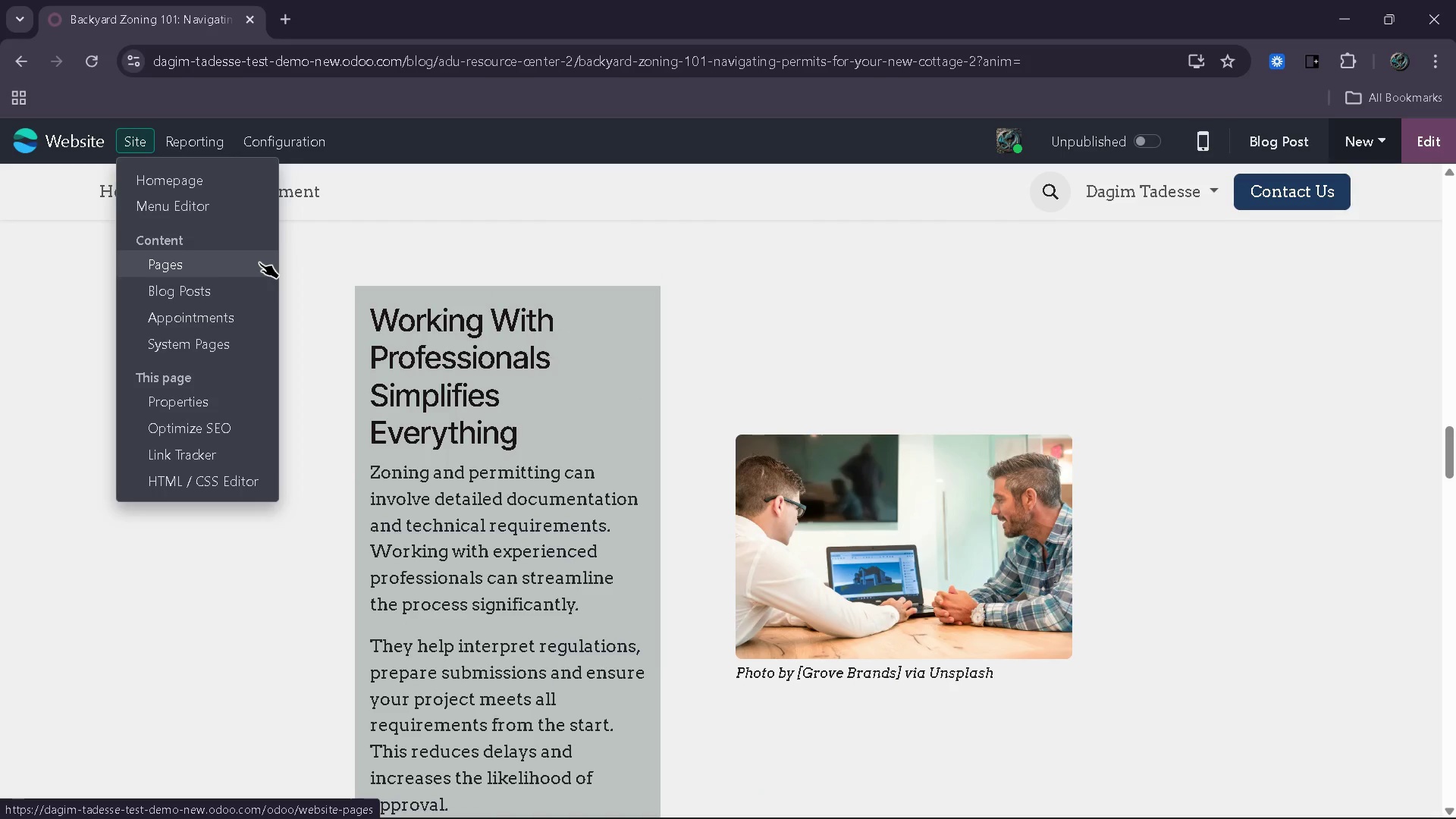 
left_click([198, 436])
 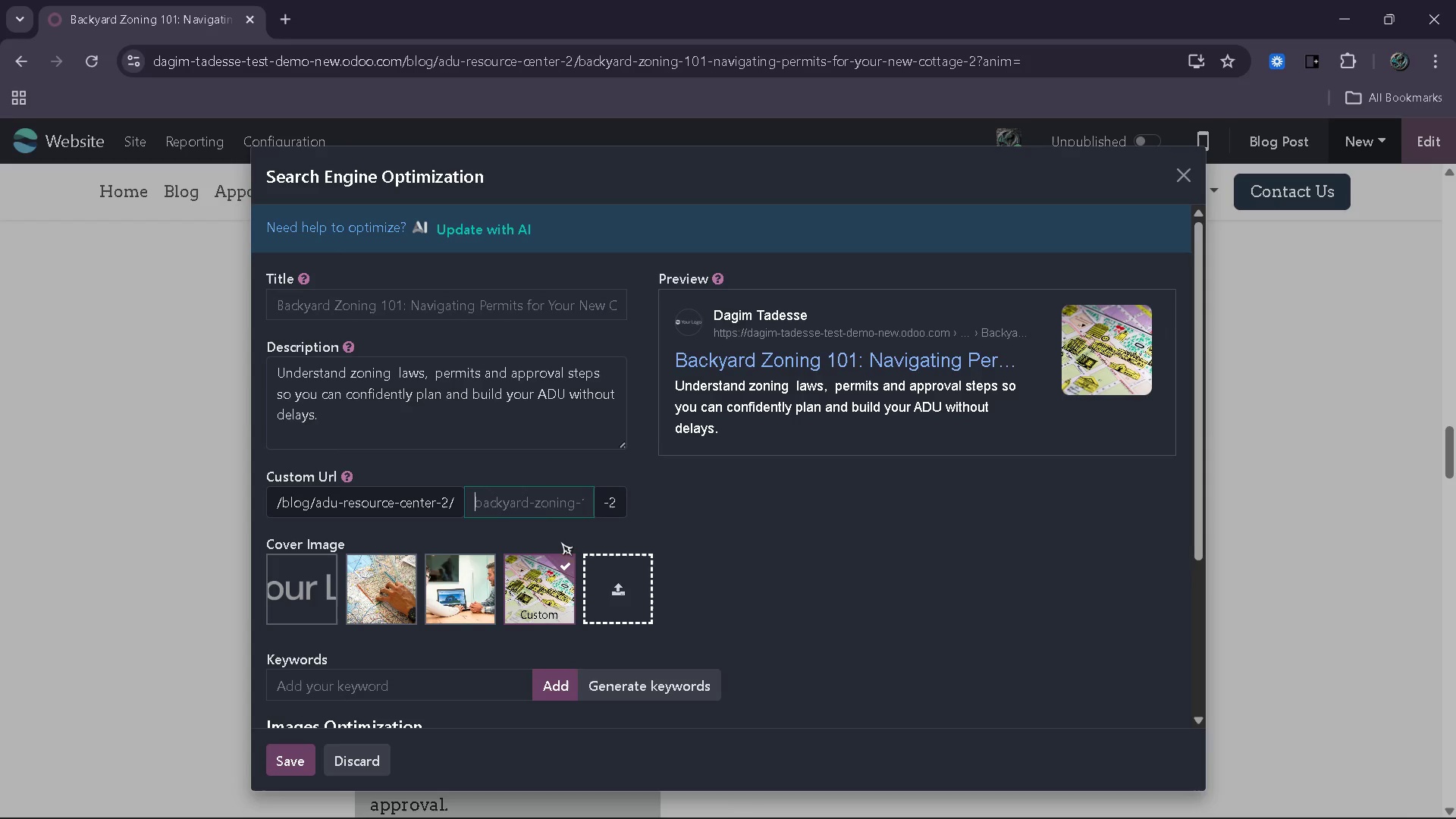 
wait(7.2)
 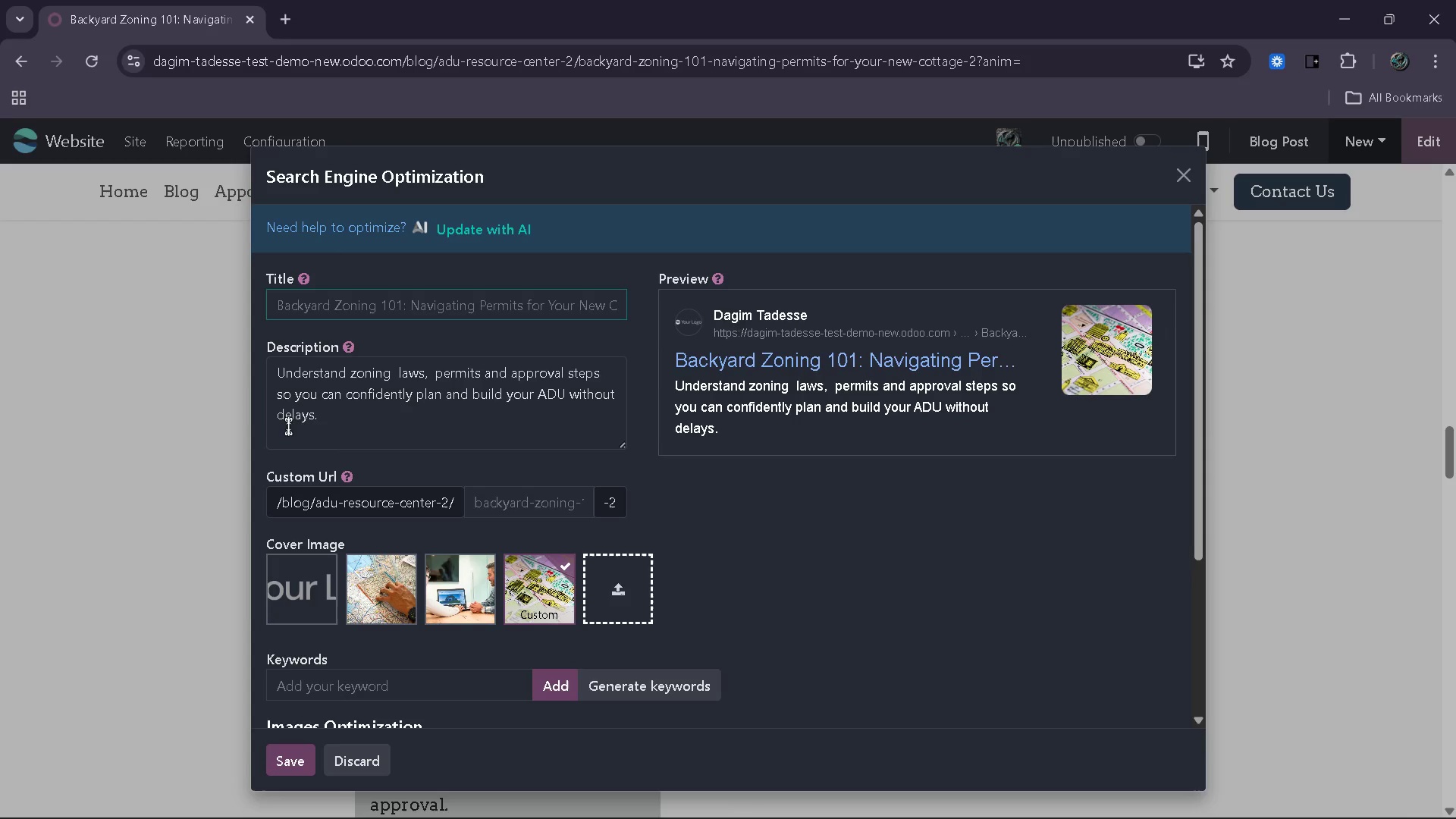 
type(adu zoning permits guide)
 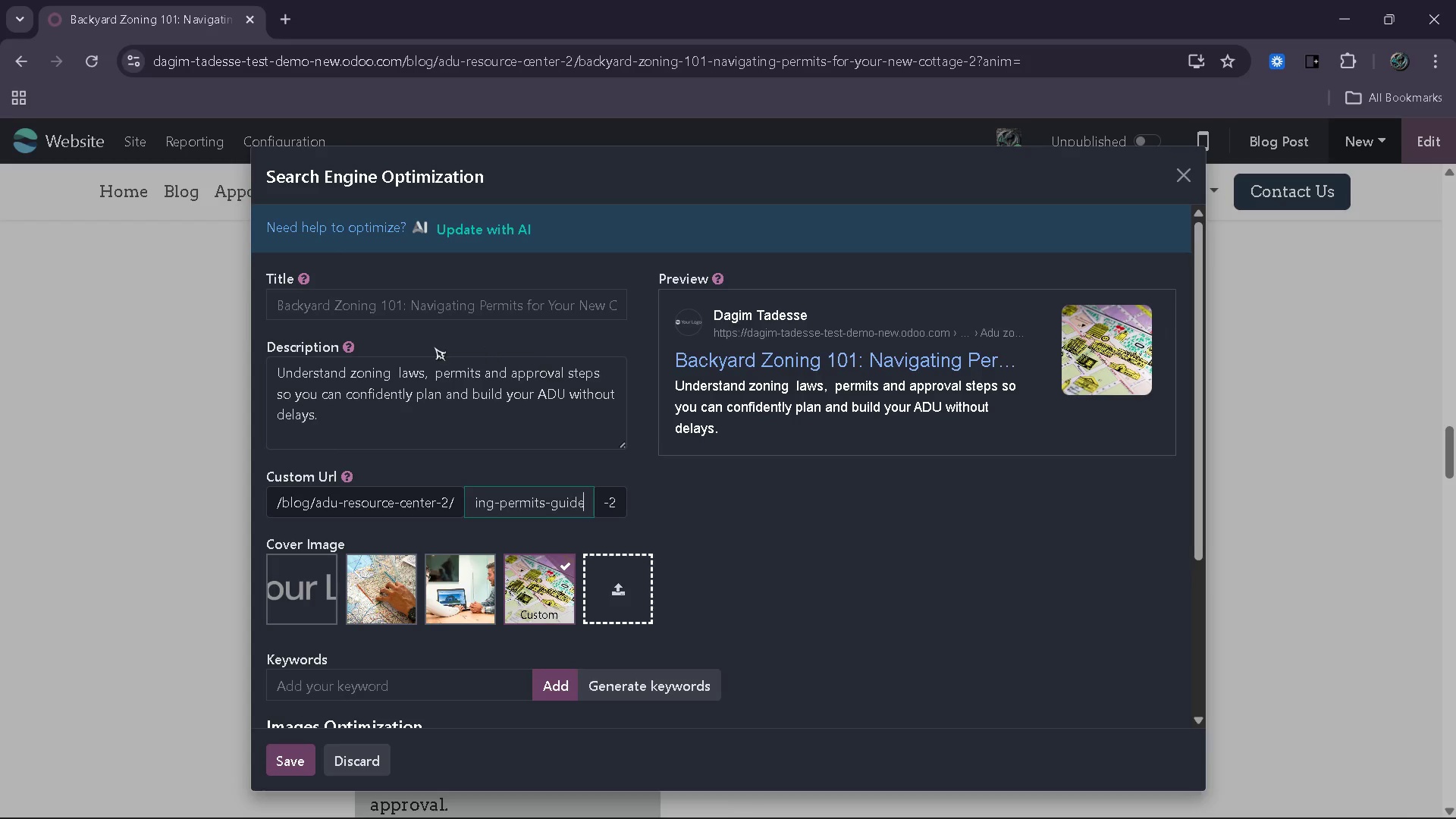 
left_click_drag(start_coordinate=[384, 415], to_coordinate=[267, 367])
 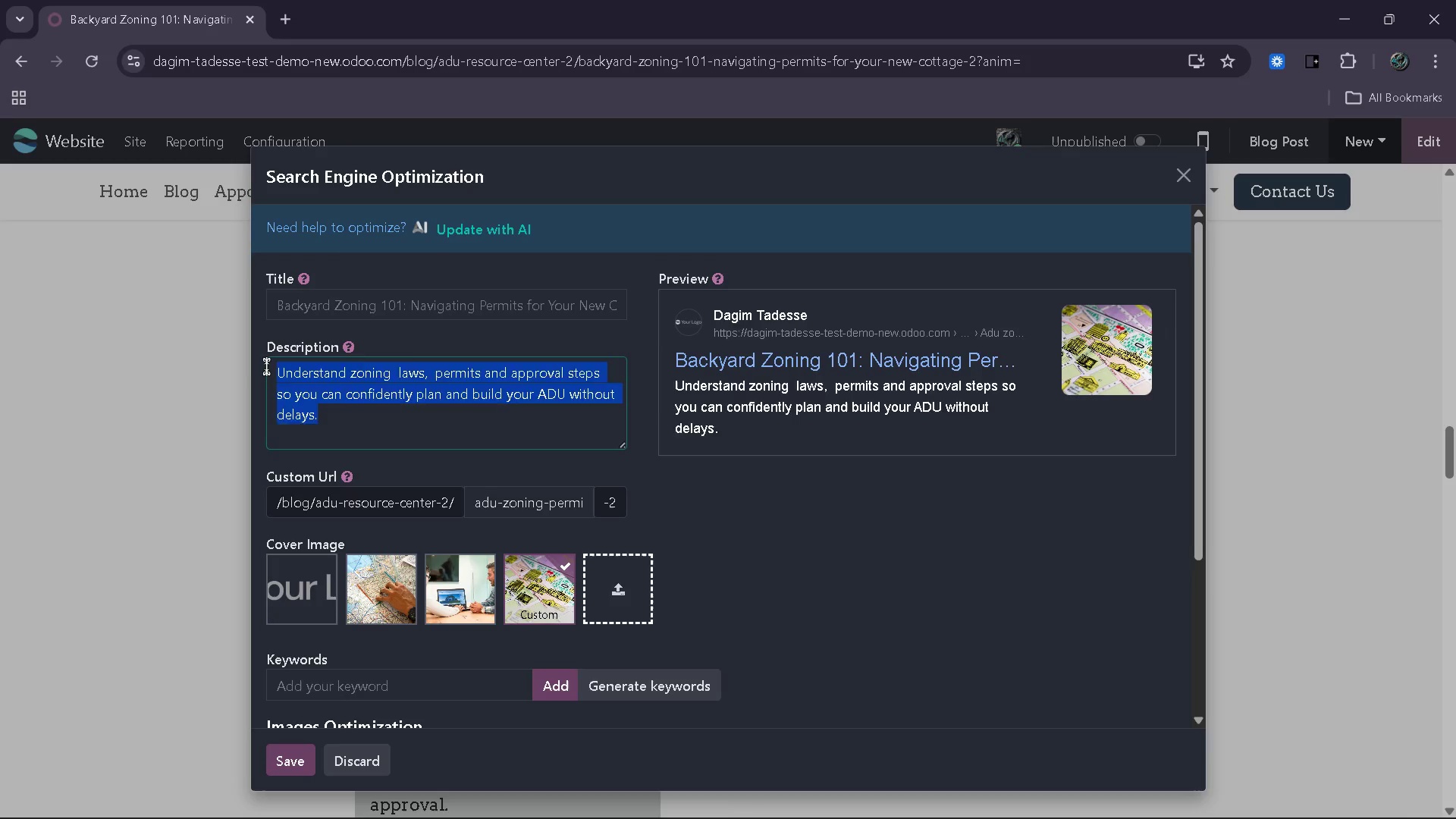 
key(Backspace)
 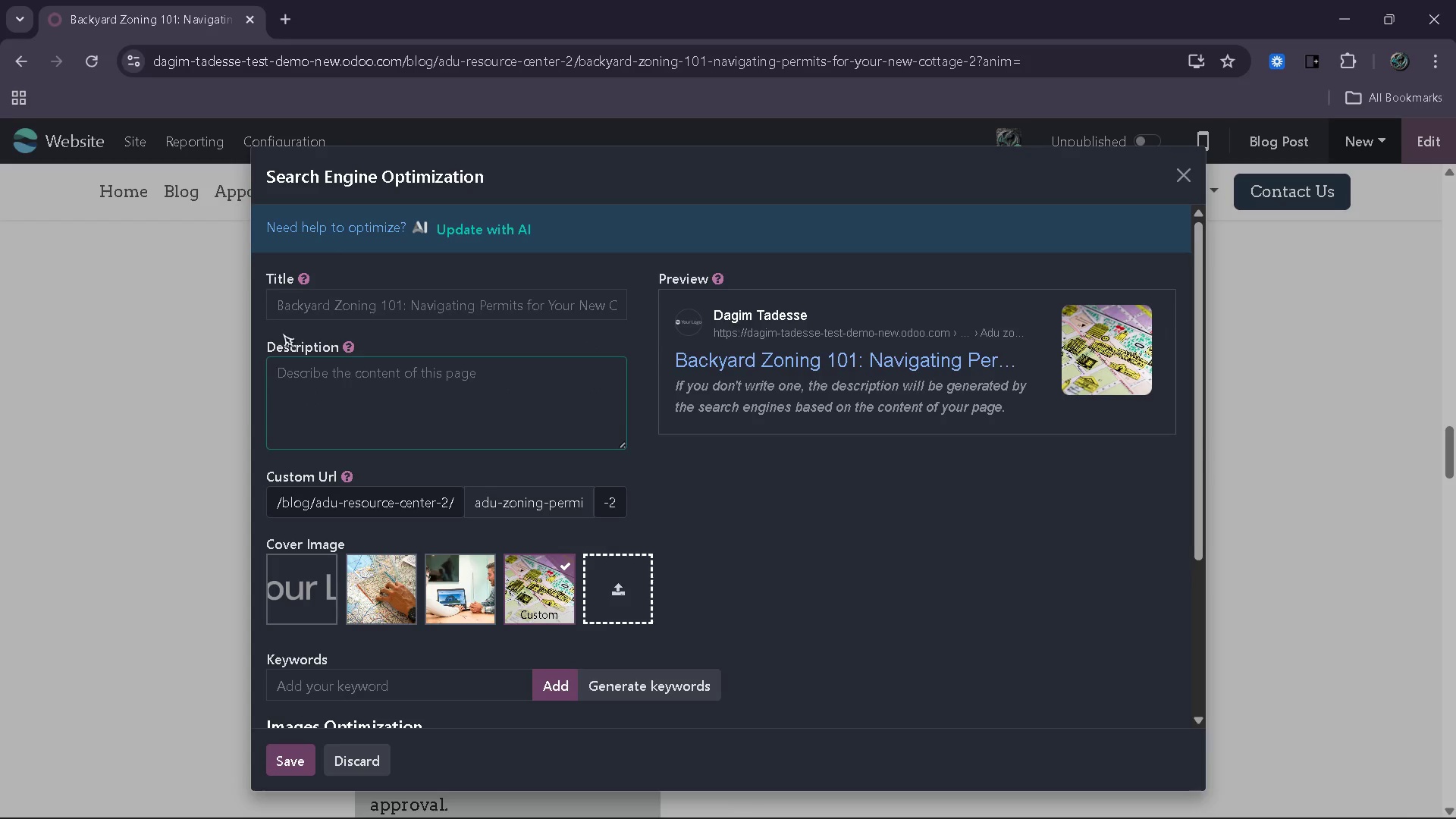 
left_click([306, 305])
 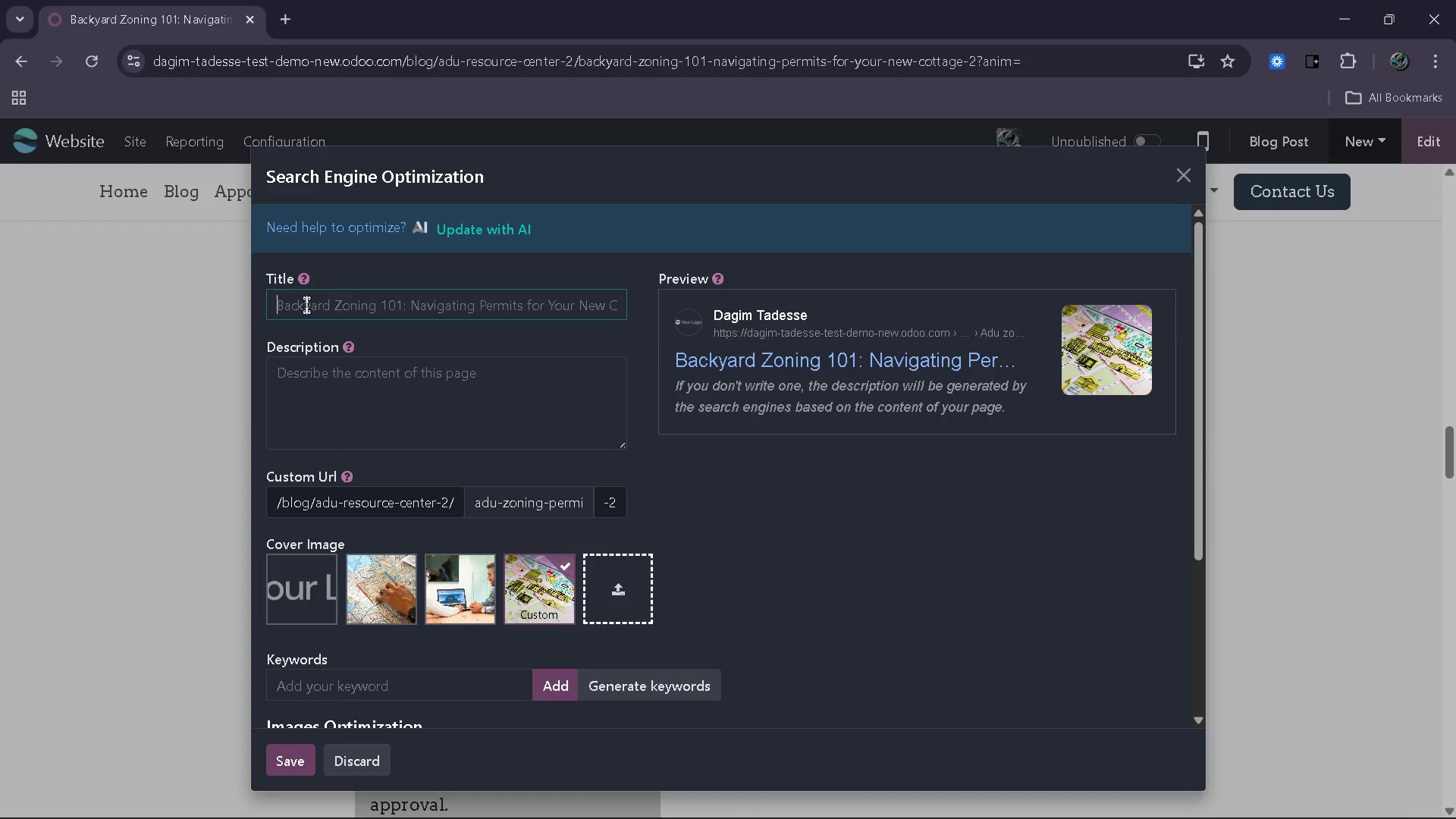 
type(ADU Zoning %)
key(Backspace)
type(& PErmit Guide | BAckyard VOttage Rules)
 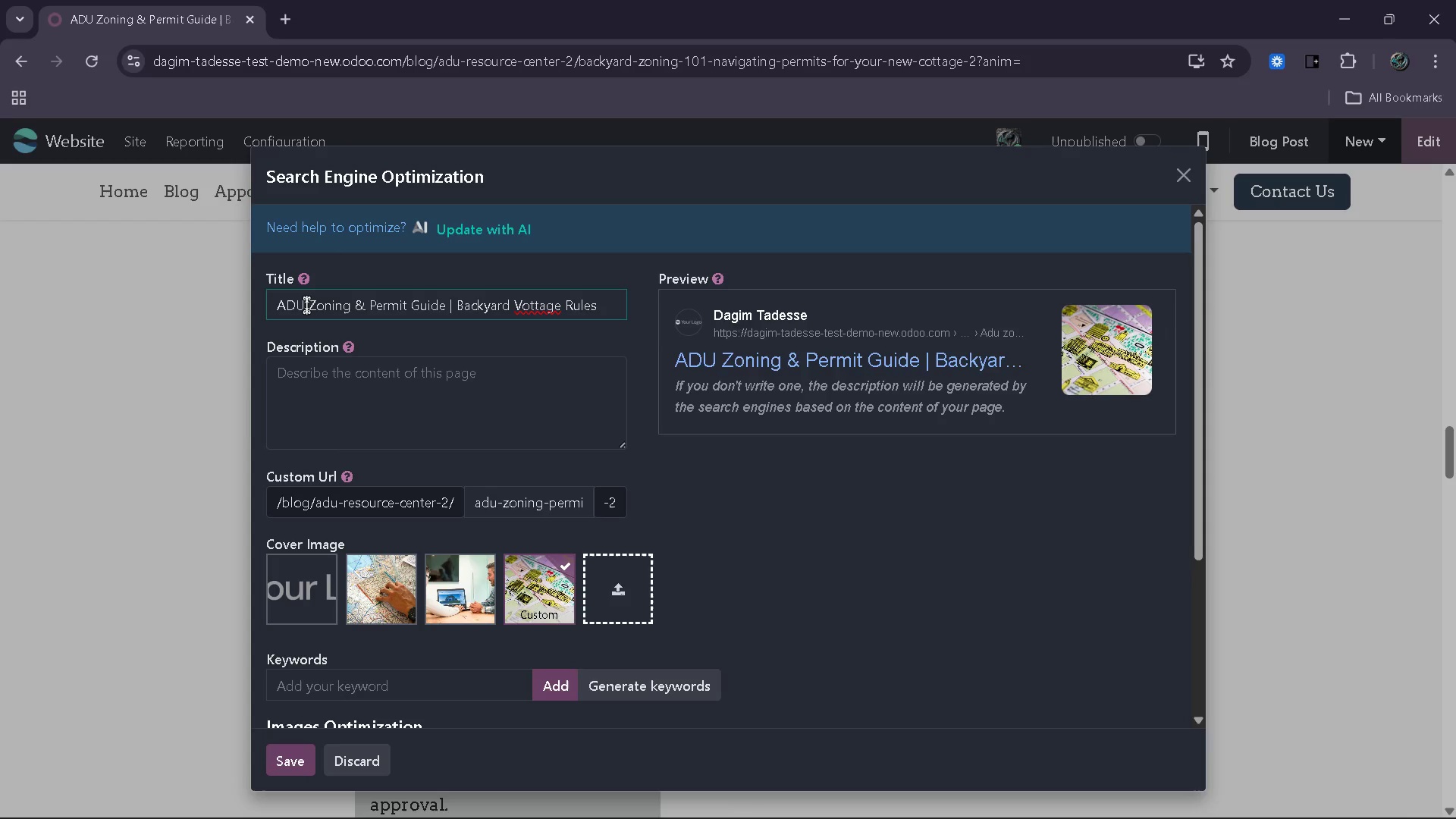 
left_click([527, 304])
 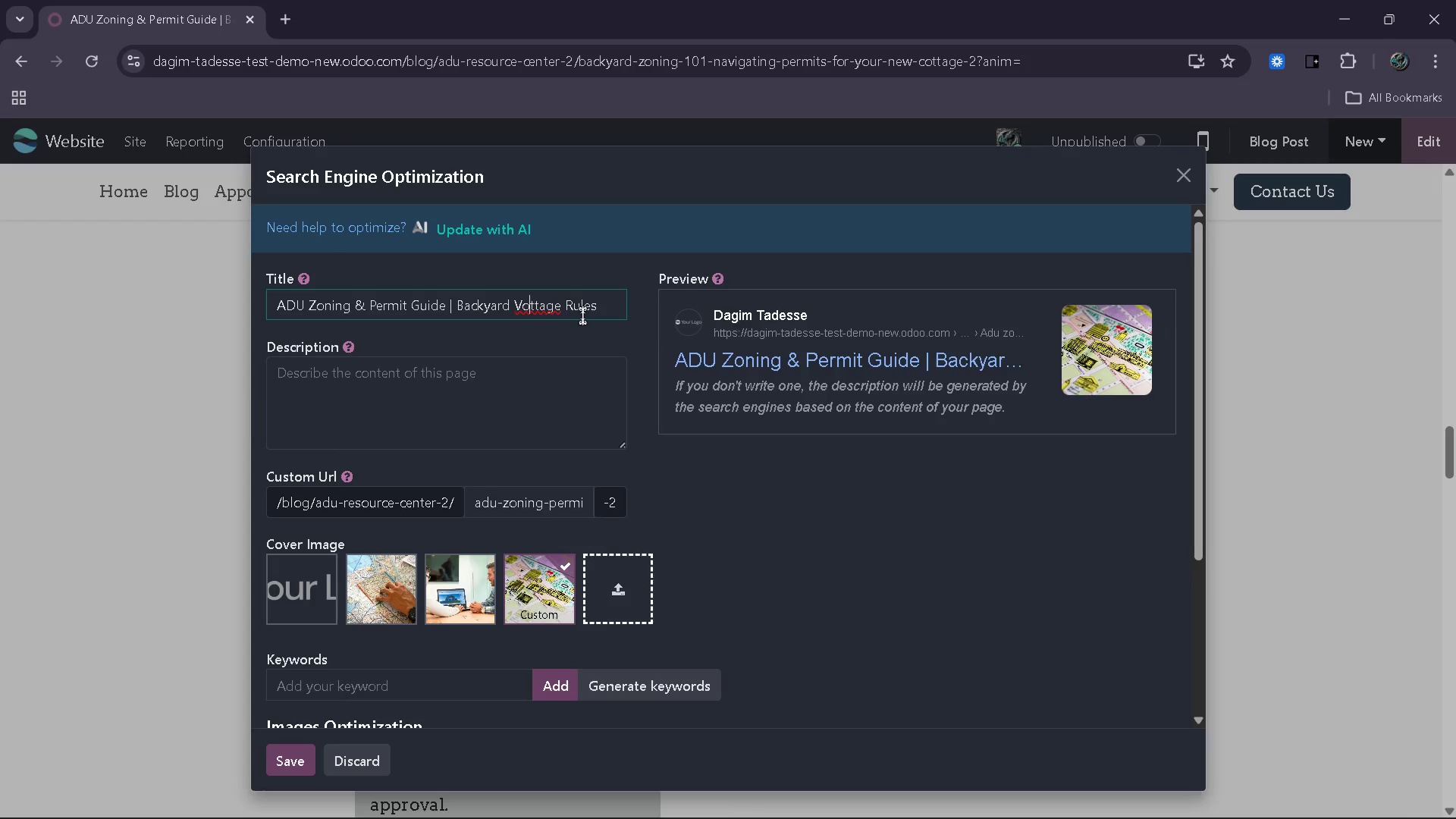 
key(ArrowLeft)
 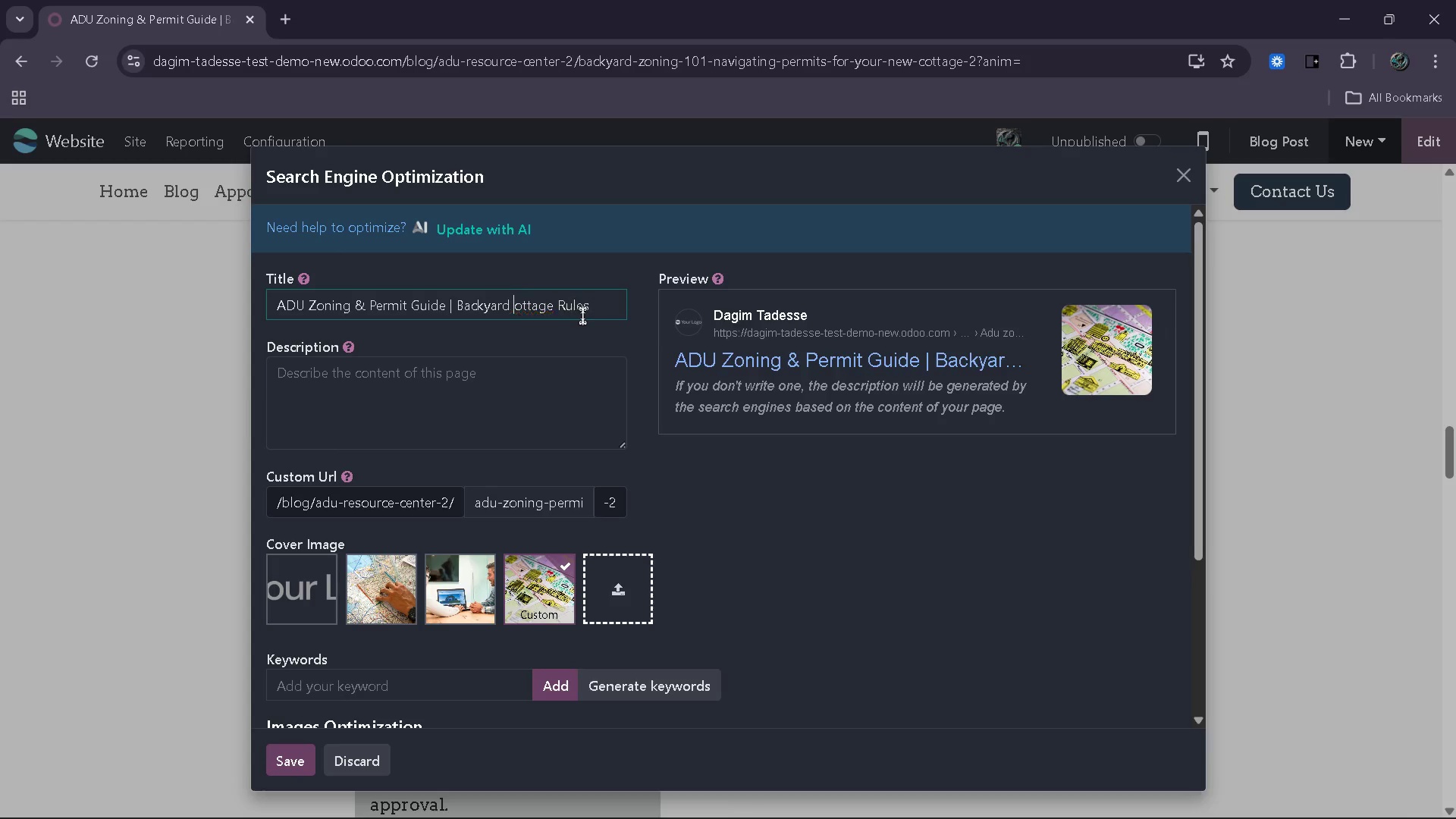 
key(Backspace)
 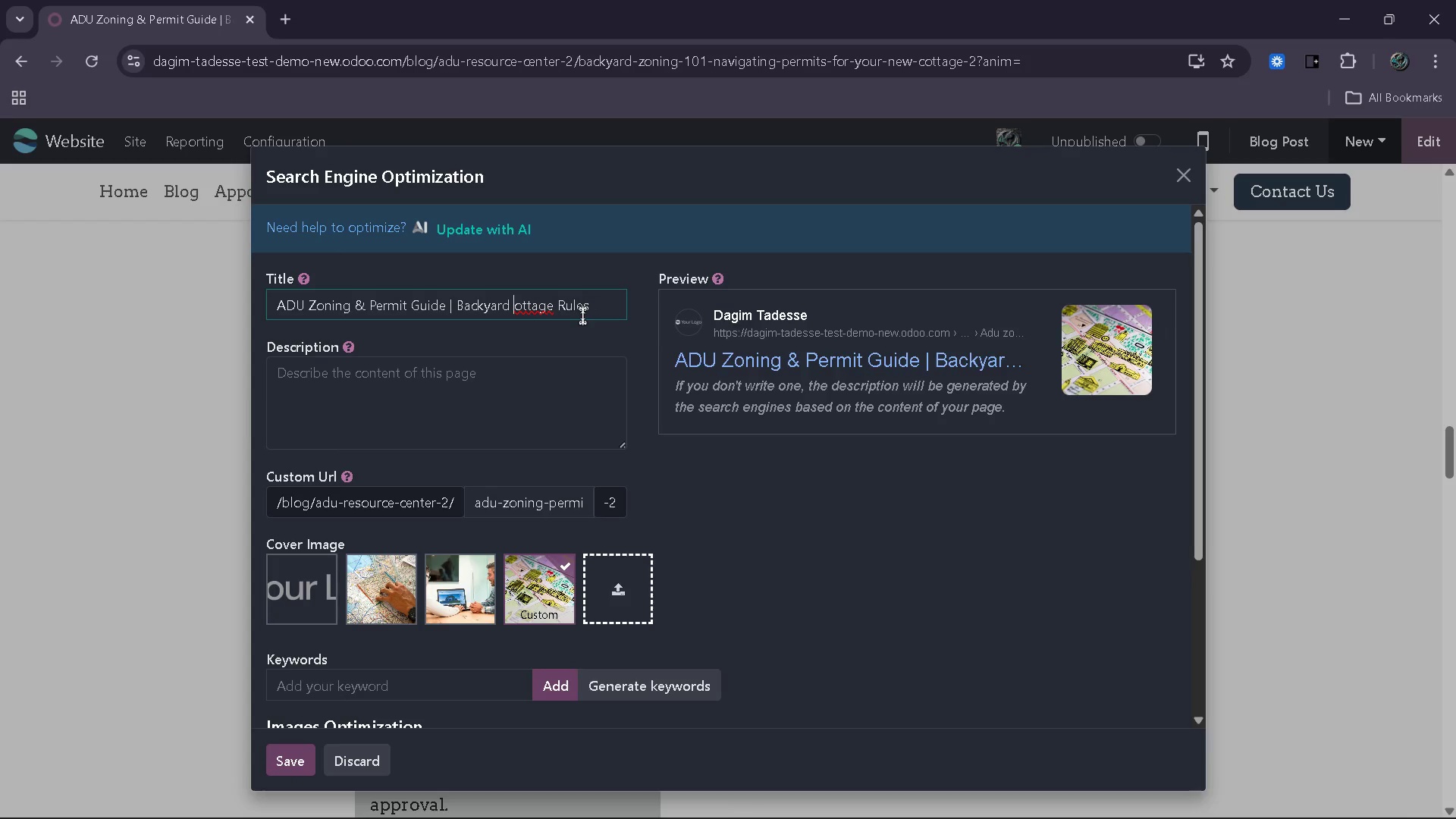 
key(Shift+ShiftLeft)
 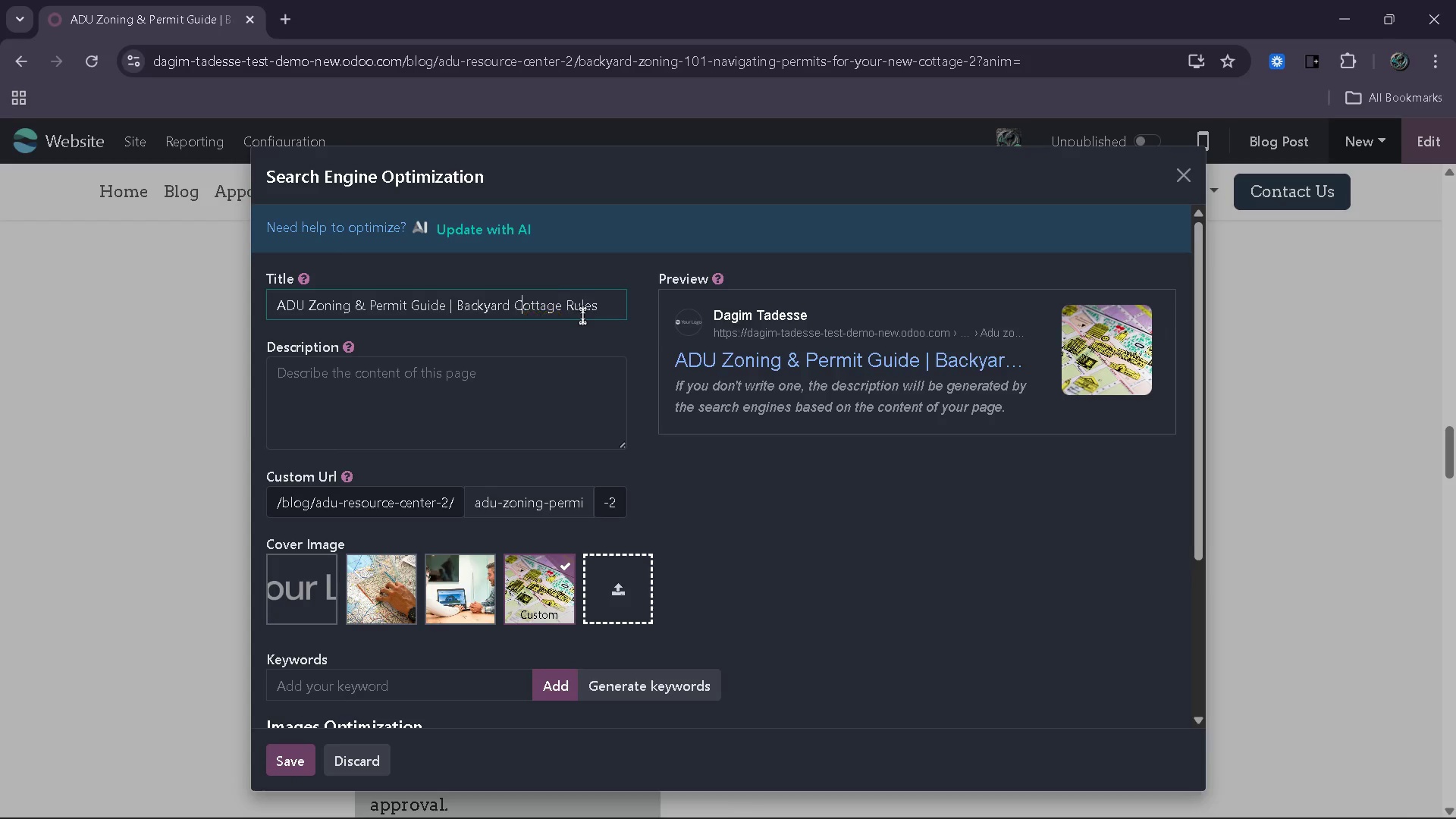 
key(Shift+C)
 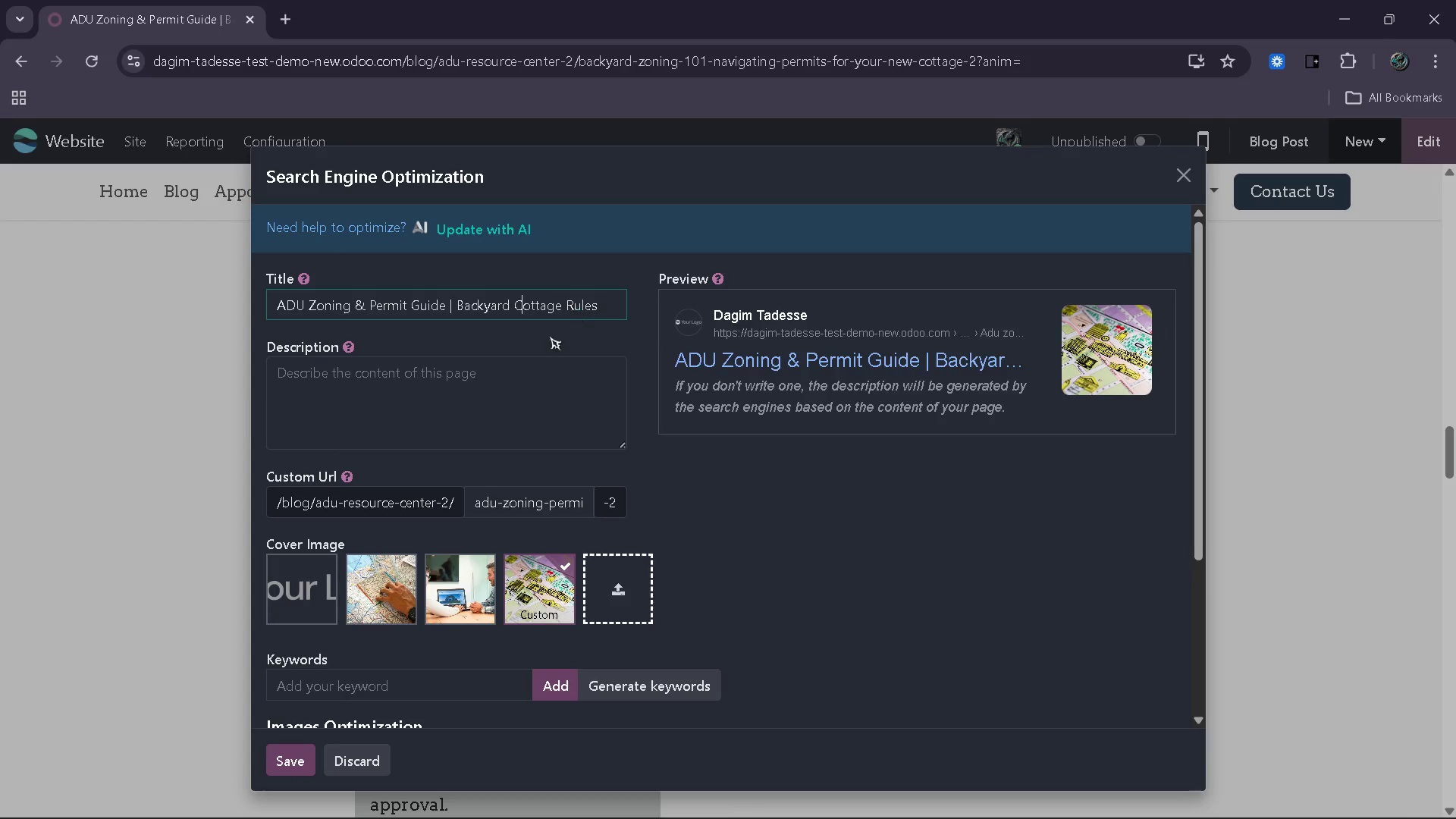 
left_click([522, 360])
 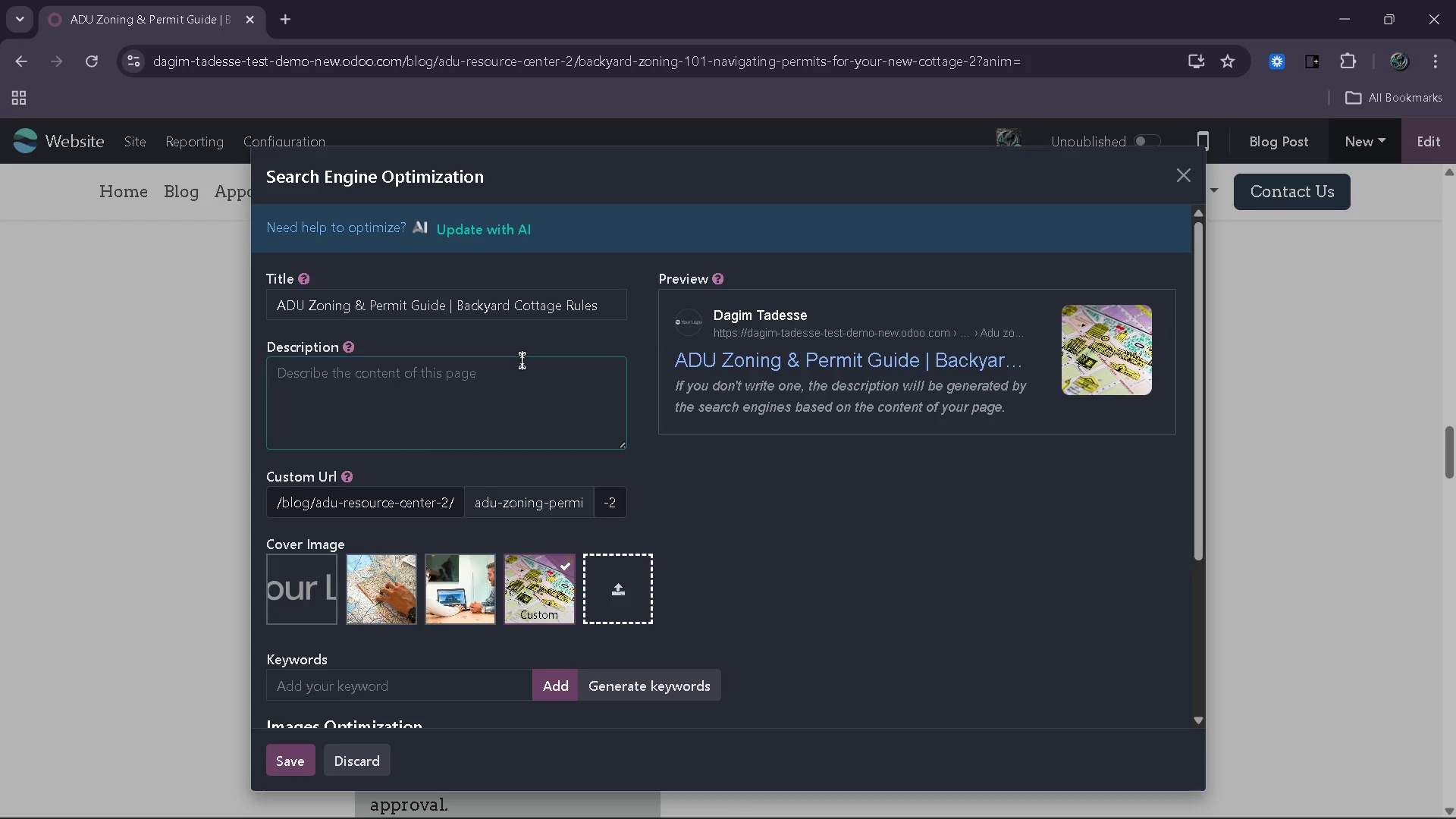 
type(LEARN ZONING LAWS< PERMITS AND APPROVALS)
key(Backspace)
type( STEPS FOR BUILDINGN)
key(Backspace)
type( AN adu ABD AVOID DELA)
 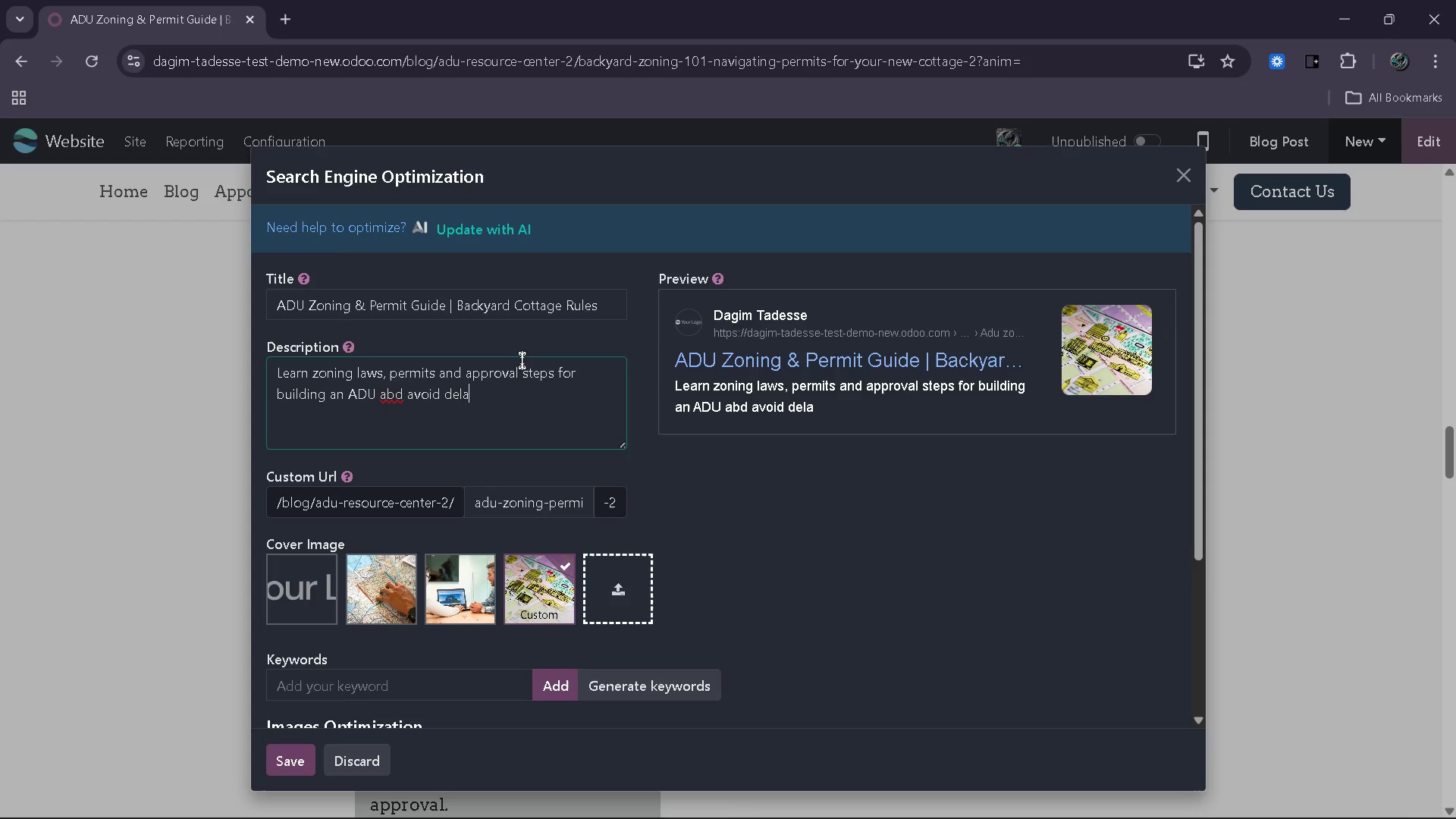 
hold_key(key=ArrowLeft, duration=0.66)
 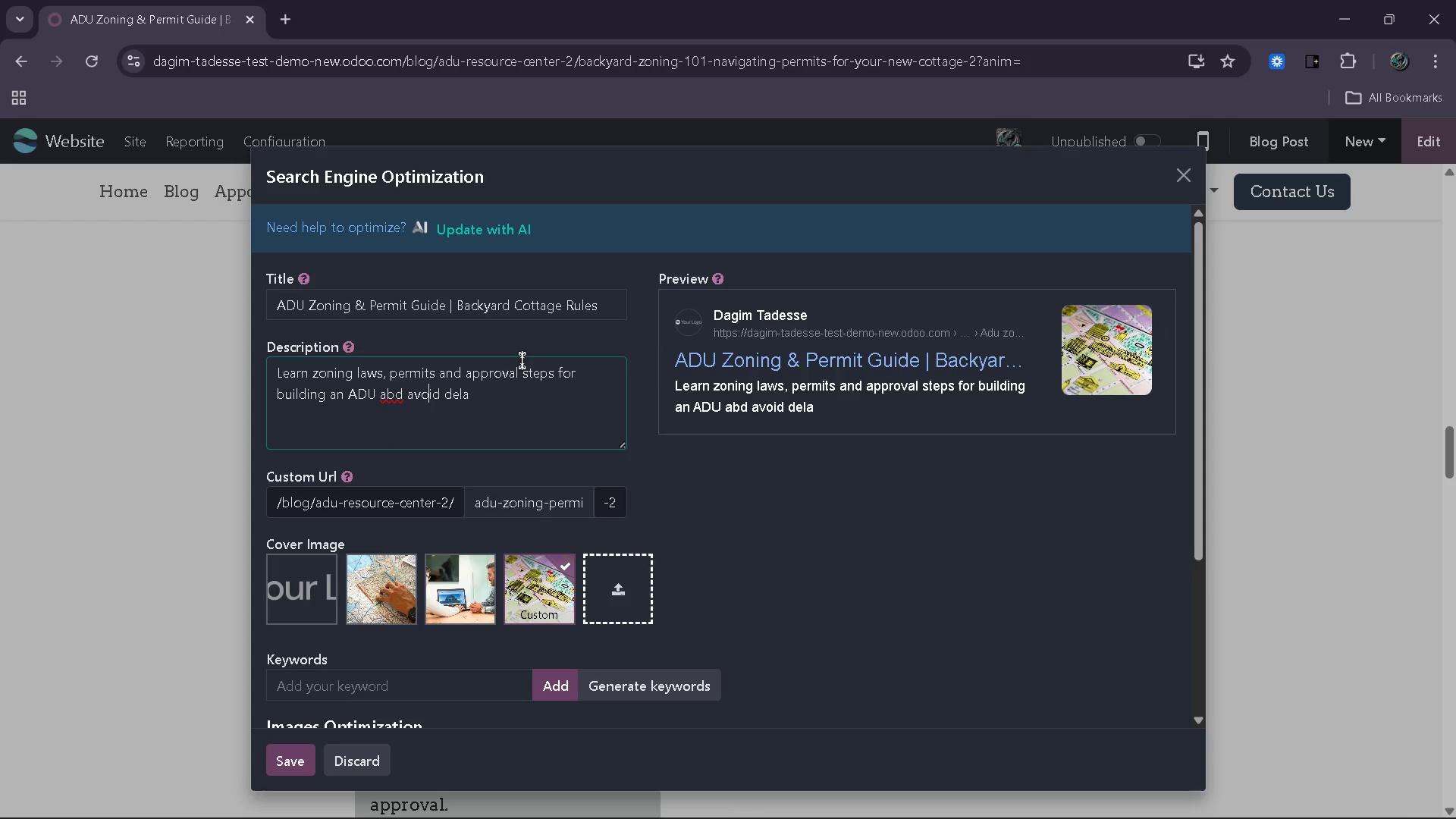 
key(Shift+ArrowLeft)
 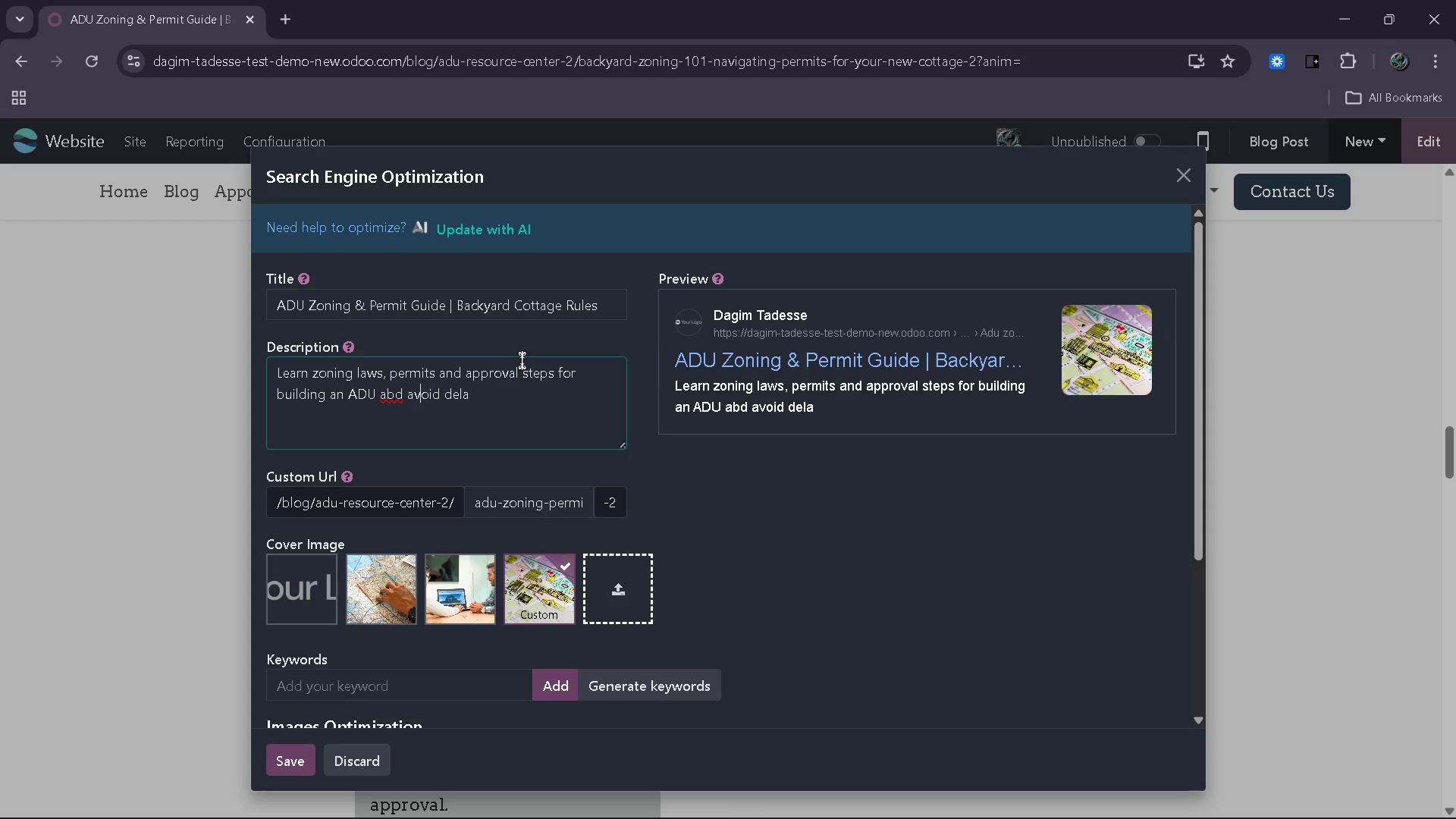 
key(Shift+ArrowLeft)
 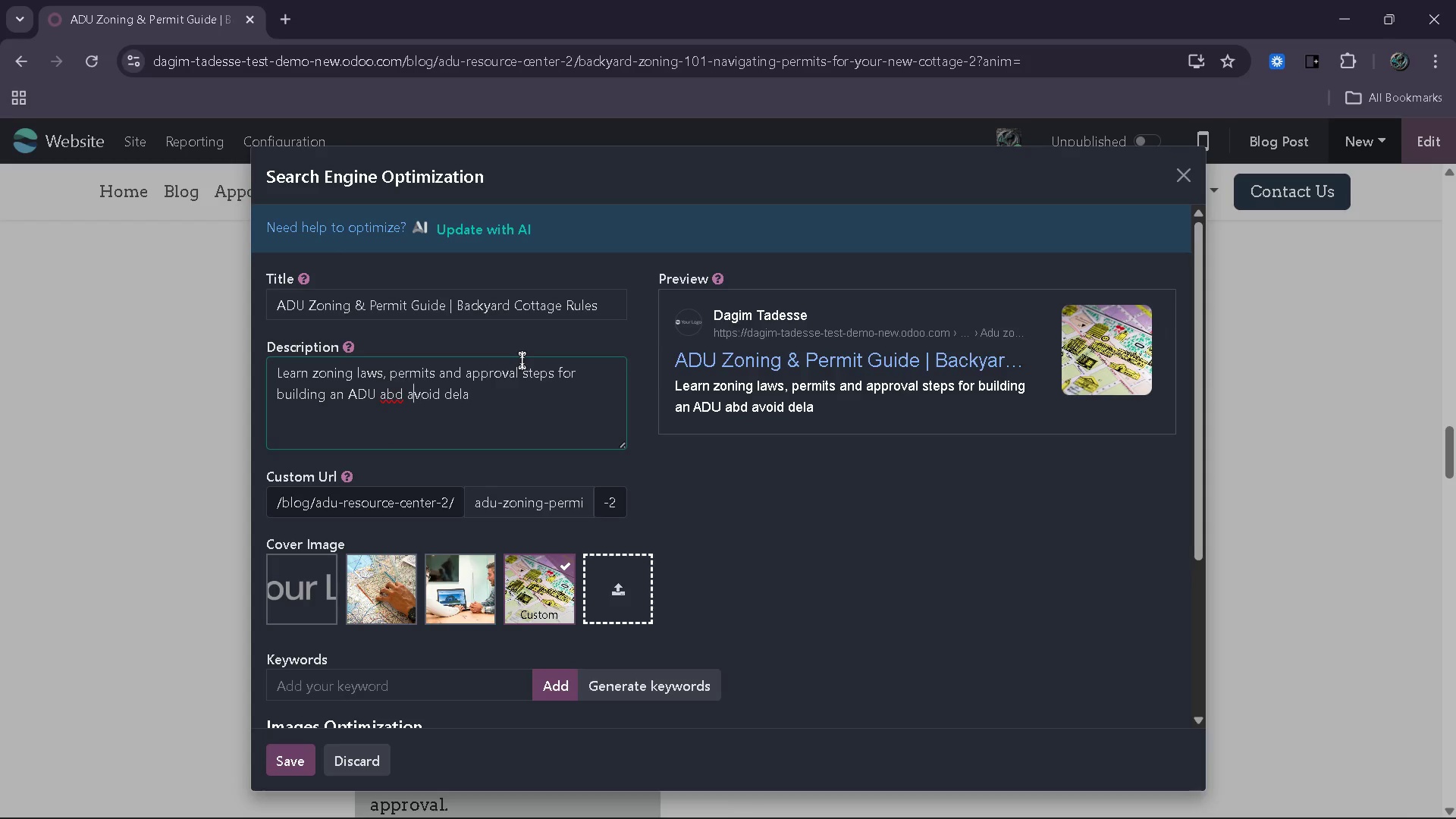 
key(Shift+ArrowLeft)
 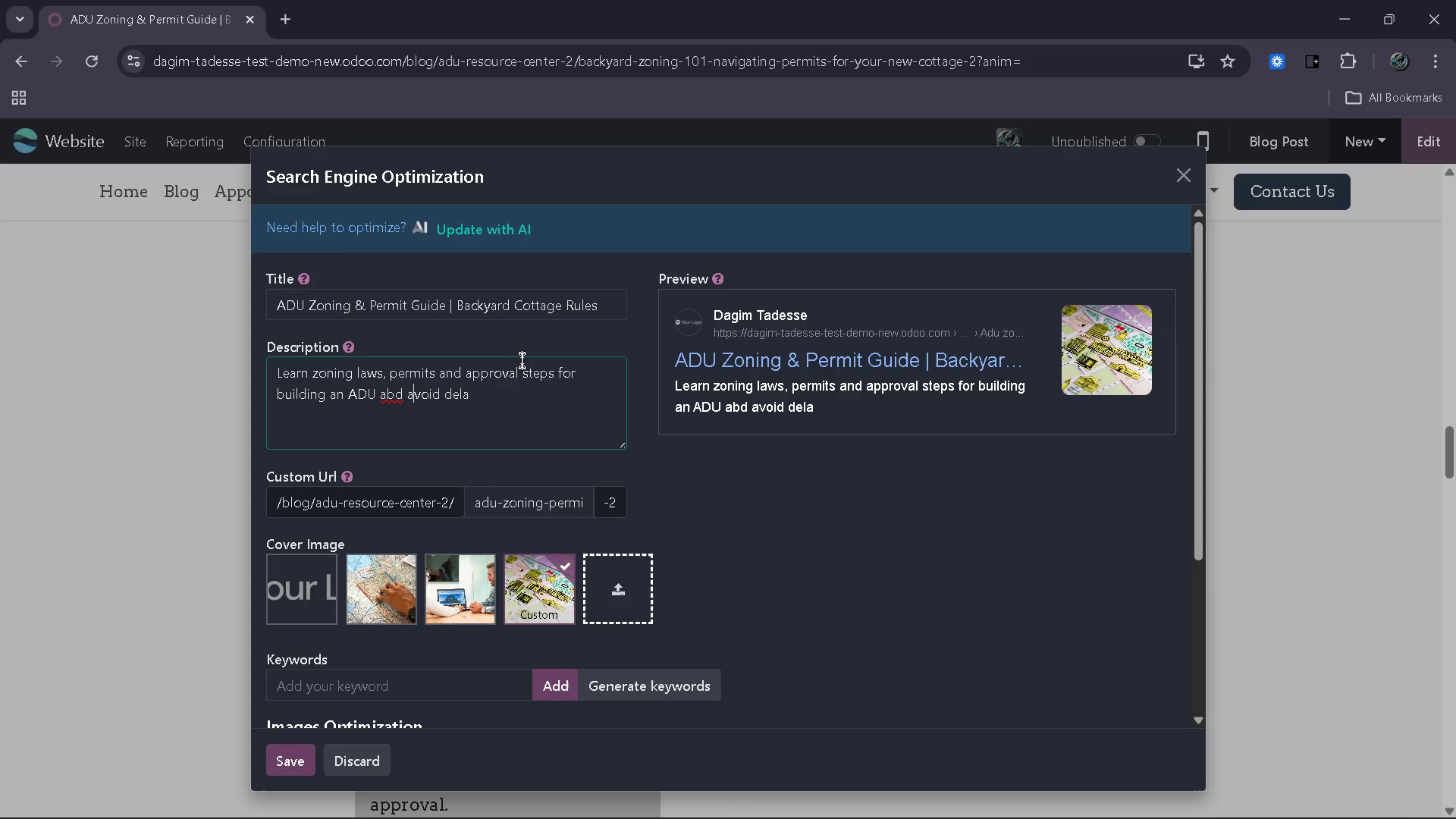 
key(Shift+ArrowLeft)
 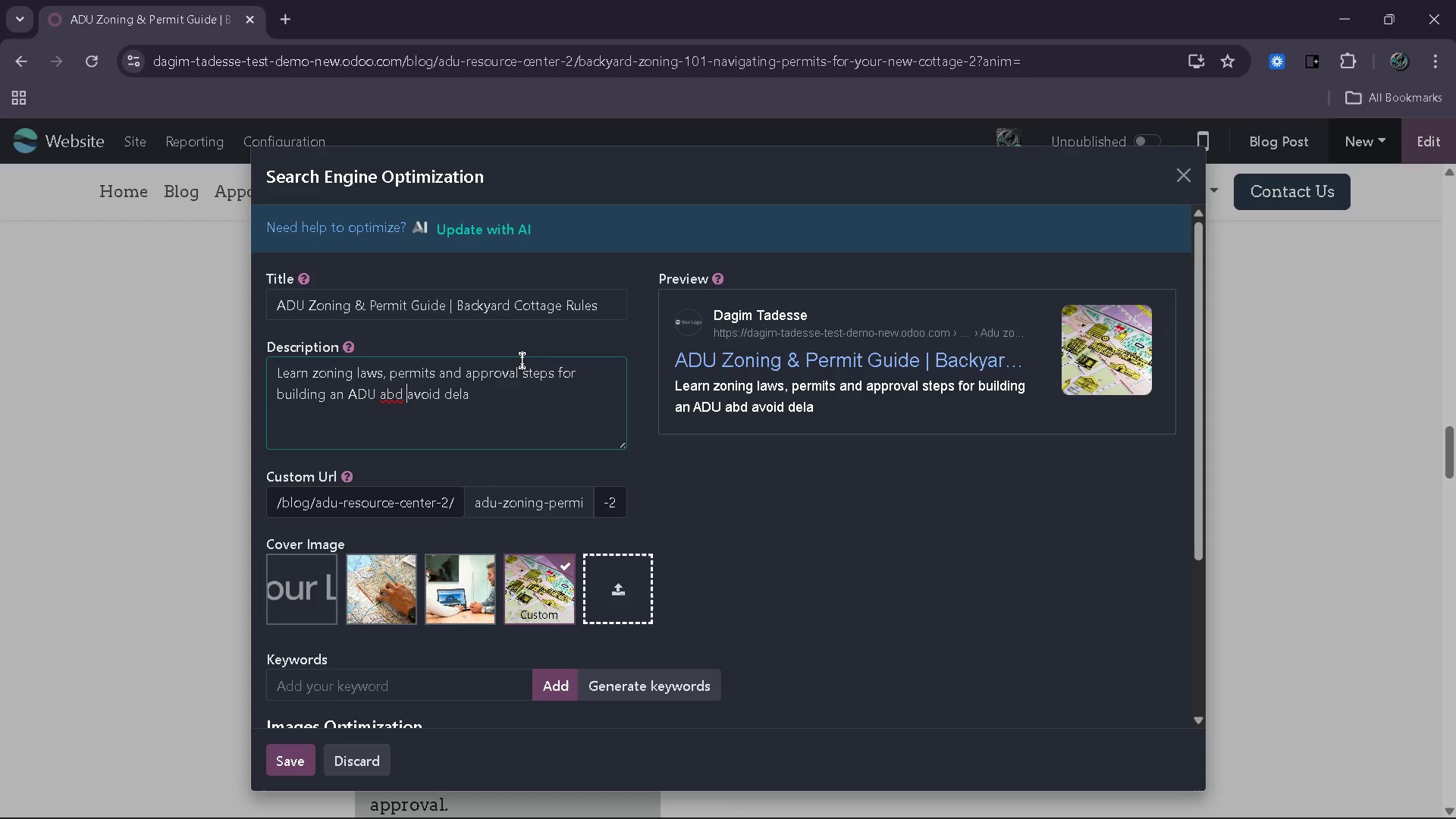 
key(Shift+ArrowLeft)
 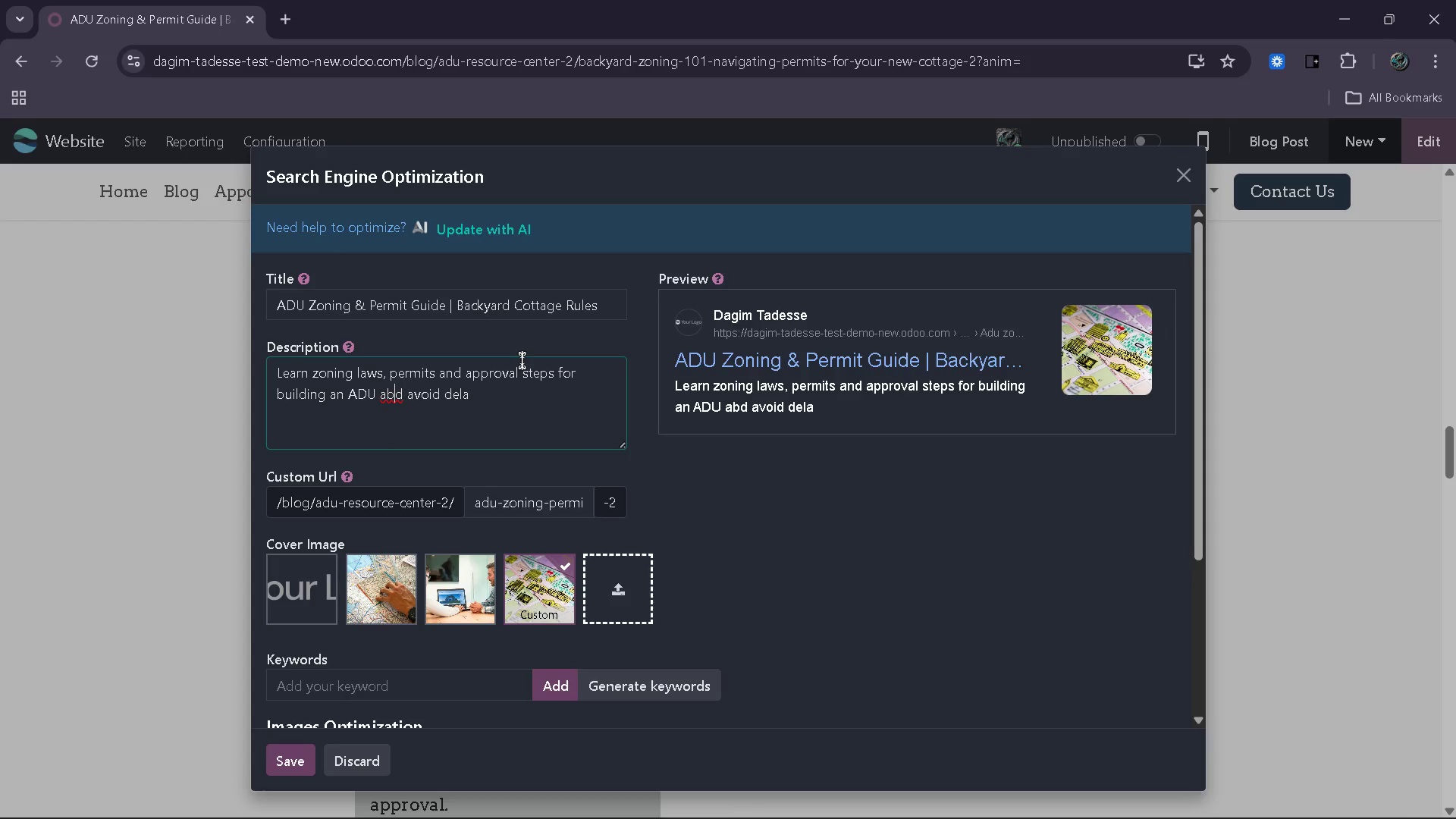 
key(Shift+ArrowLeft)
 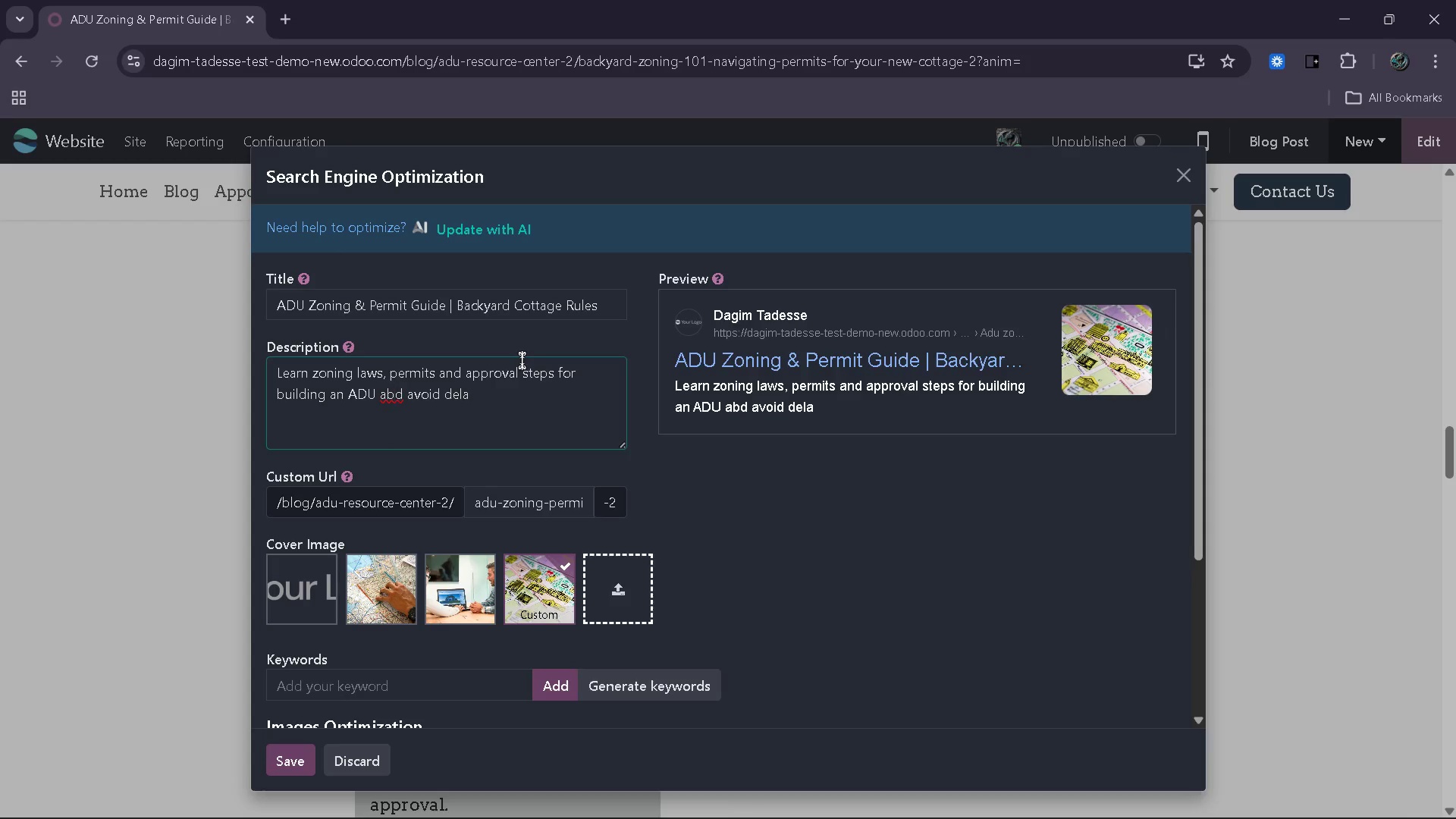 
key(Shift+Backspace)
 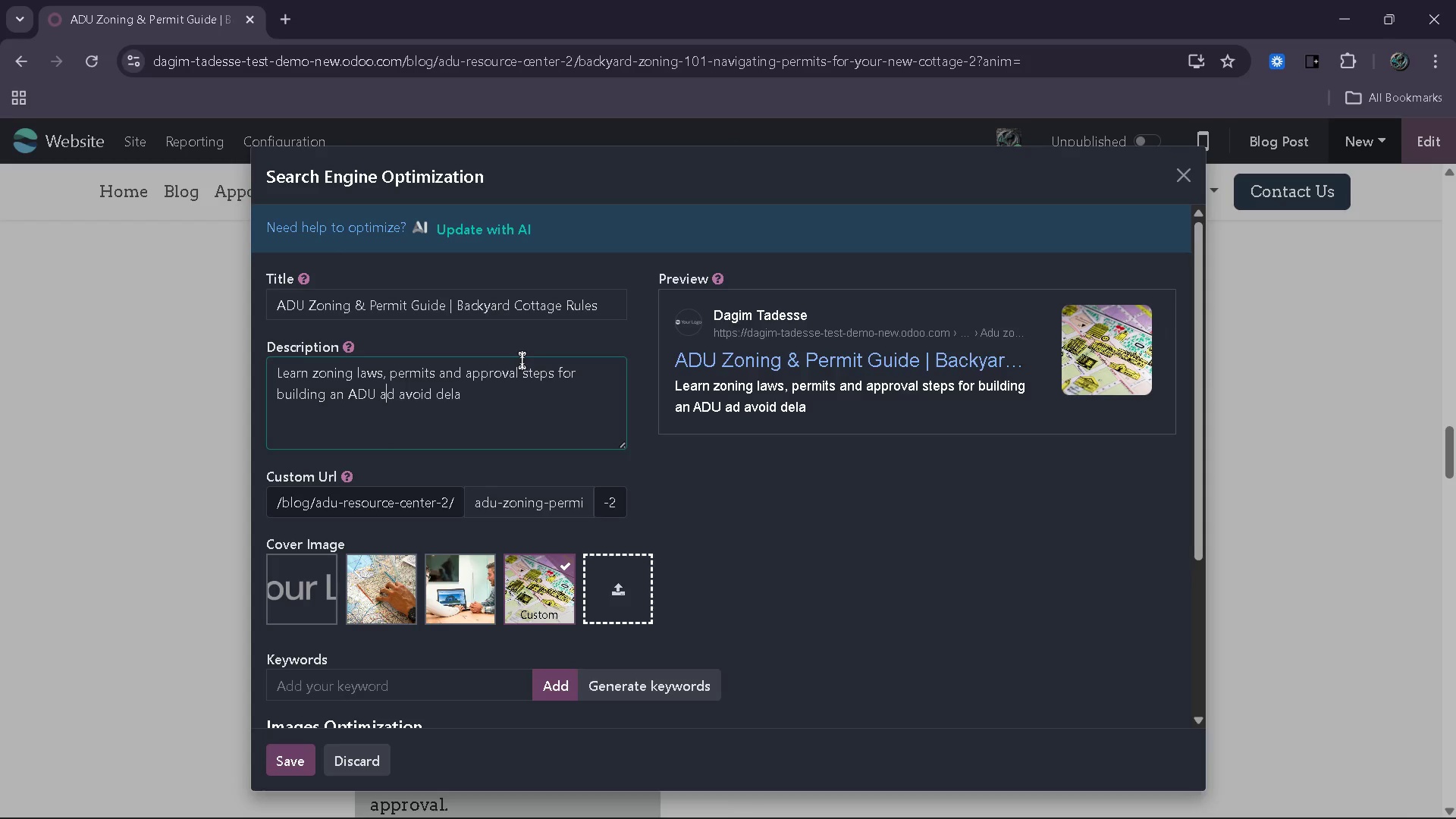 
key(Shift+N)
 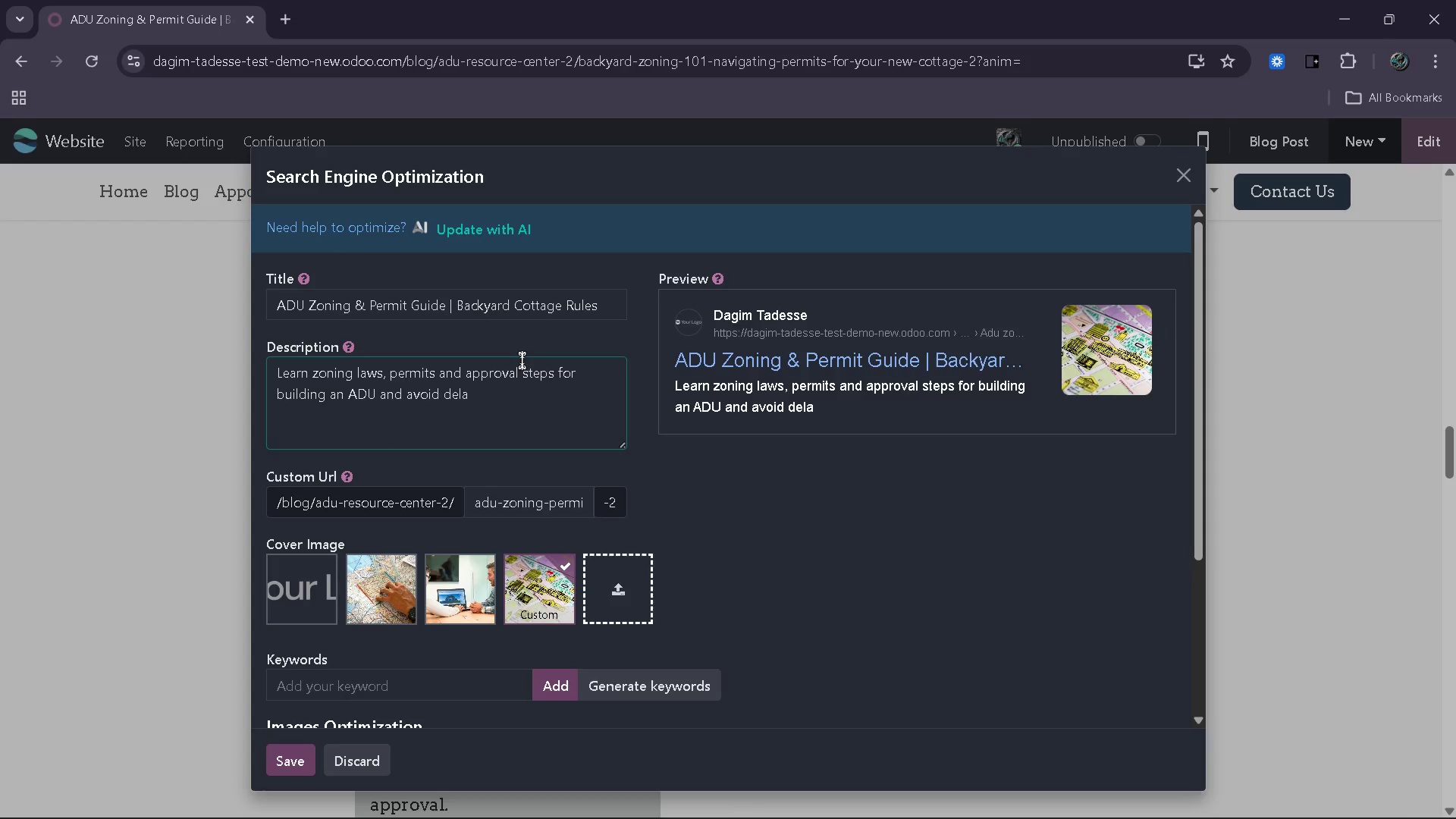 
key(Shift+End)
 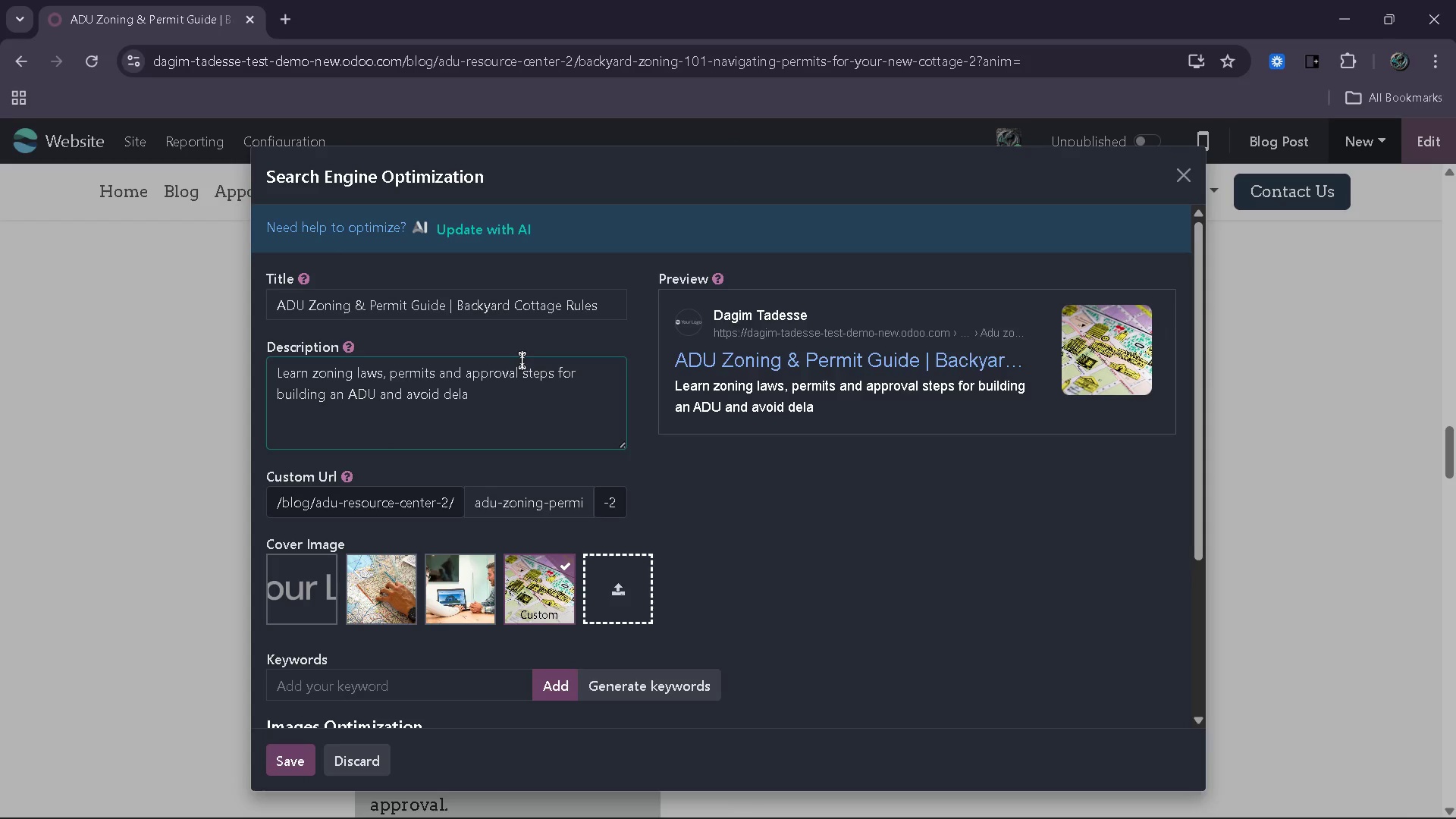 
wait(5.23)
 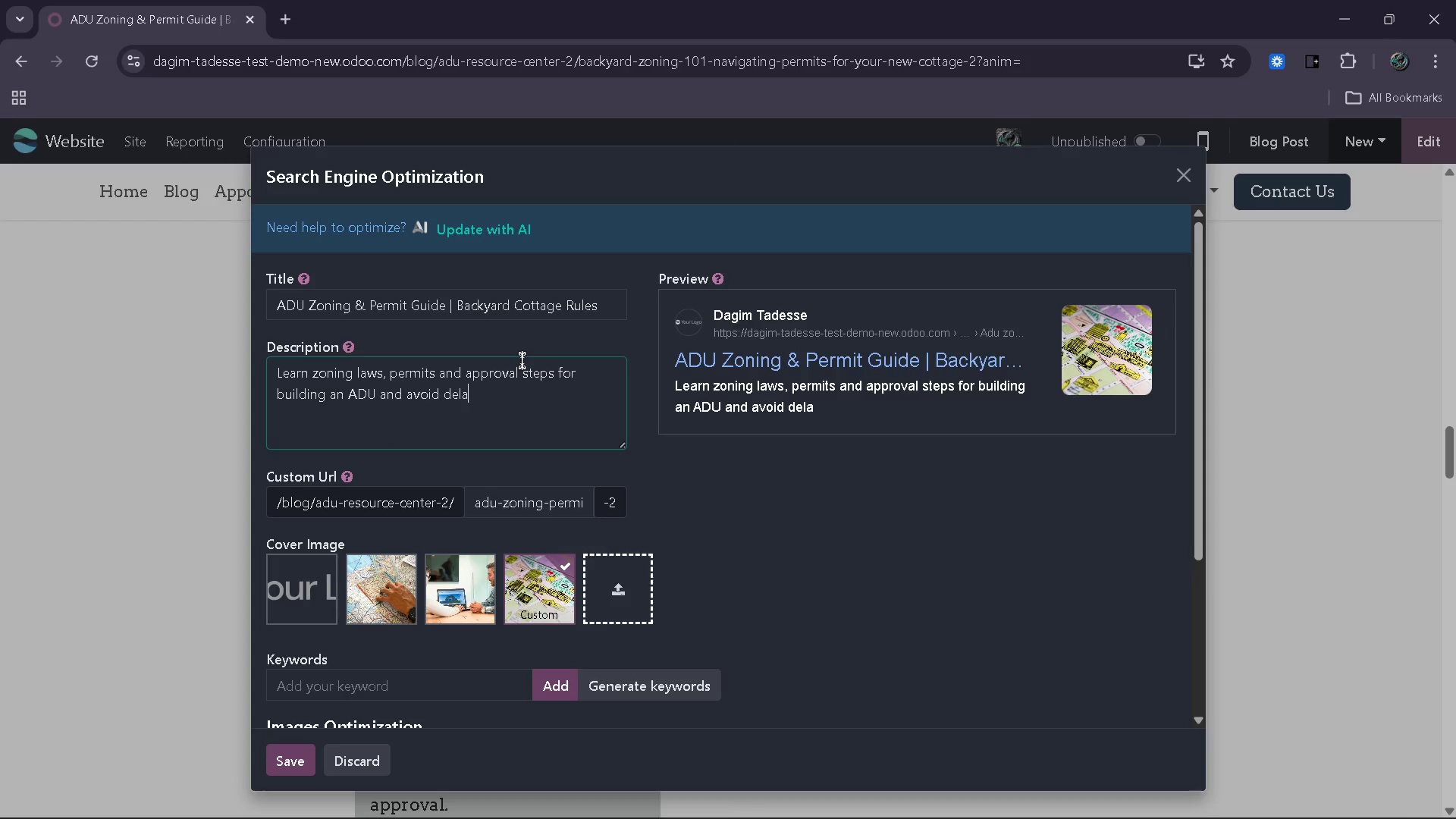 
type(YS WITH THIS COMPLETE GUIDE>)
 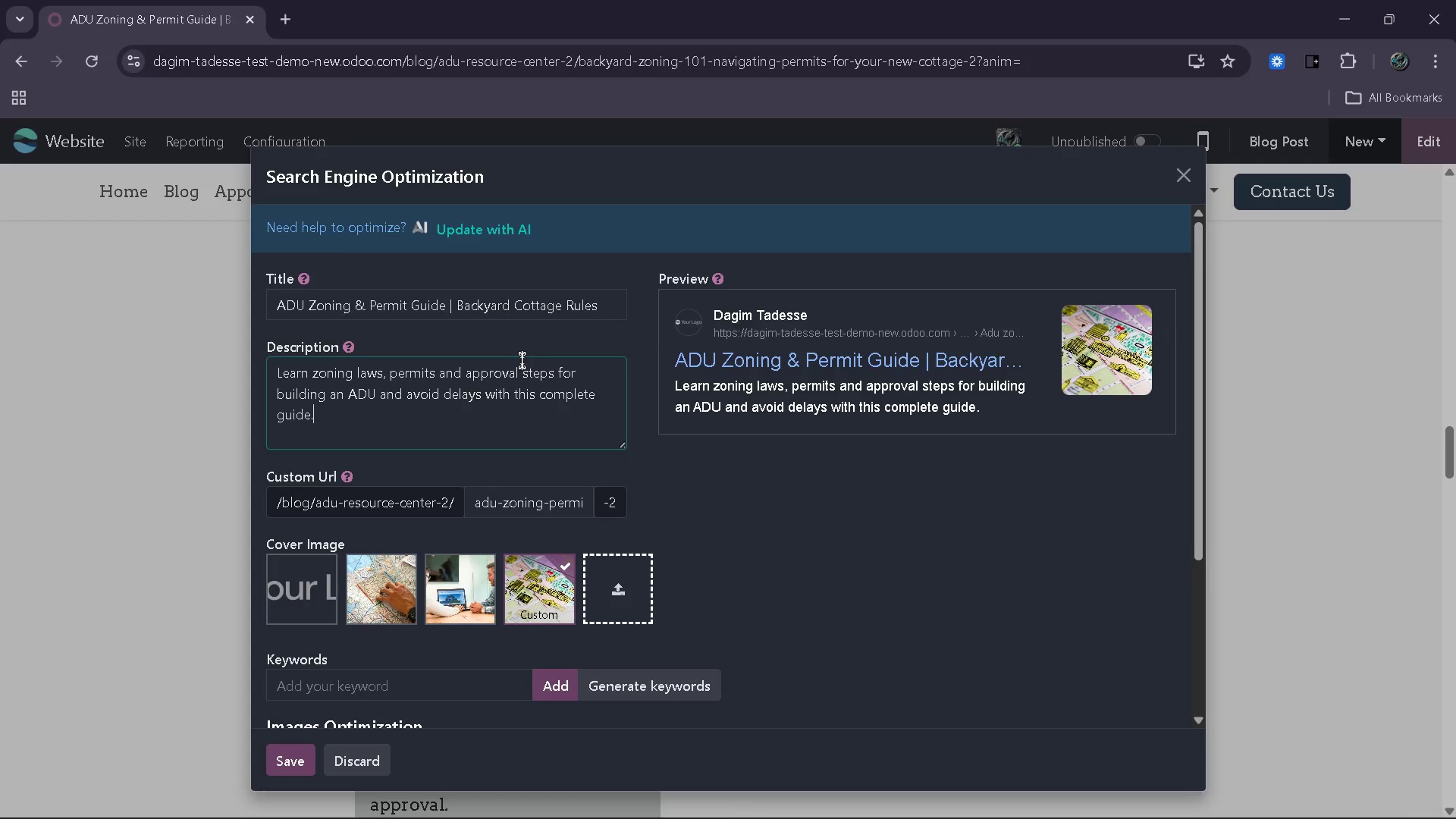 
scroll: coordinate [521, 362], scroll_direction: down, amount: 2.0
 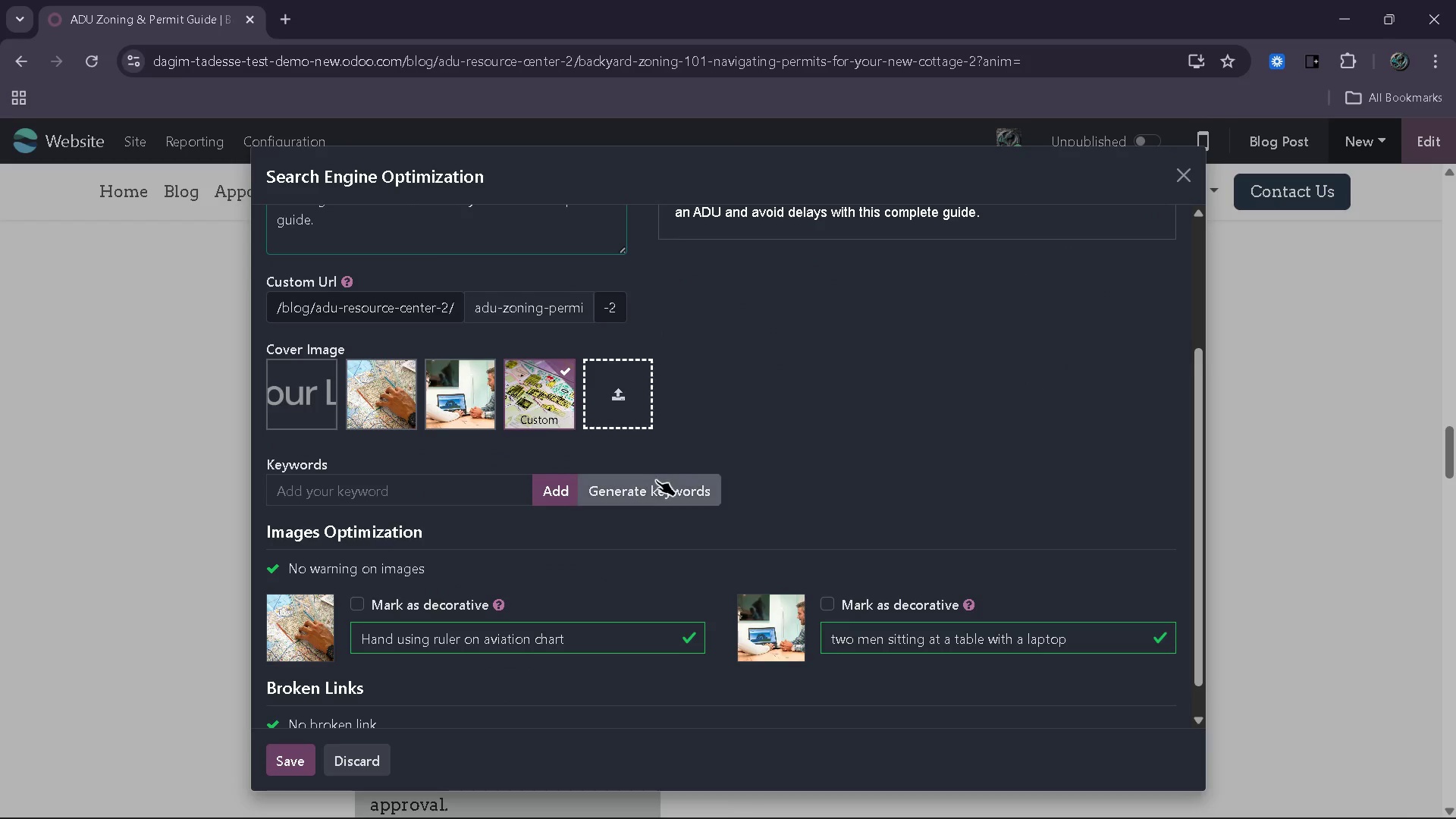 
left_click([657, 480])
 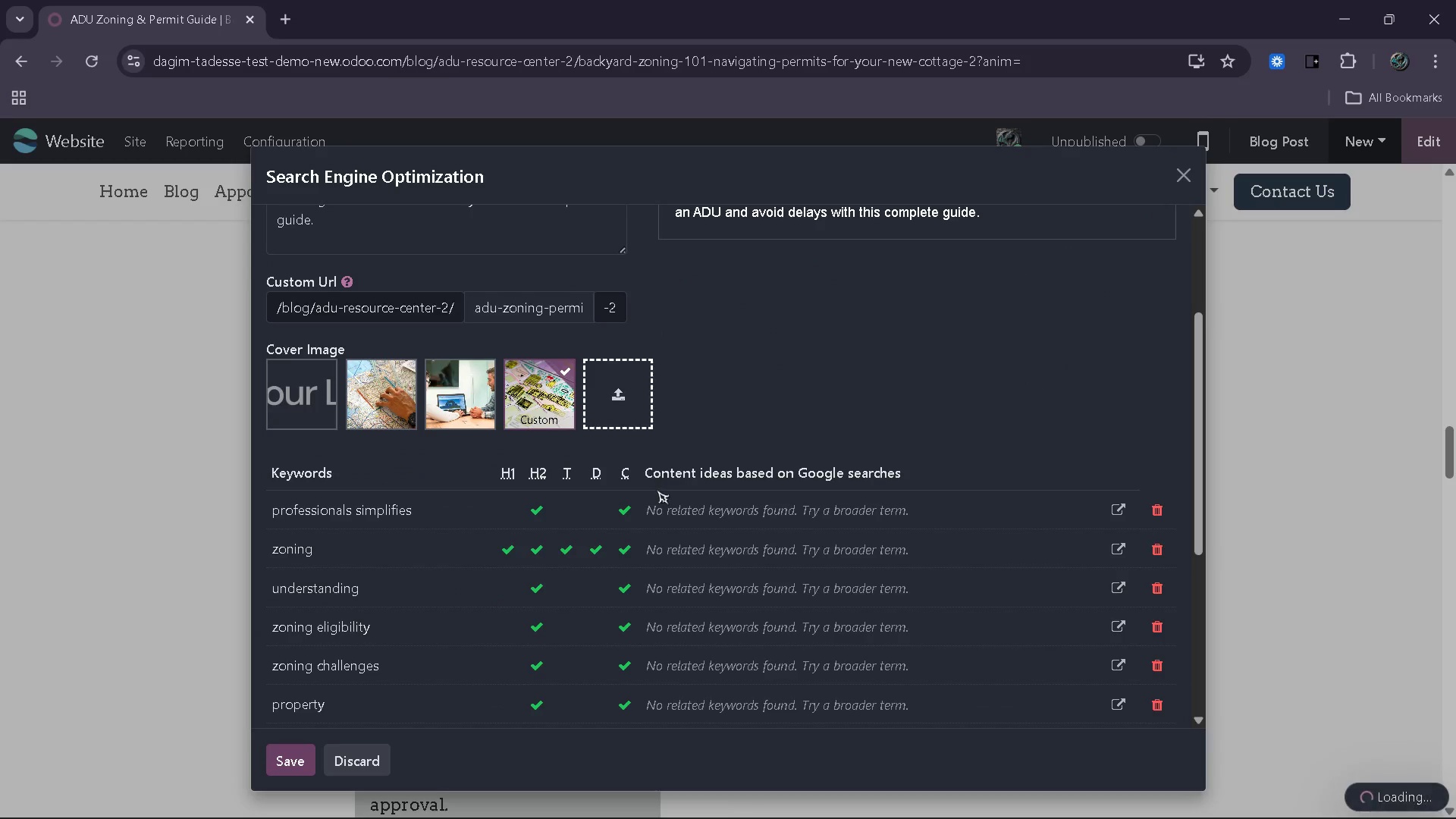 
mouse_move([683, 496])
 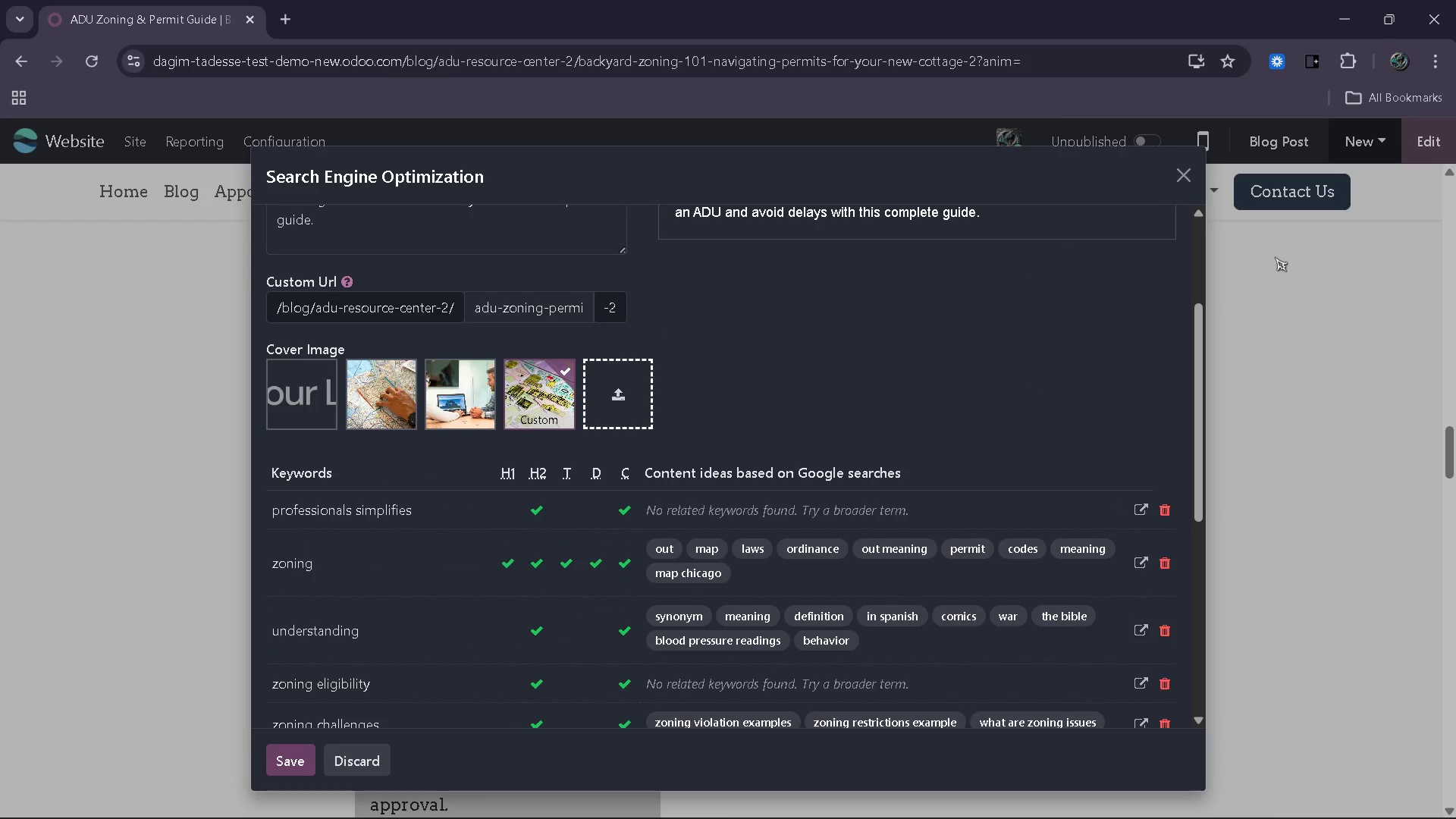 
scroll: coordinate [1056, 343], scroll_direction: down, amount: 7.0
 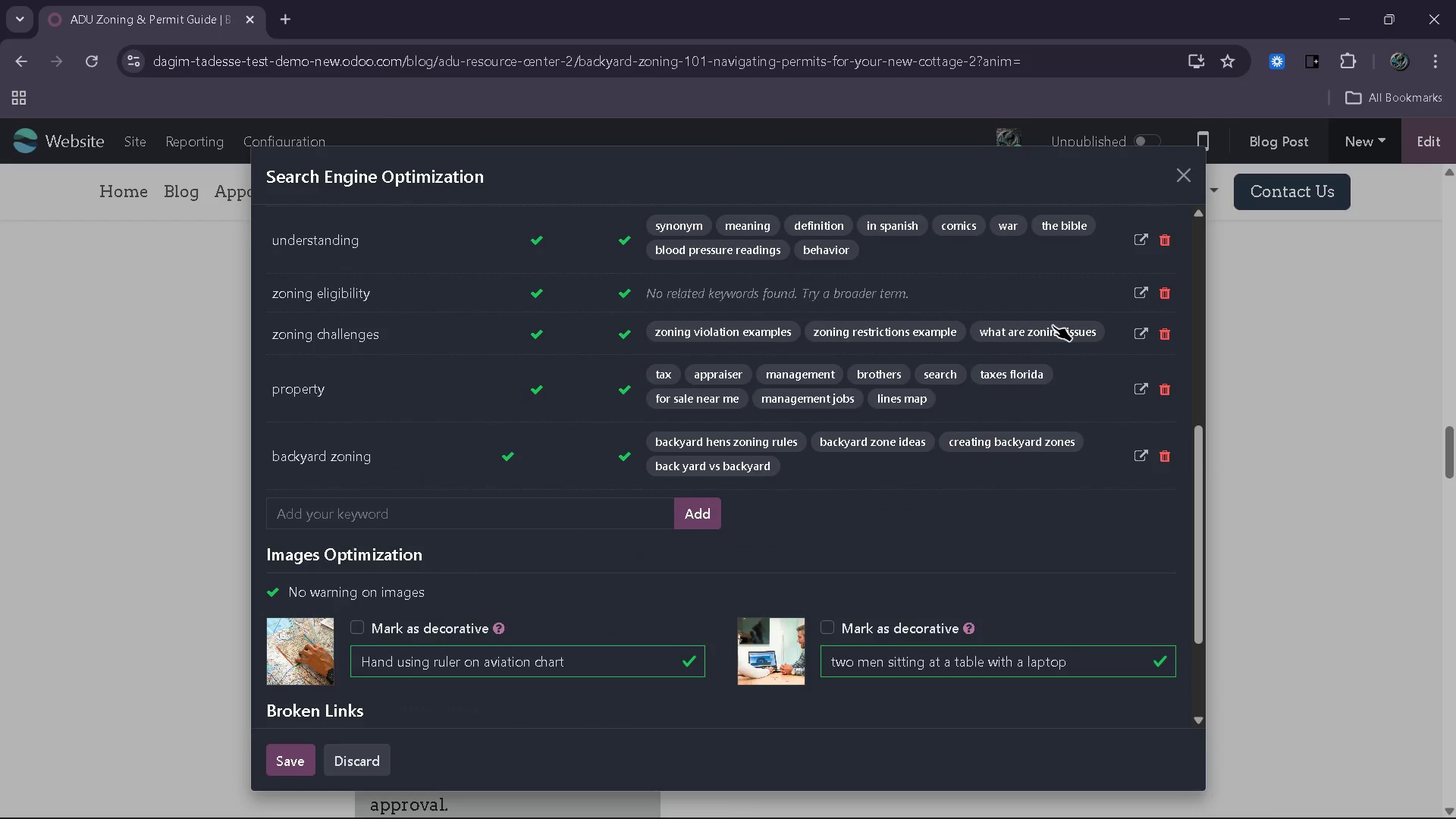 
scroll: coordinate [1053, 325], scroll_direction: up, amount: 2.0
 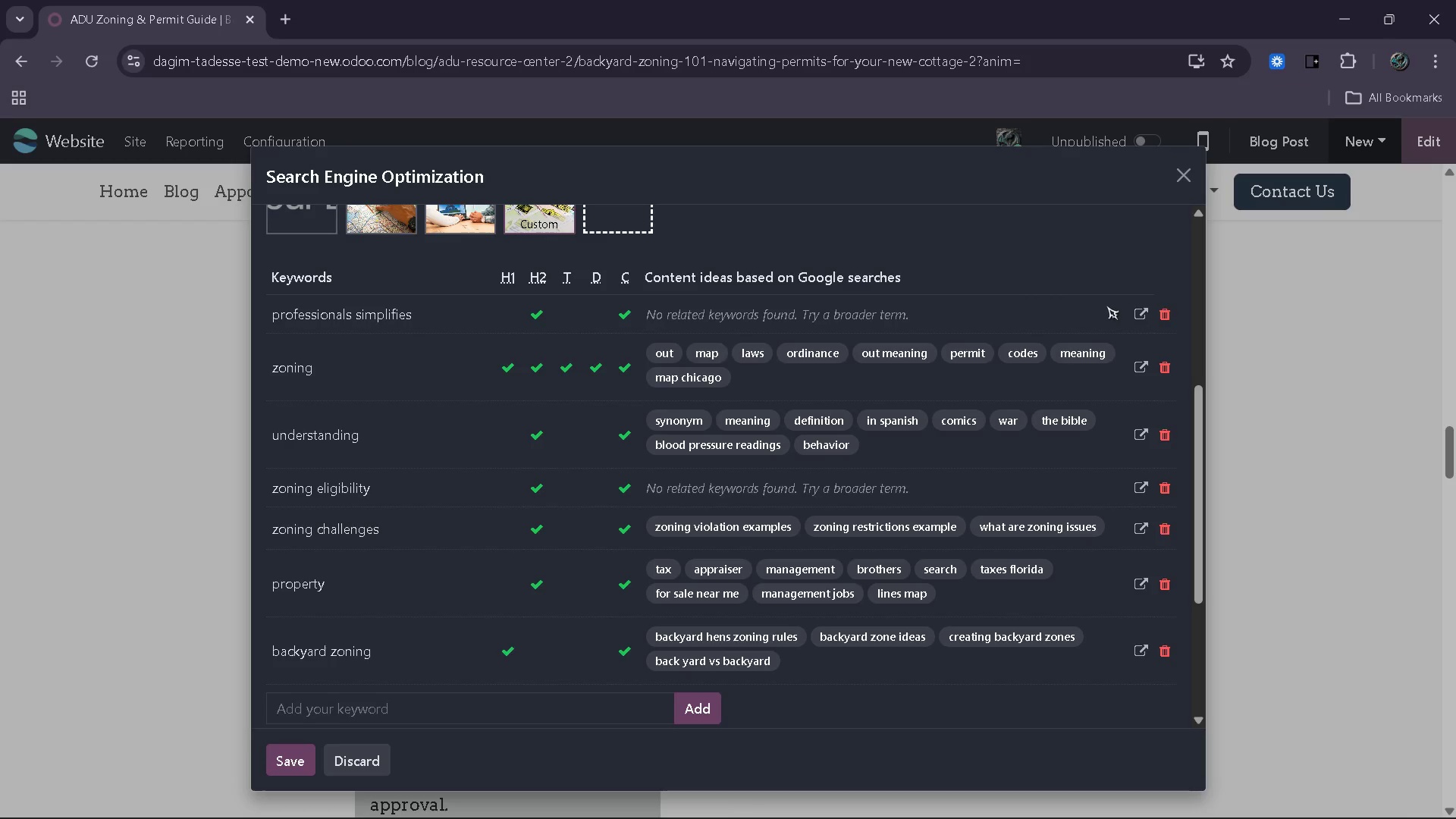 
left_click([1176, 320])
 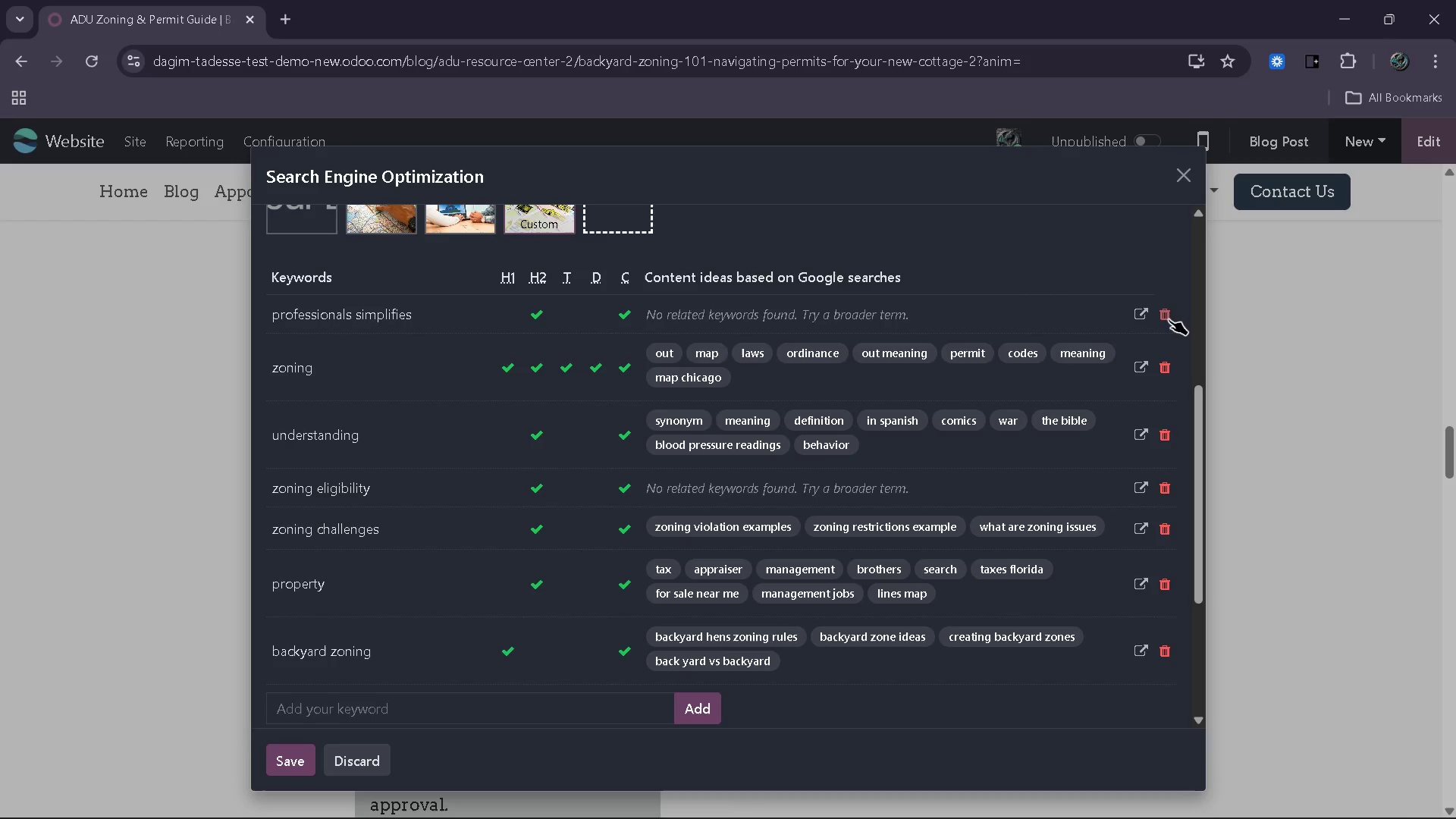 
left_click([1169, 319])
 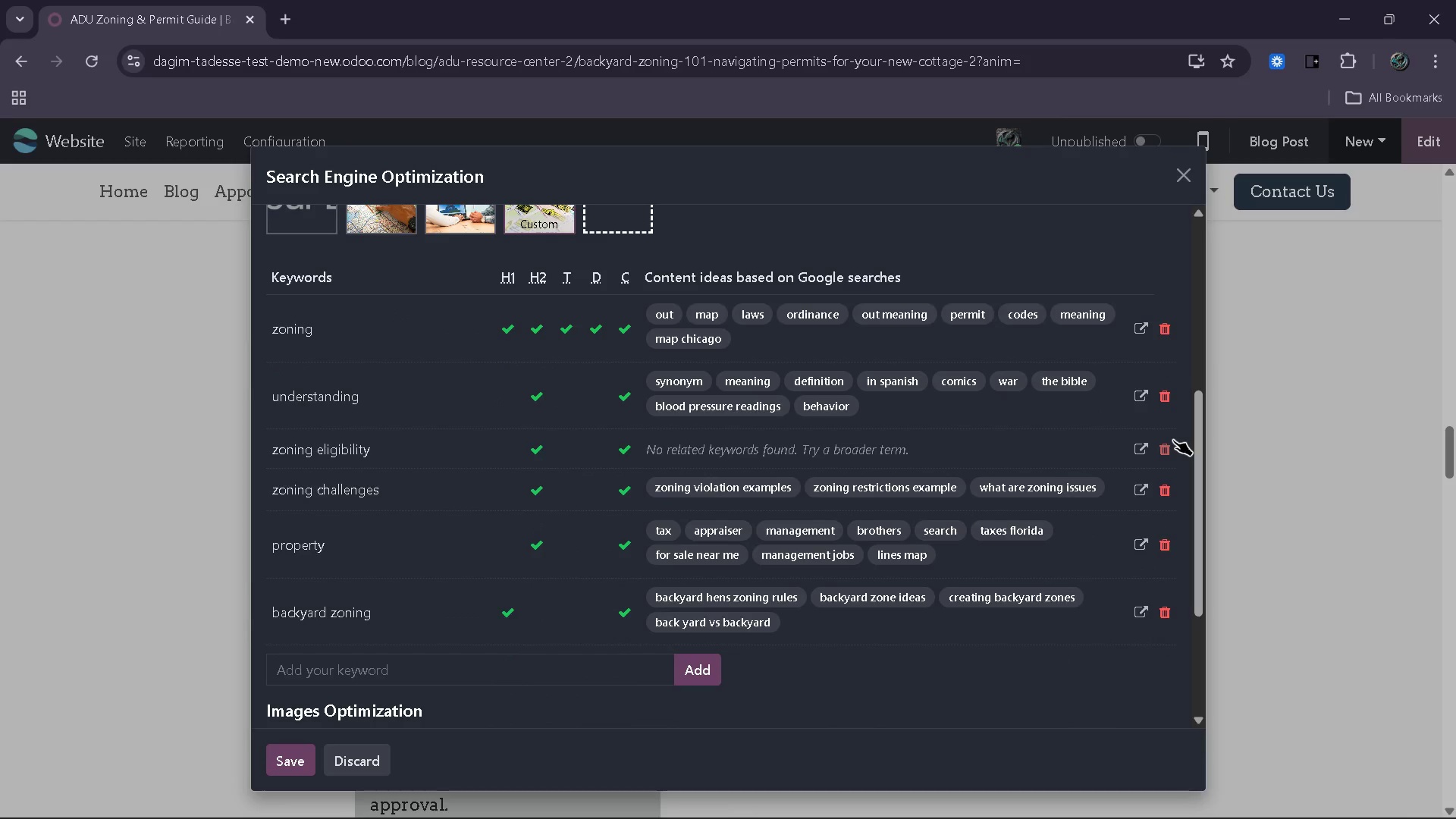 
left_click([1173, 440])
 